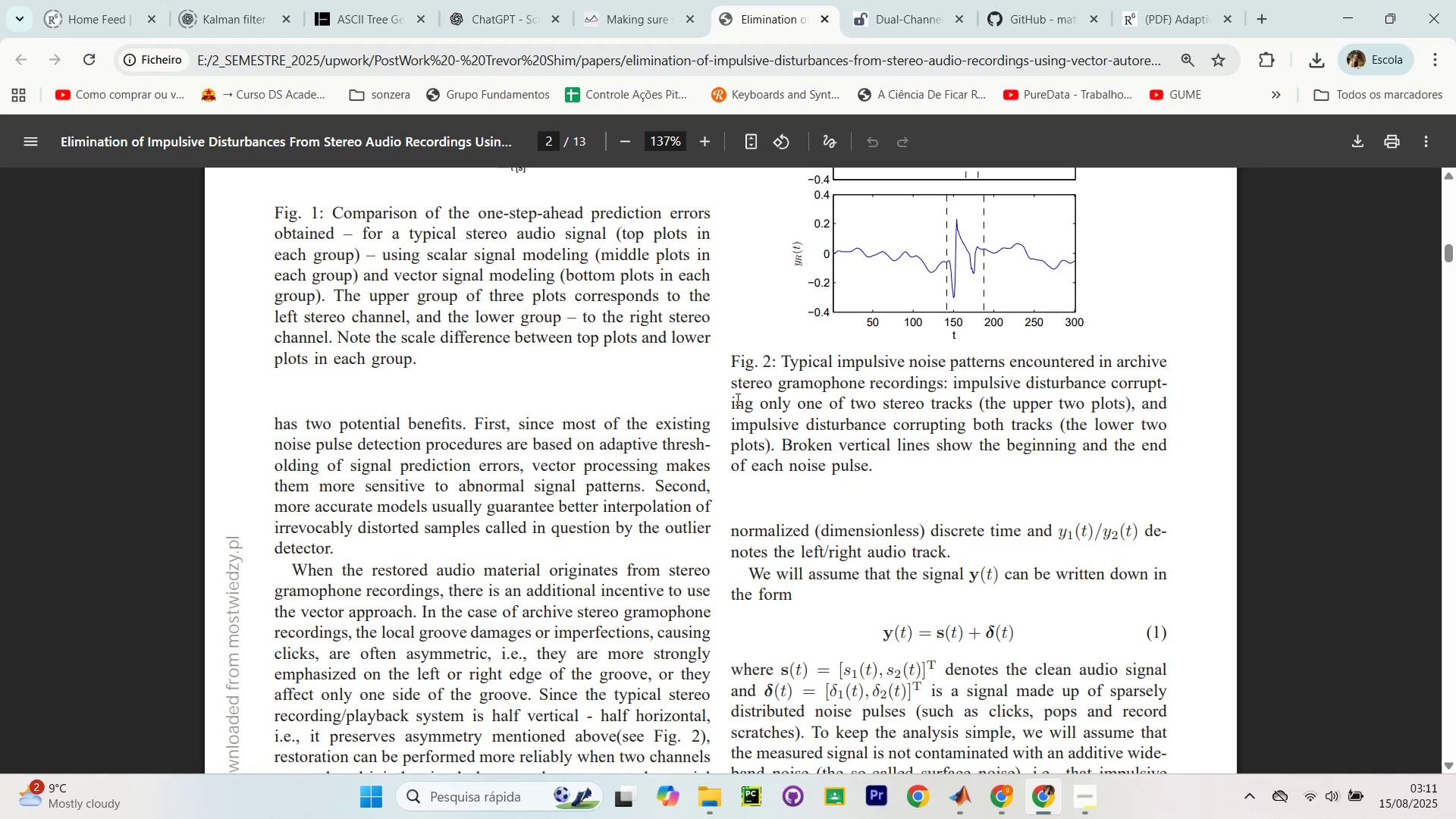 
scroll: coordinate [742, 397], scroll_direction: down, amount: 1.0
 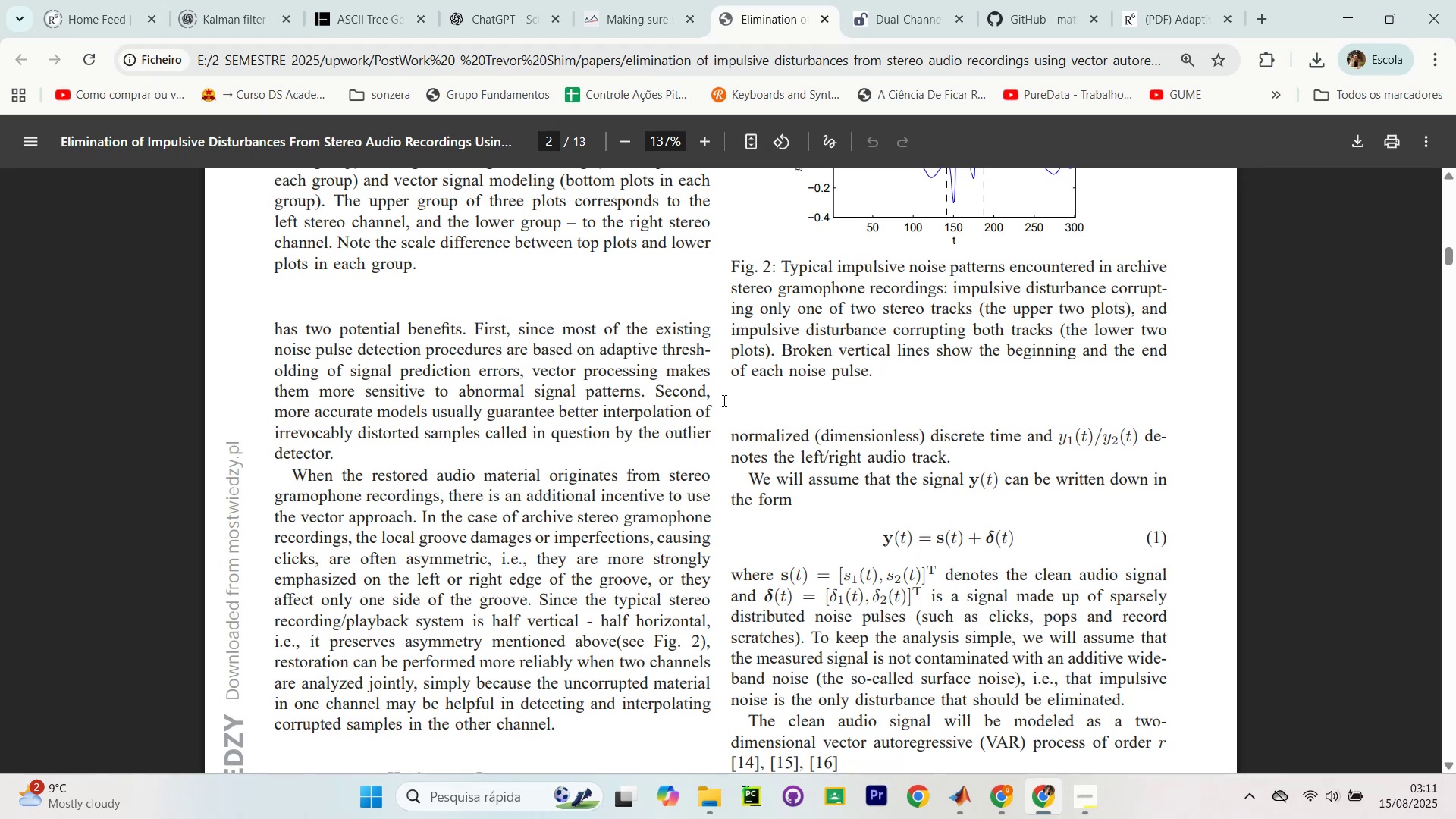 
wait(9.52)
 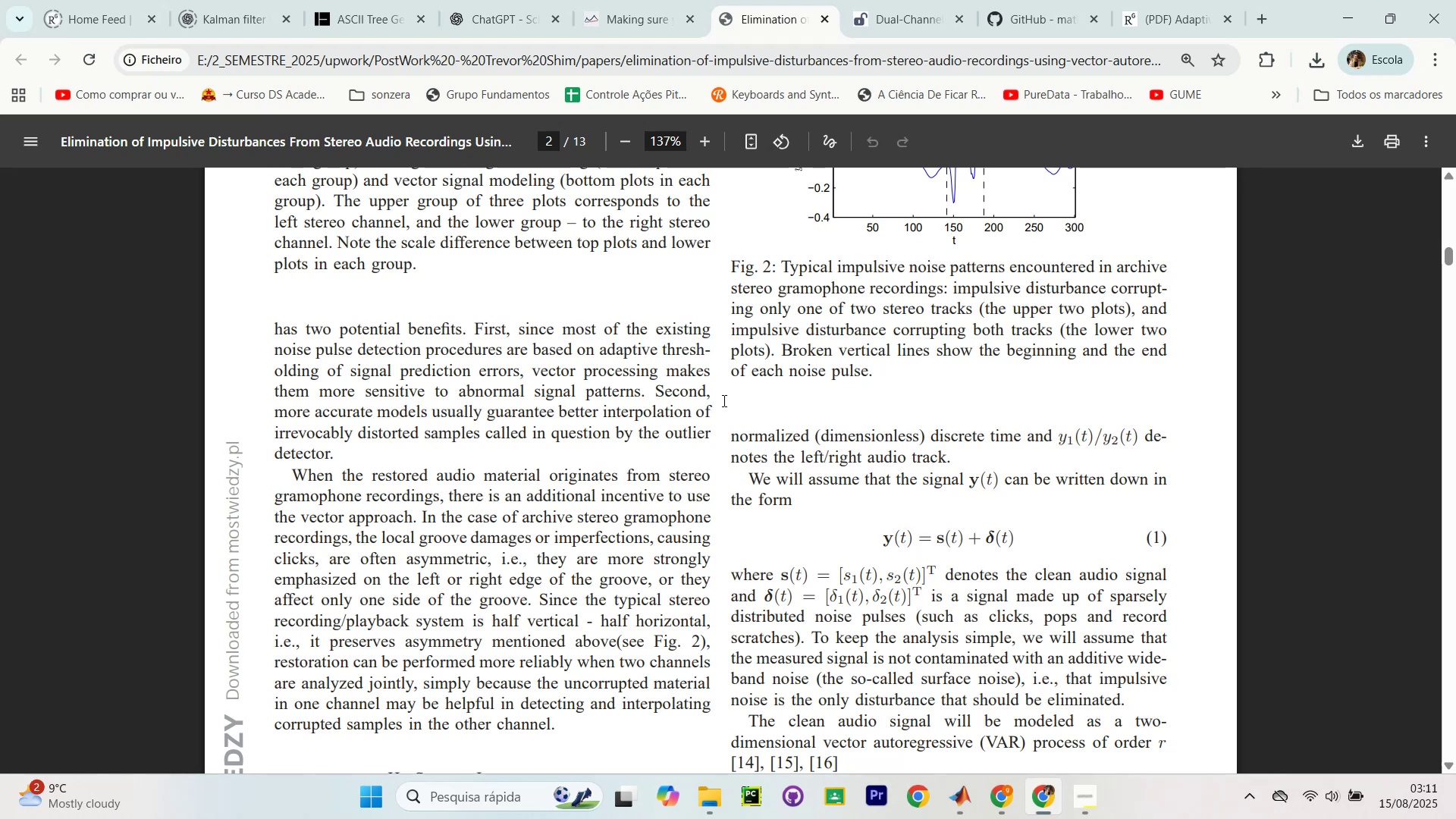 
scroll: coordinate [711, 392], scroll_direction: down, amount: 1.0
 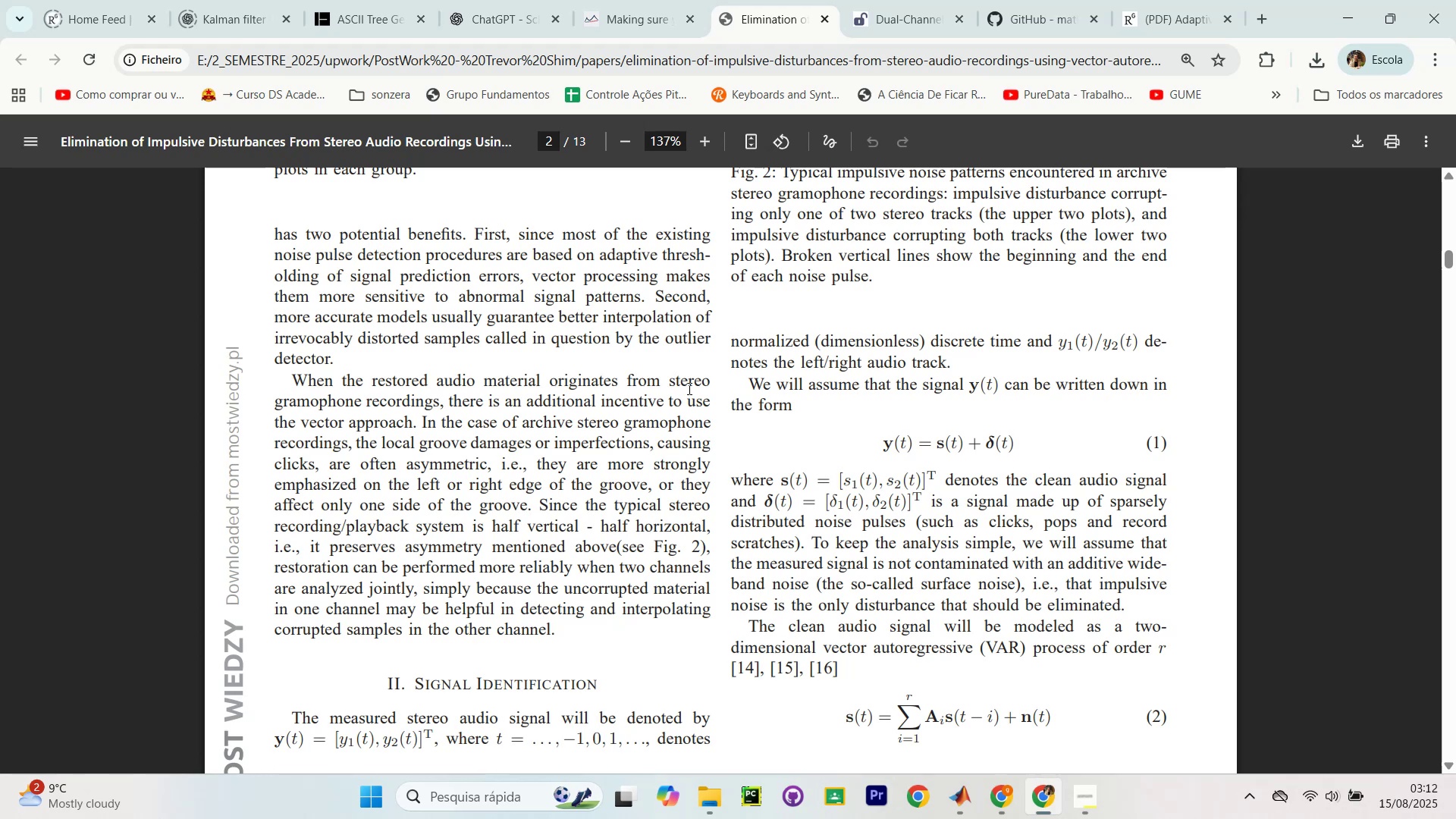 
wait(39.66)
 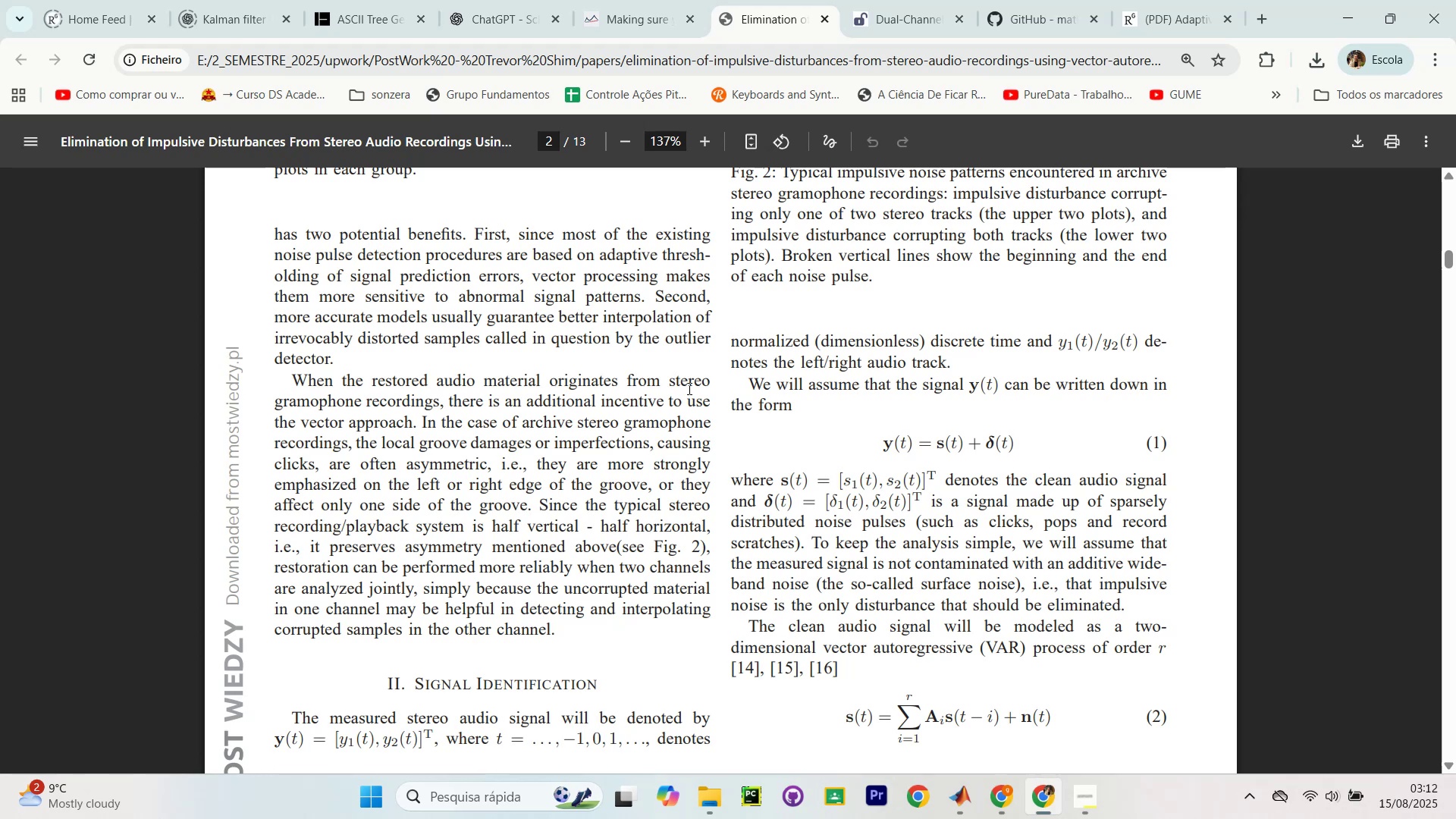 
scroll: coordinate [1200, 440], scroll_direction: down, amount: 6.0
 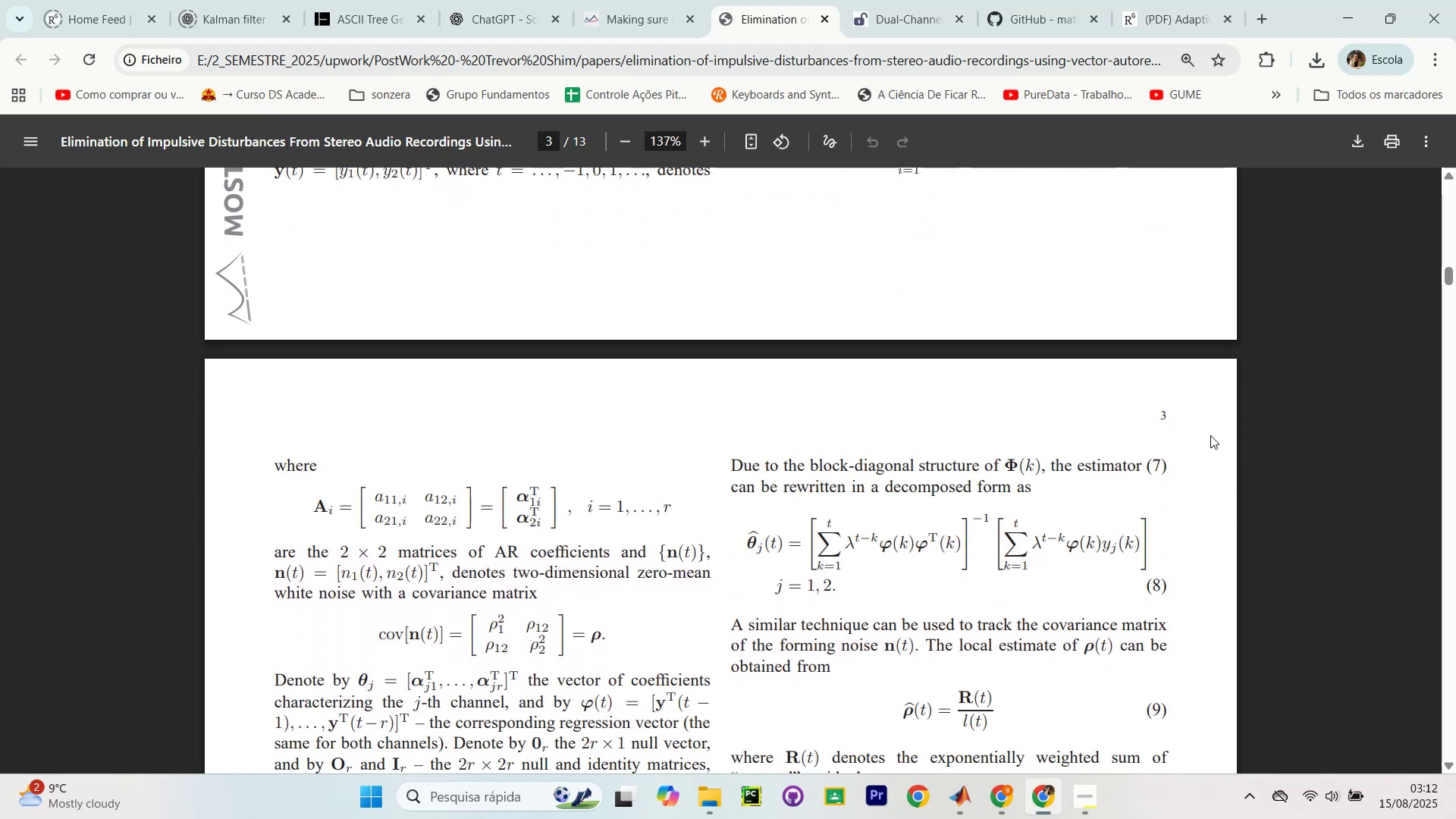 
scroll: coordinate [1207, 442], scroll_direction: down, amount: 4.0
 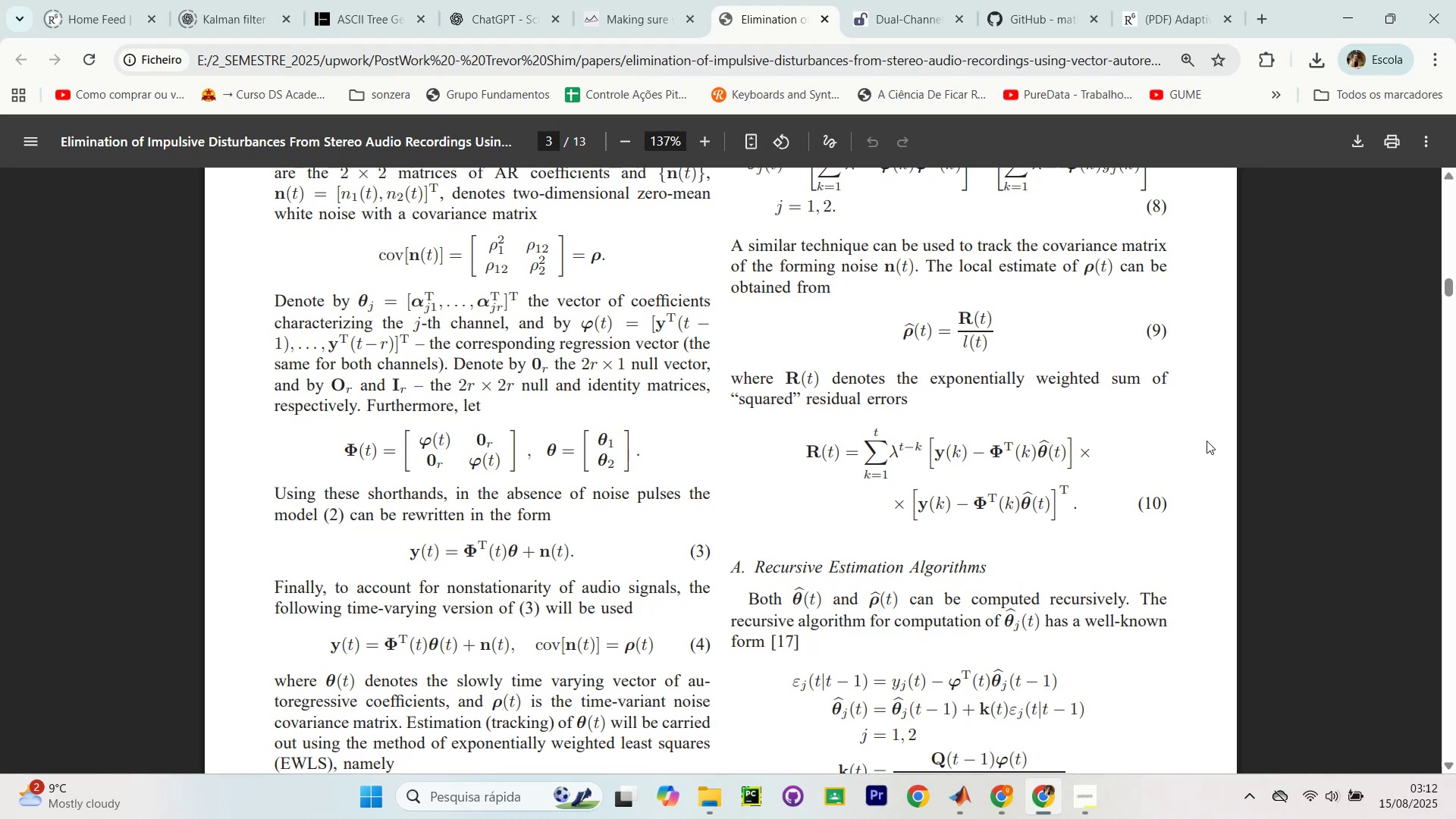 
wait(8.63)
 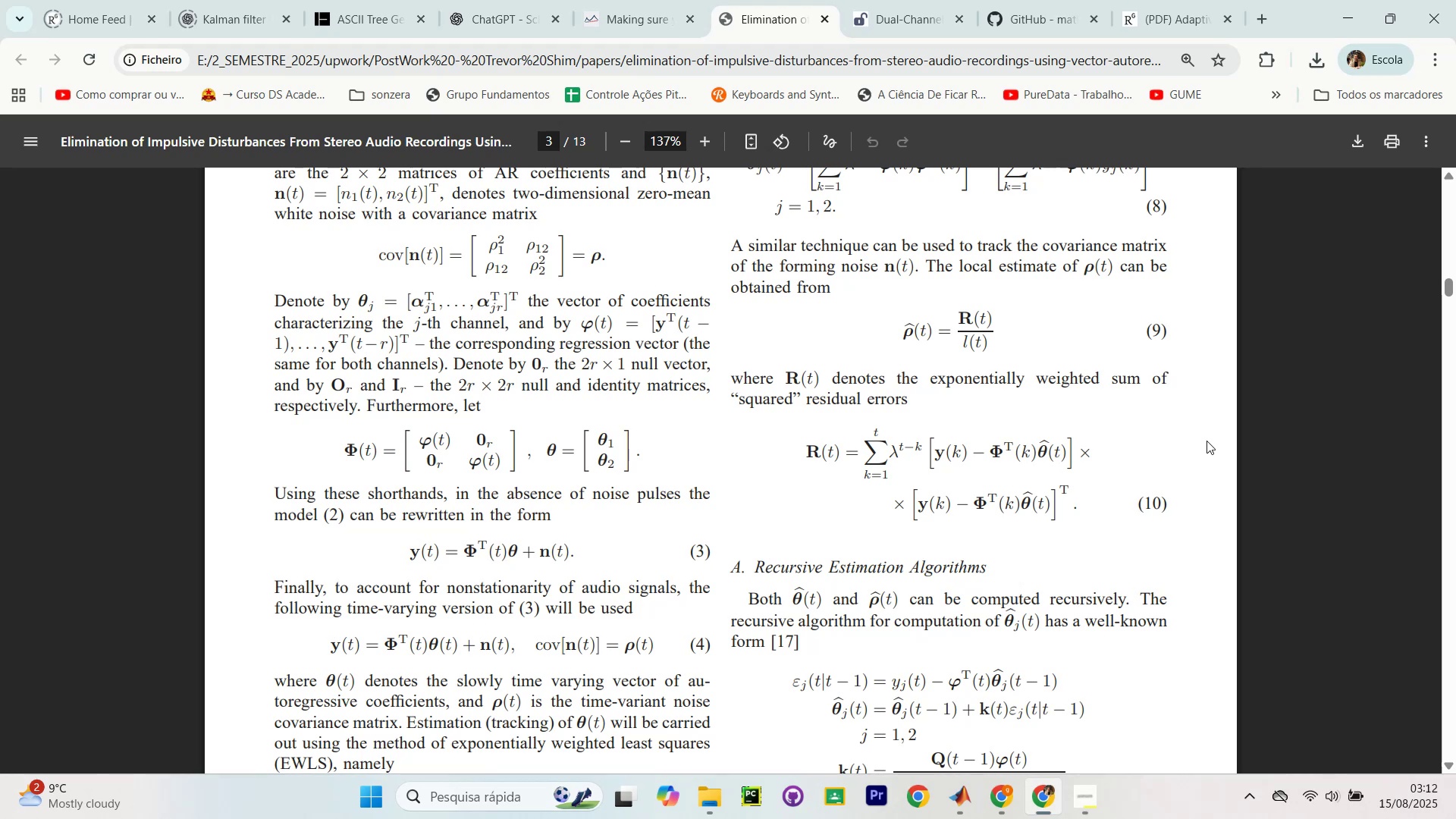 
scroll: coordinate [1208, 450], scroll_direction: down, amount: 1.0
 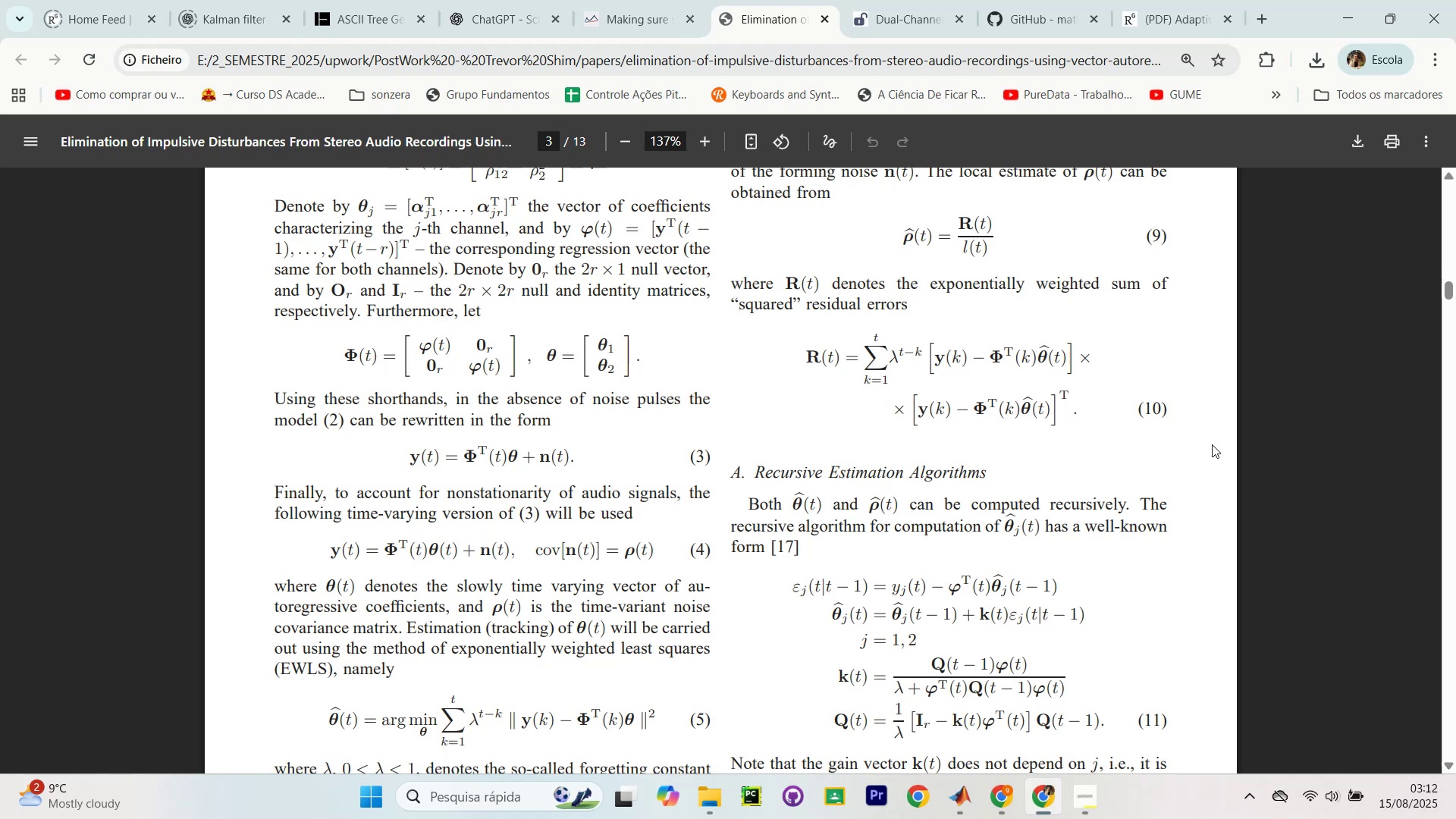 
wait(8.03)
 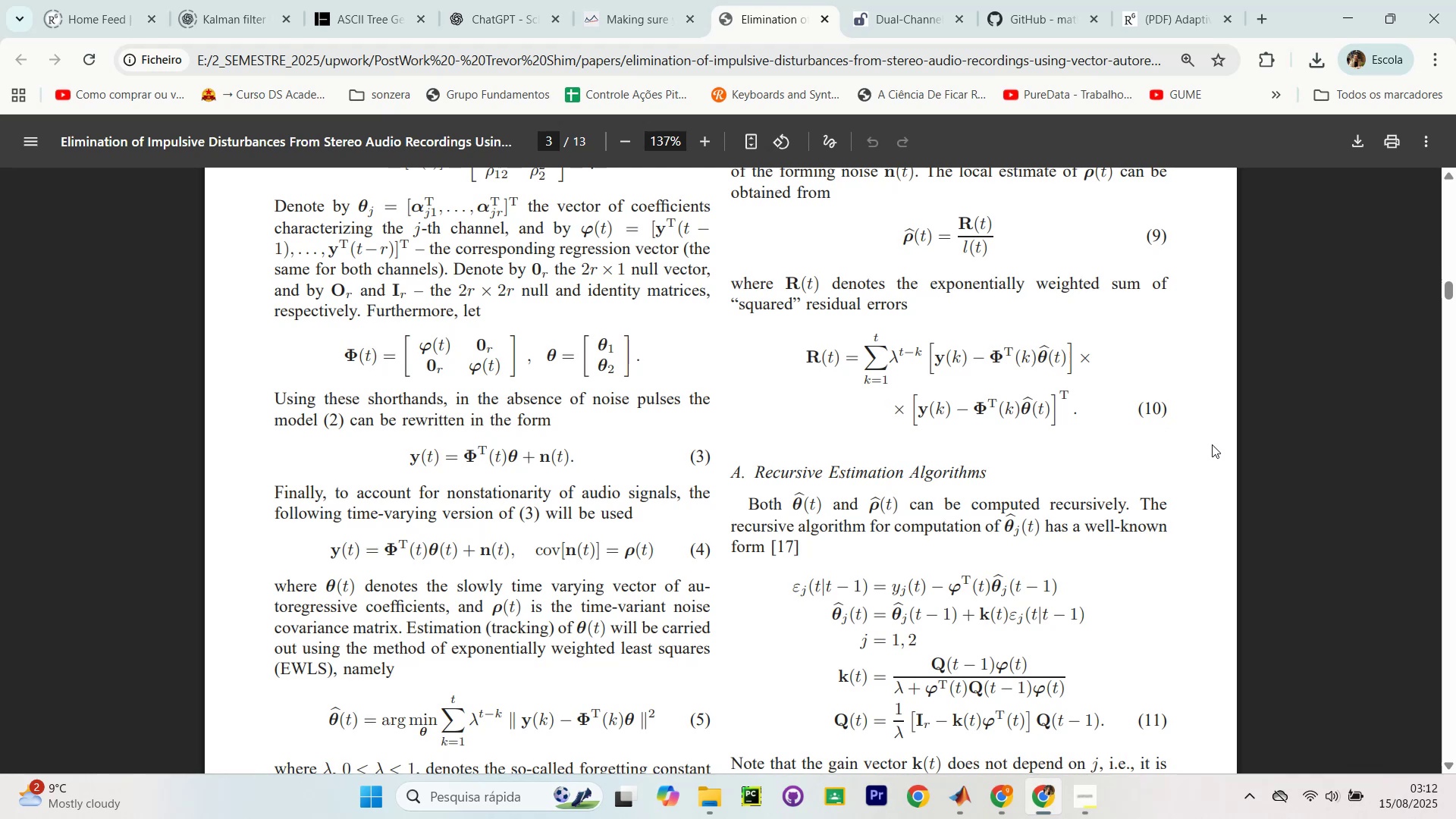 
scroll: coordinate [1210, 441], scroll_direction: down, amount: 3.0
 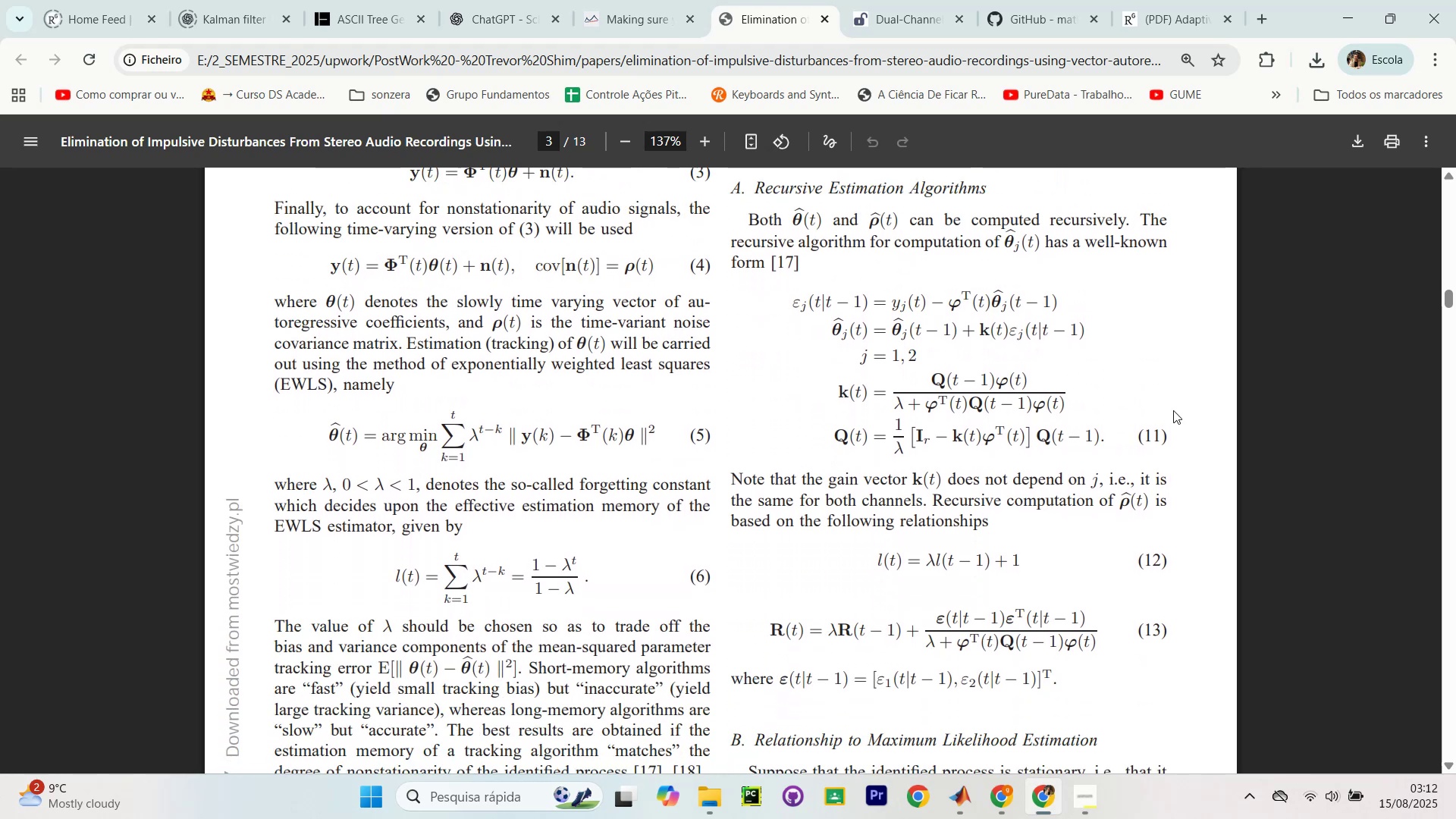 
wait(8.36)
 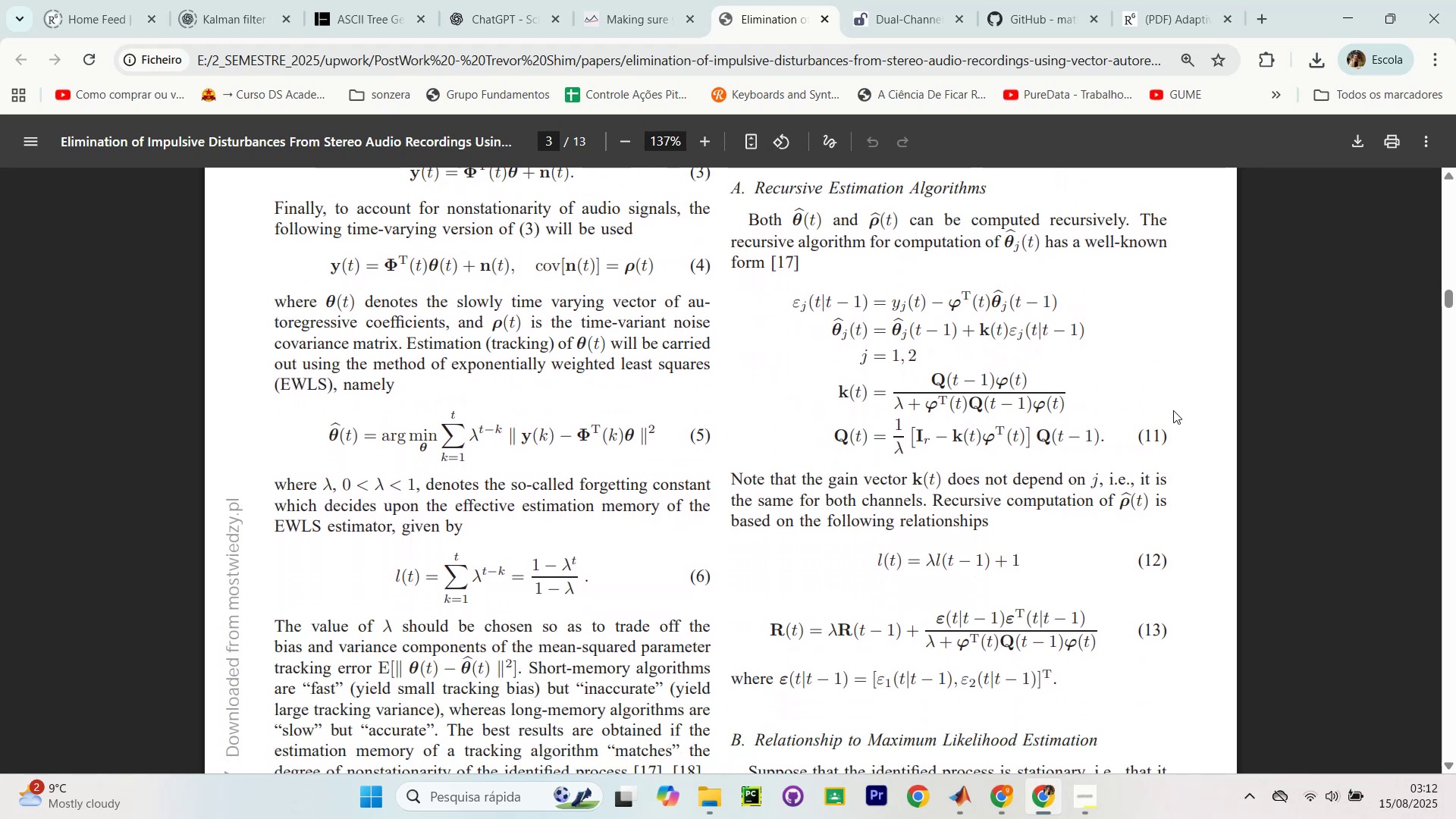 
scroll: coordinate [1199, 441], scroll_direction: down, amount: 5.0
 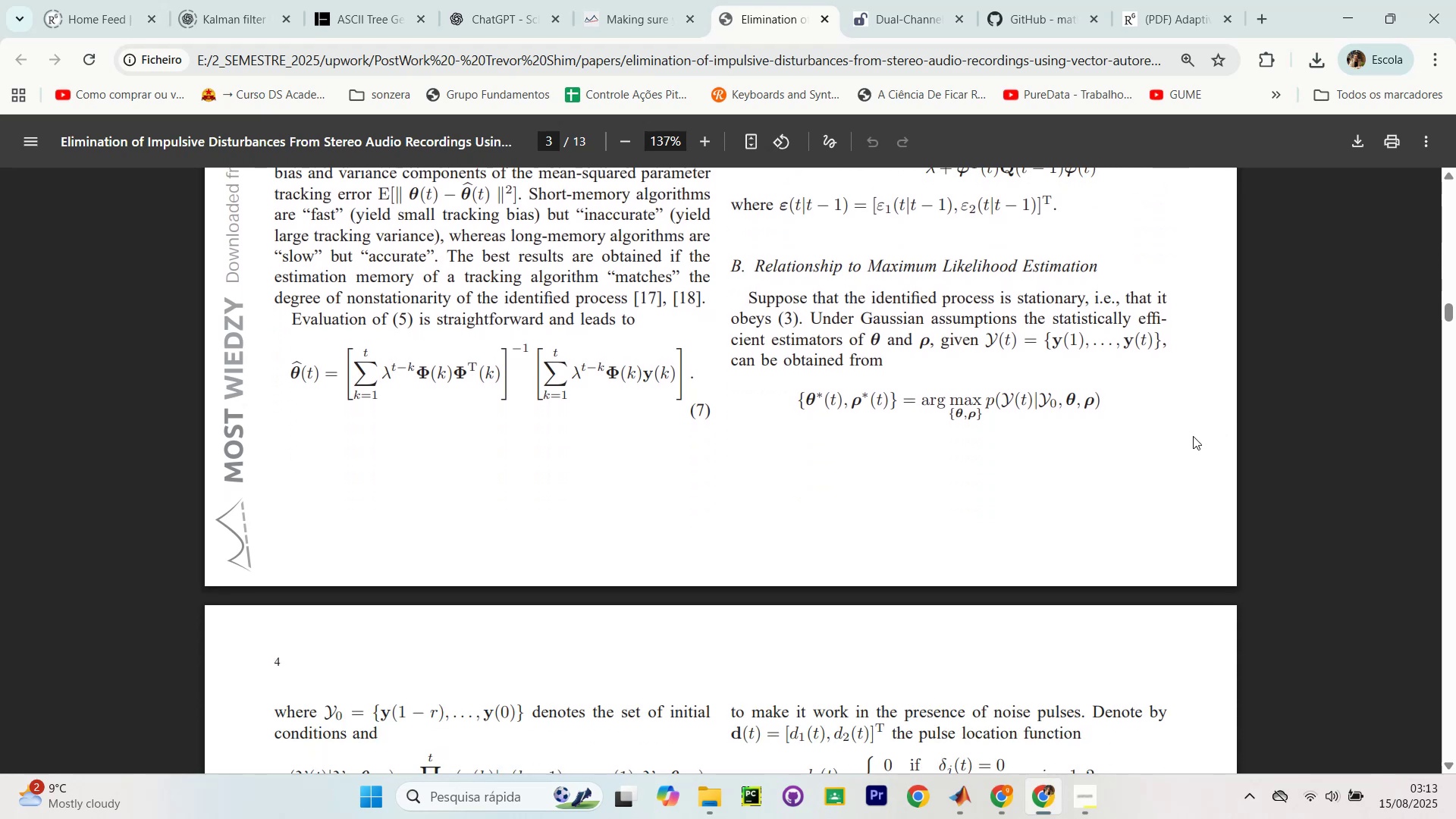 
wait(5.25)
 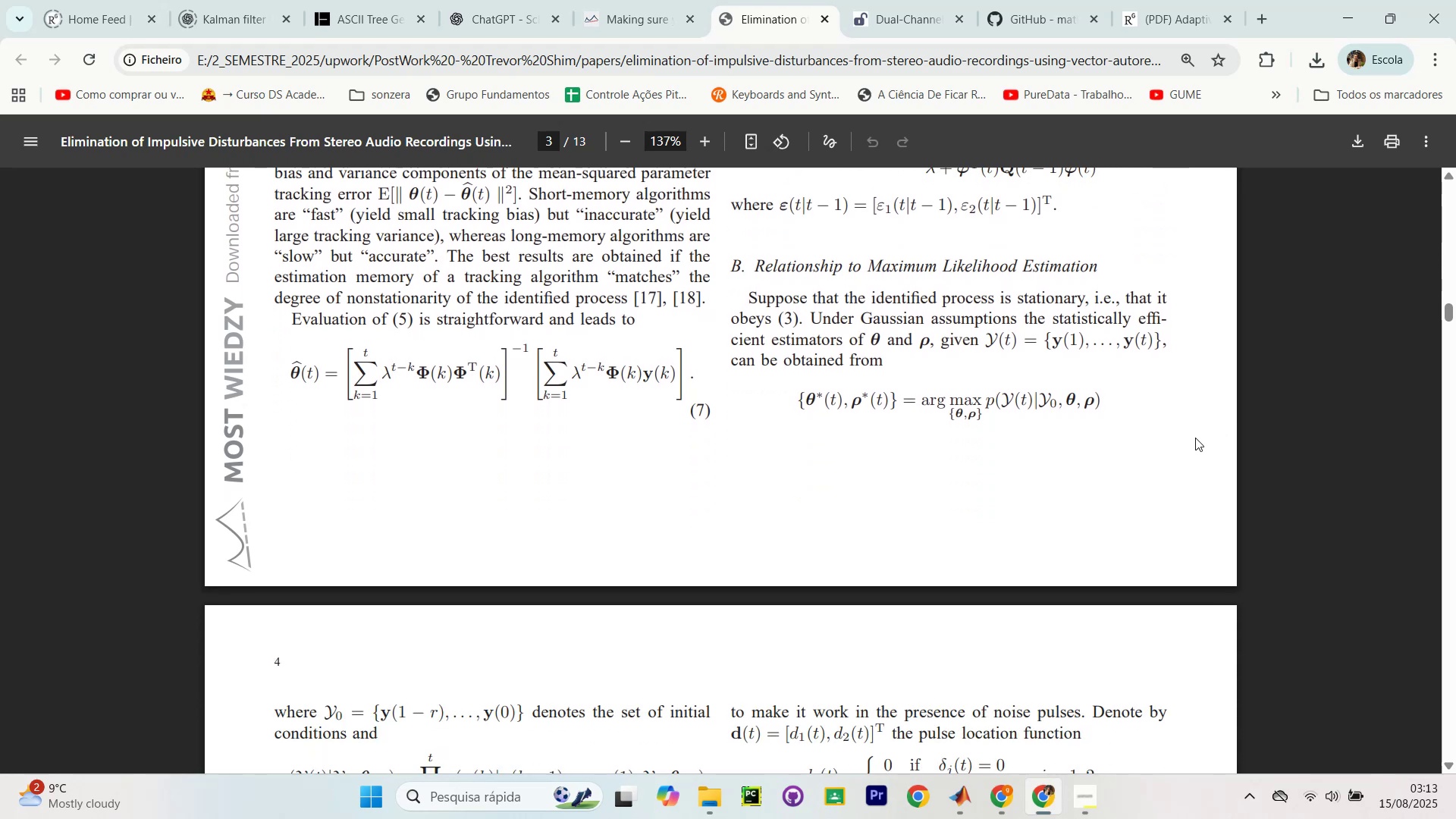 
scroll: coordinate [1206, 425], scroll_direction: down, amount: 7.0
 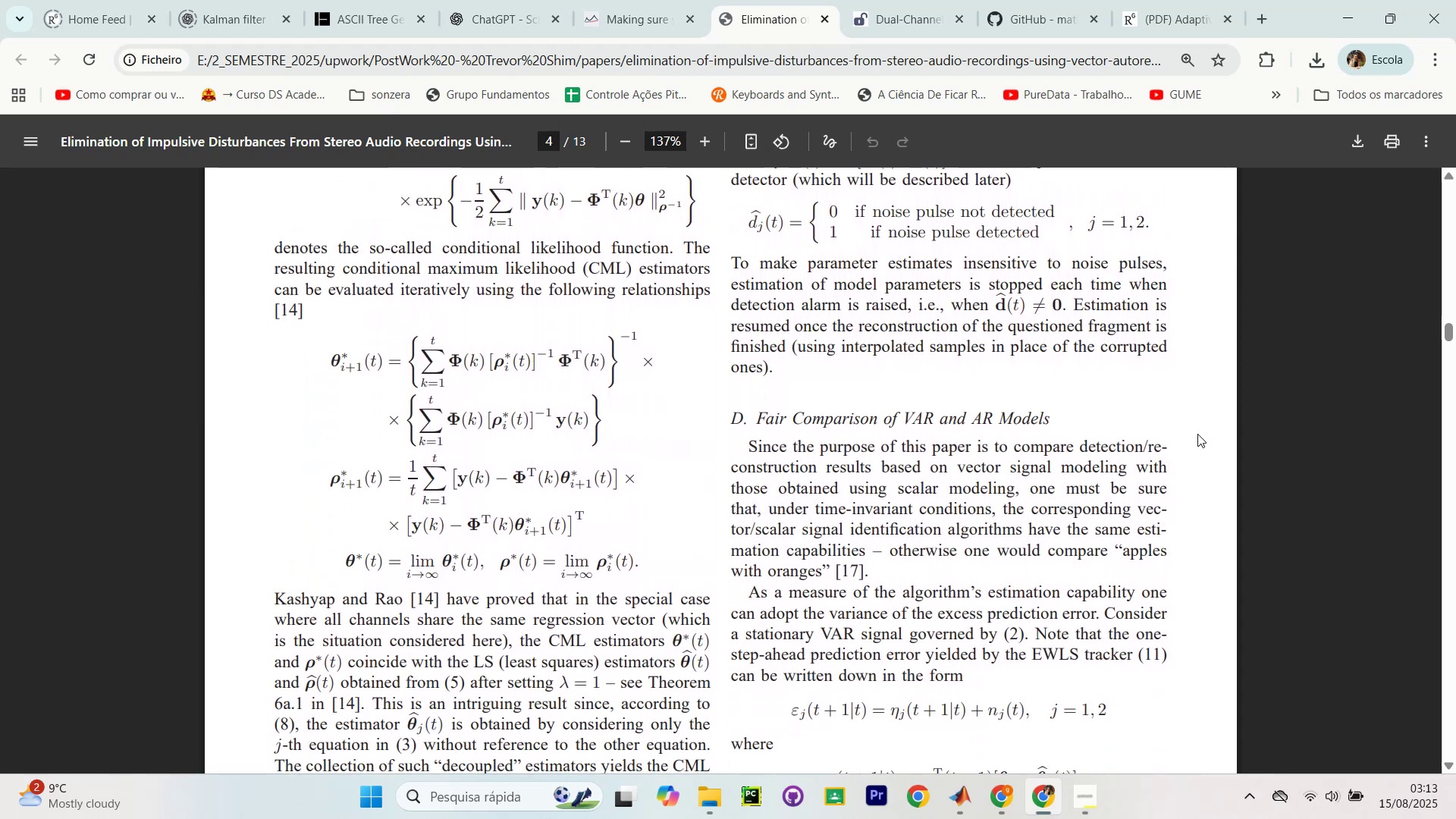 
scroll: coordinate [1197, 438], scroll_direction: down, amount: 5.0
 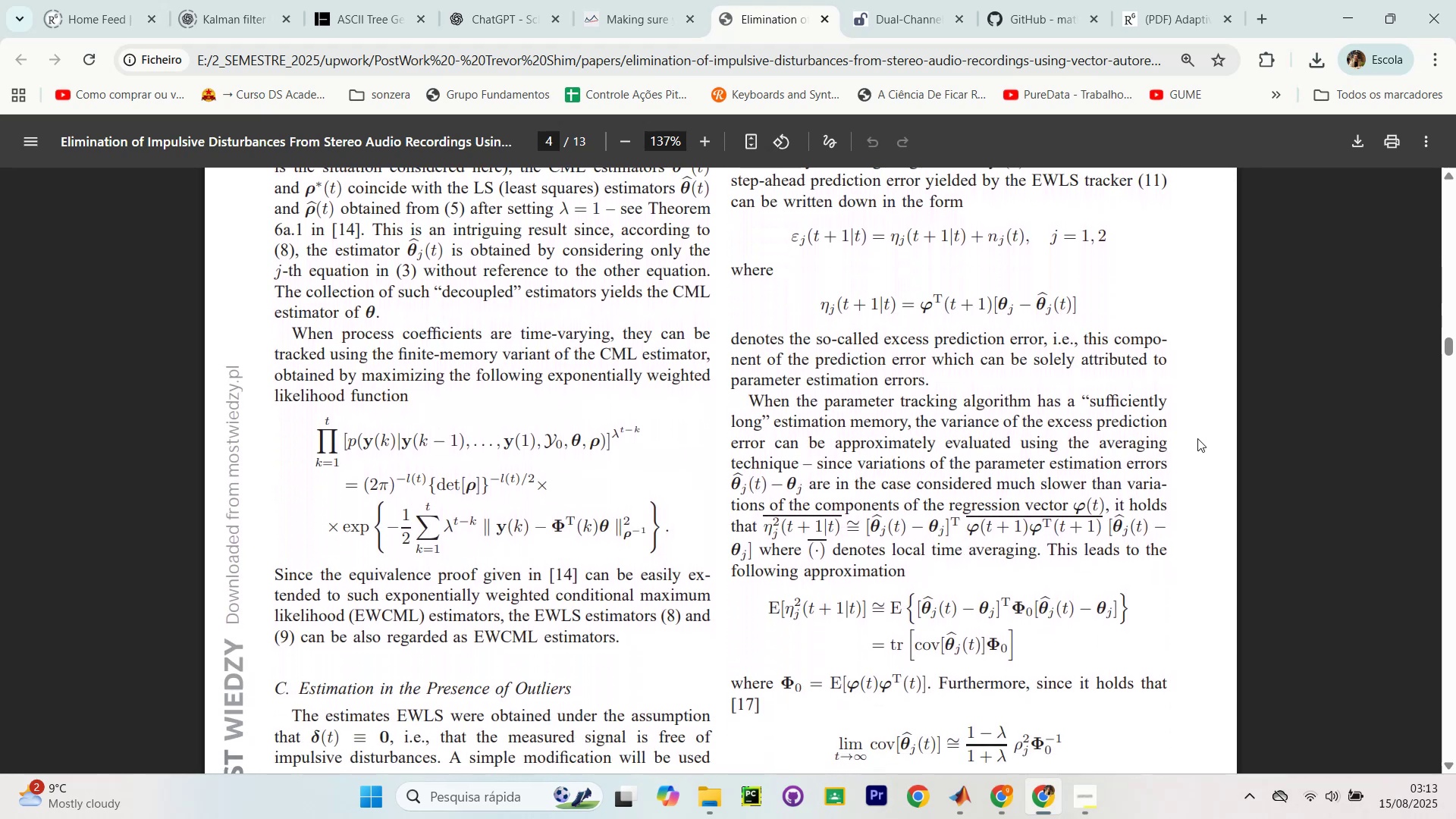 
scroll: coordinate [1207, 438], scroll_direction: down, amount: 5.0
 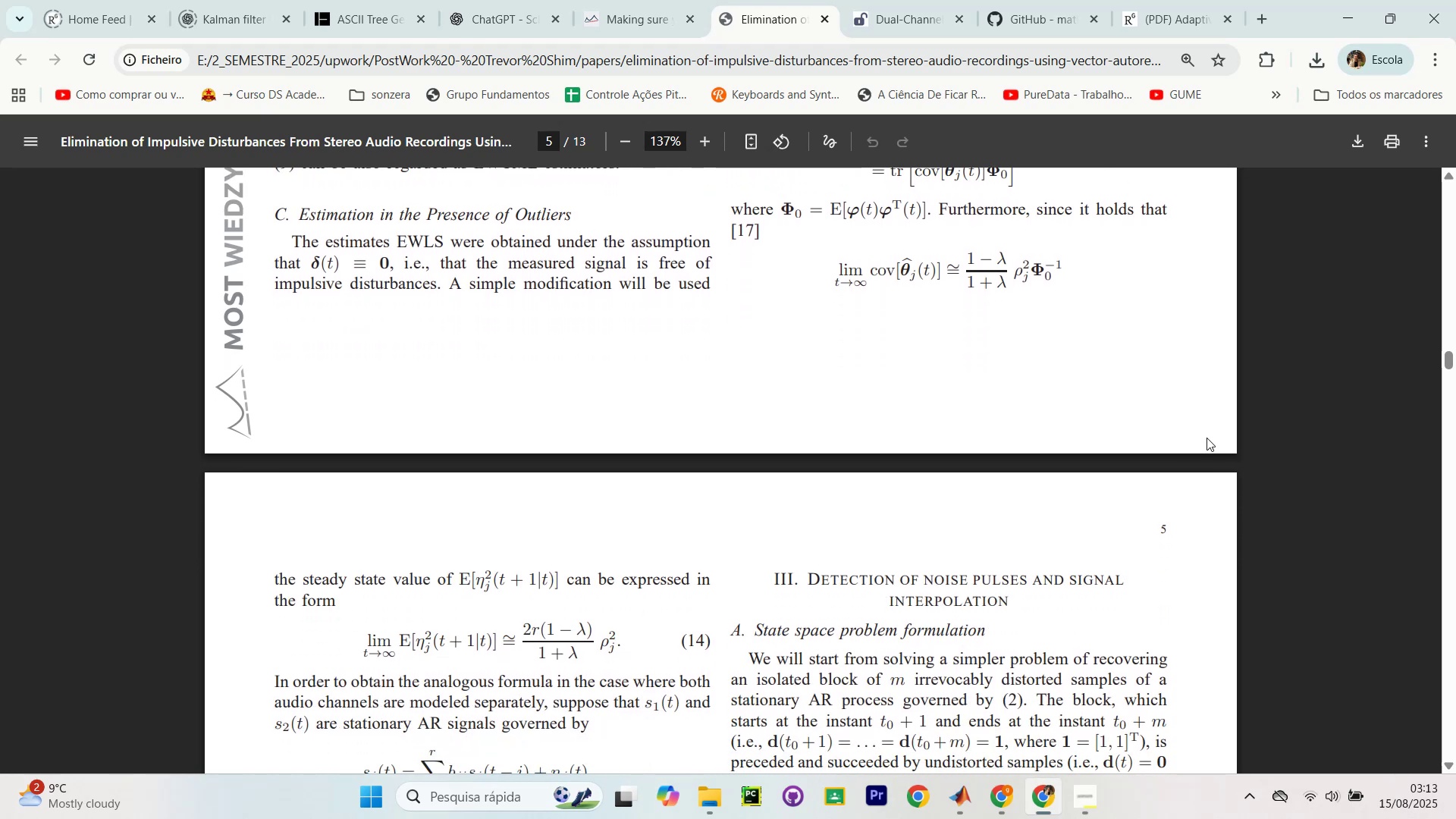 
scroll: coordinate [1207, 438], scroll_direction: down, amount: 1.0
 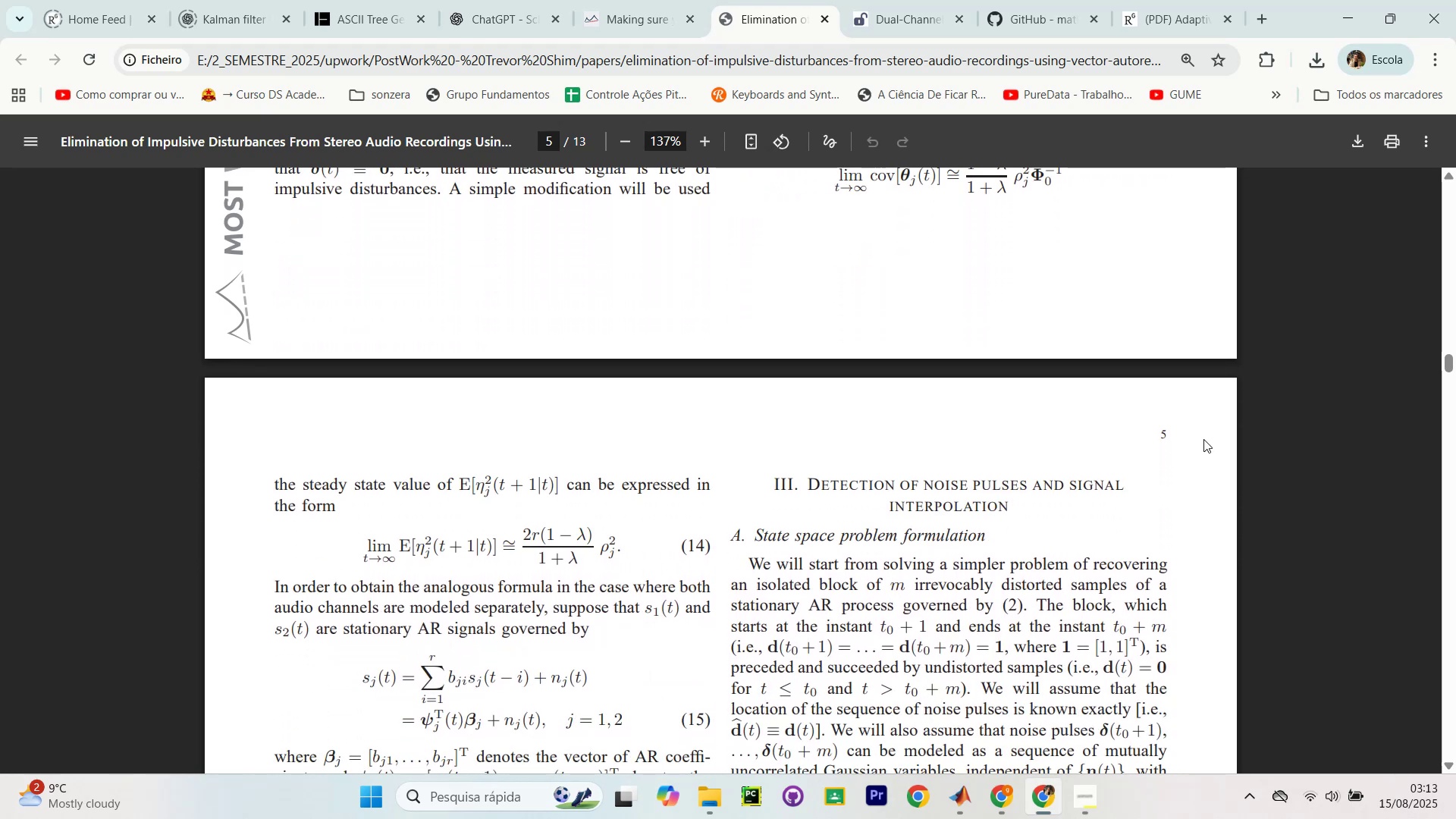 
wait(5.34)
 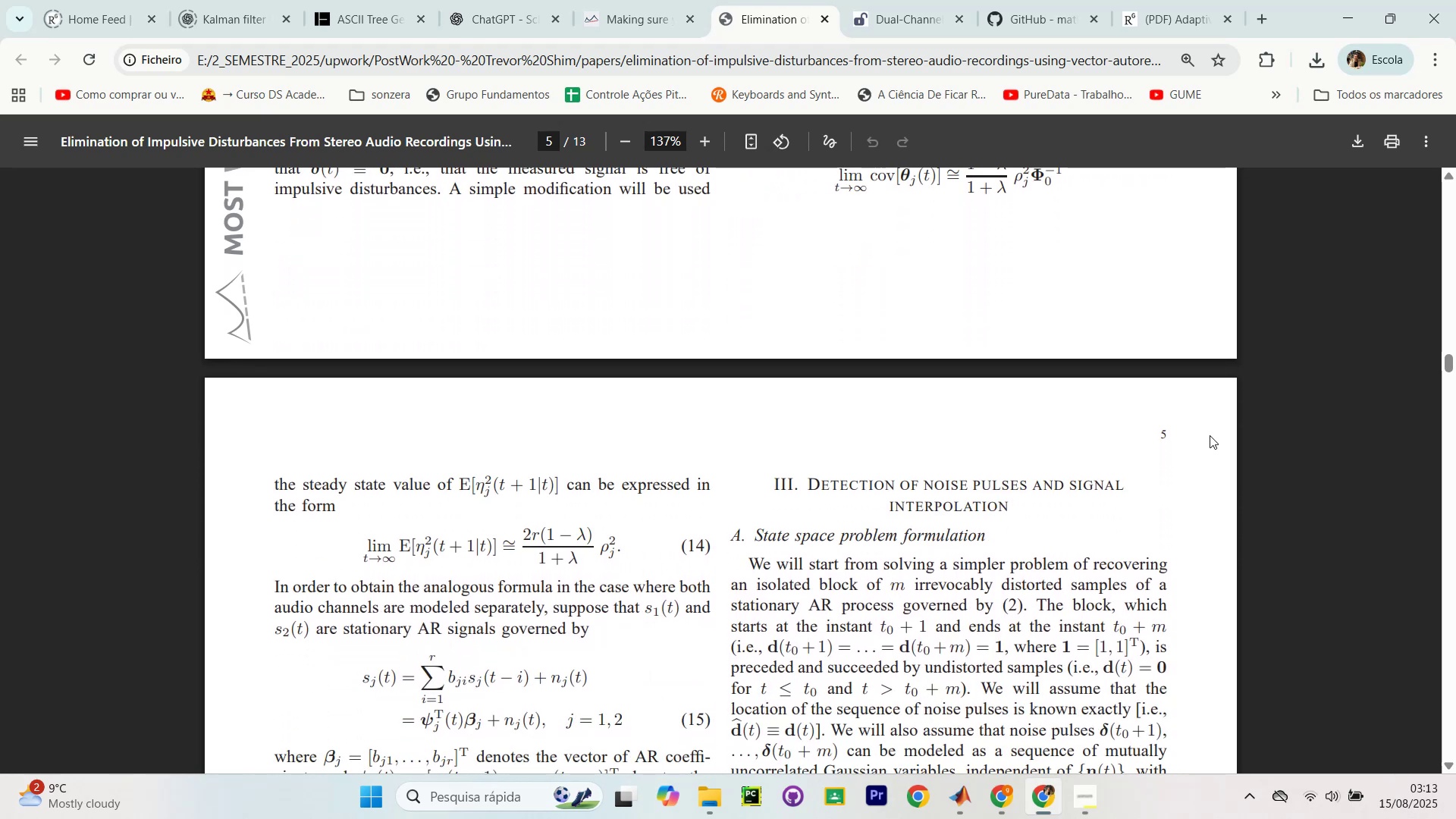 
scroll: coordinate [1208, 437], scroll_direction: down, amount: 2.0
 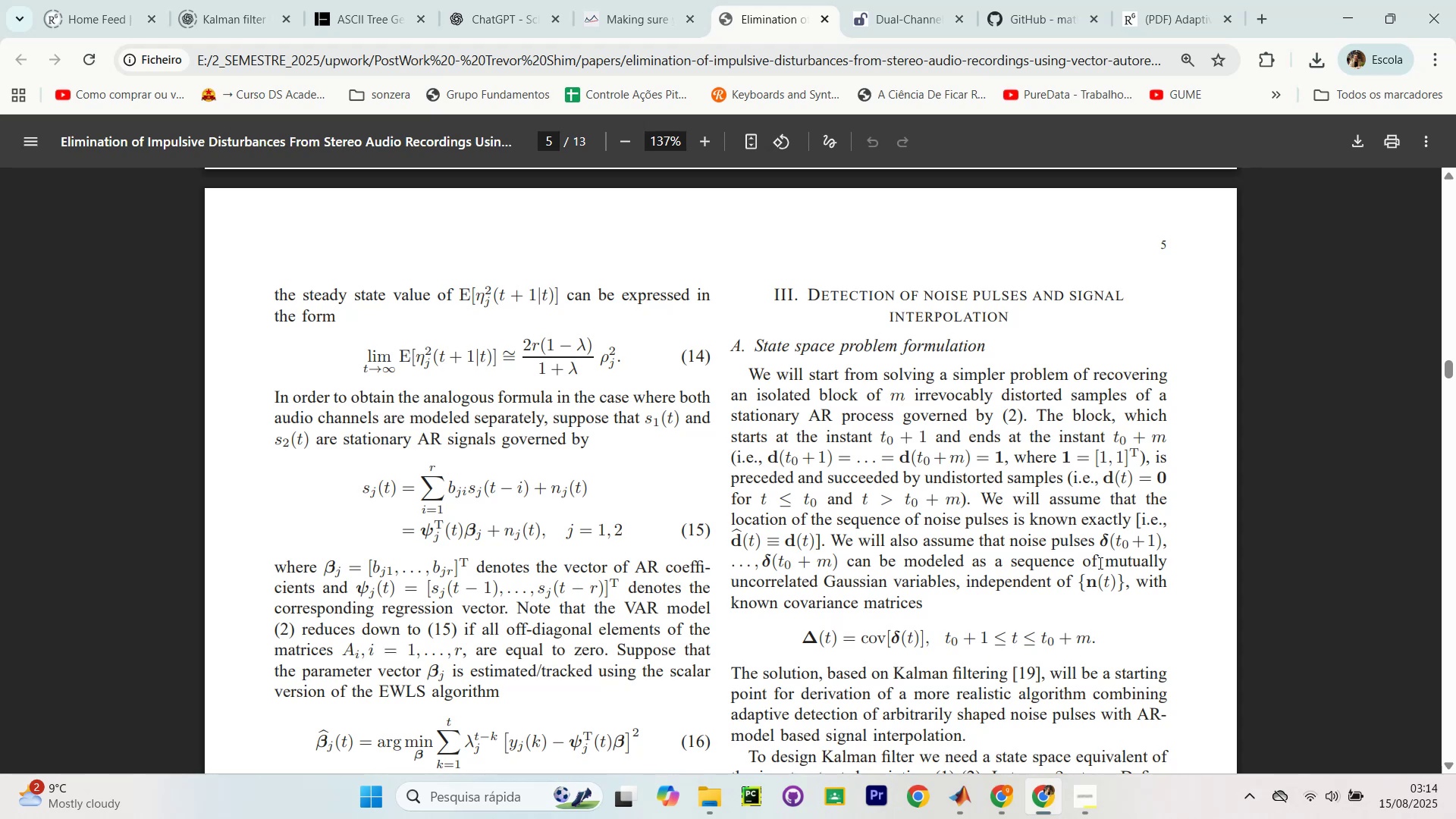 
wait(11.19)
 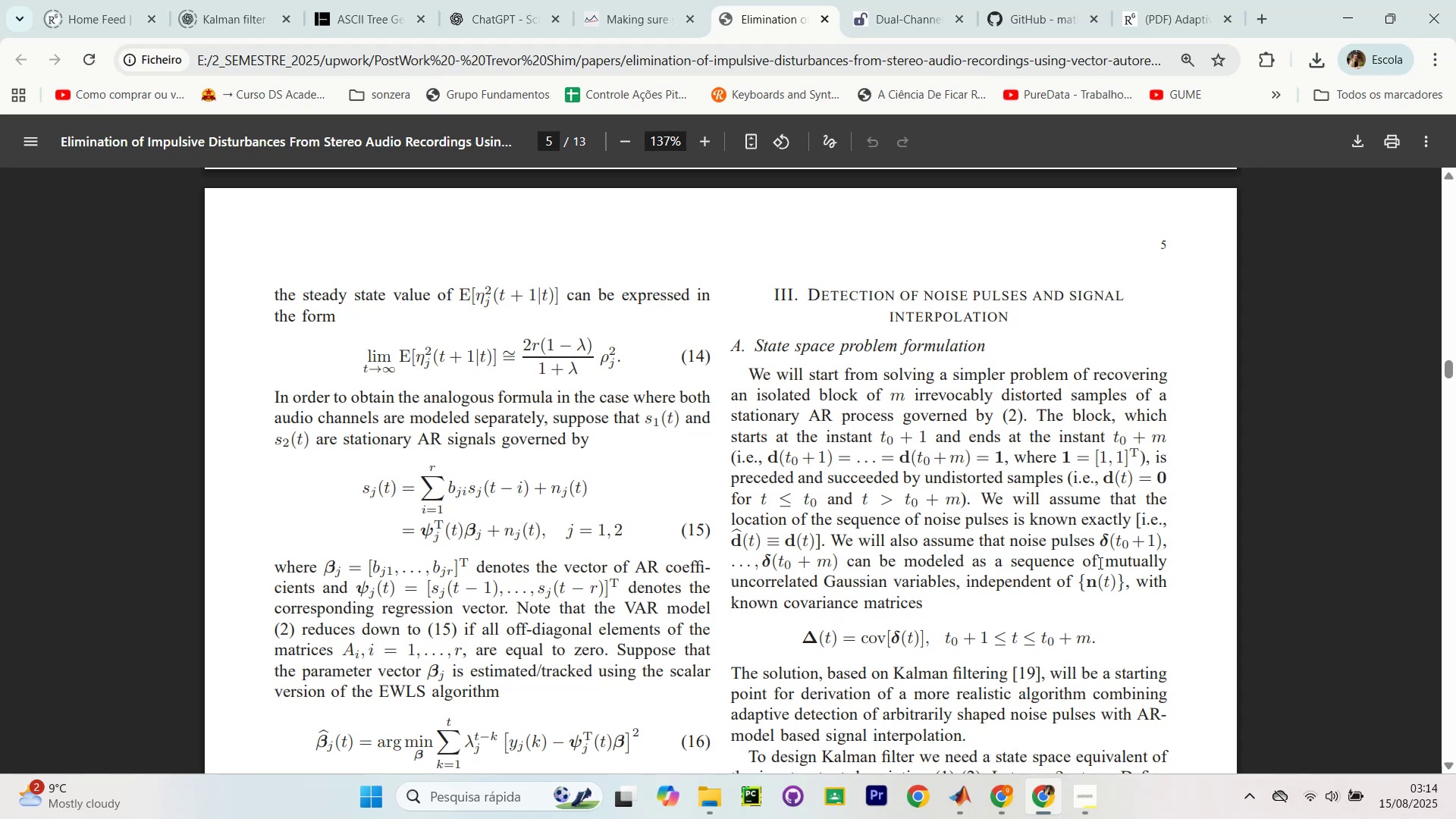 
scroll: coordinate [1102, 548], scroll_direction: down, amount: 1.0
 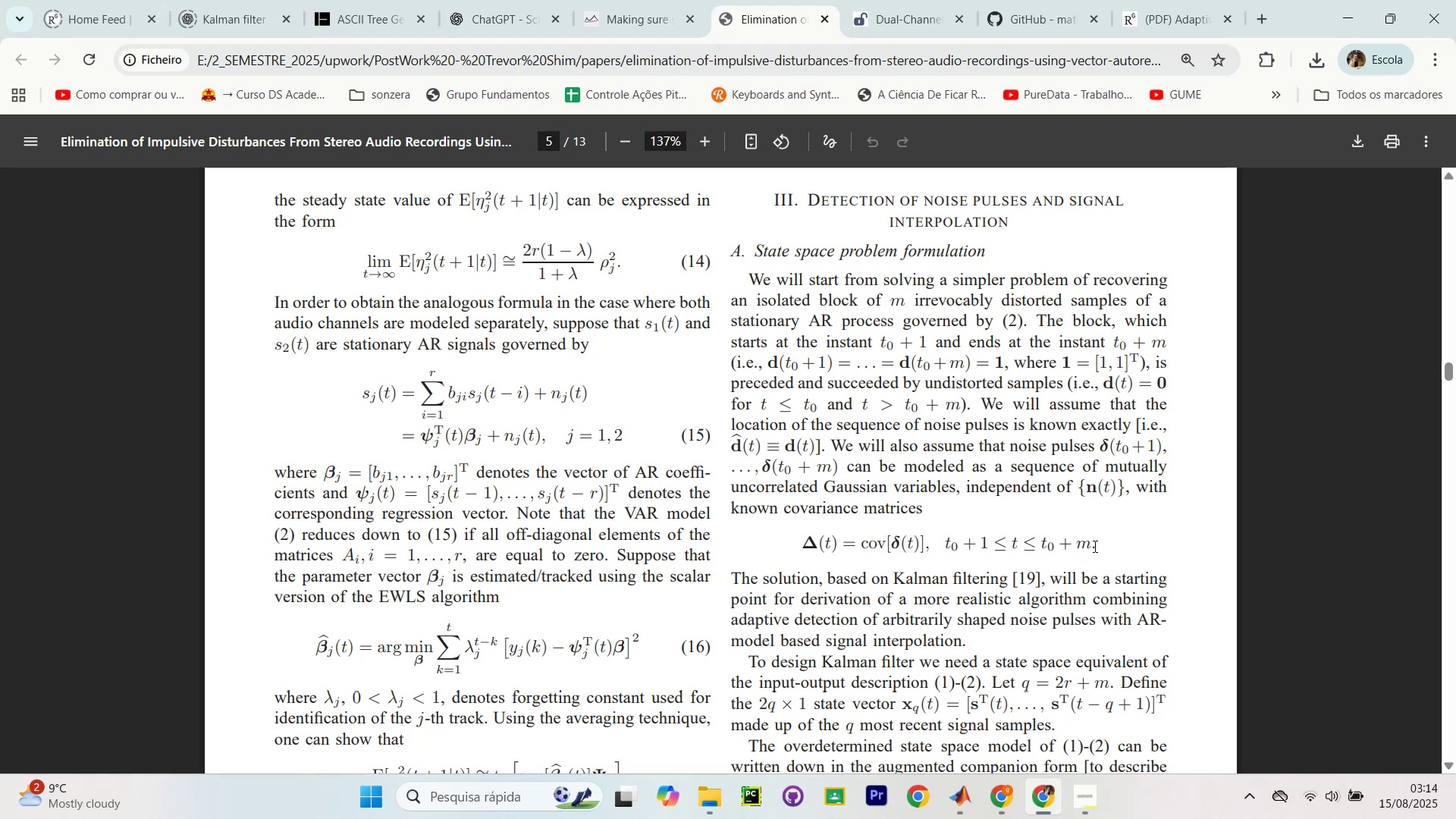 
wait(5.13)
 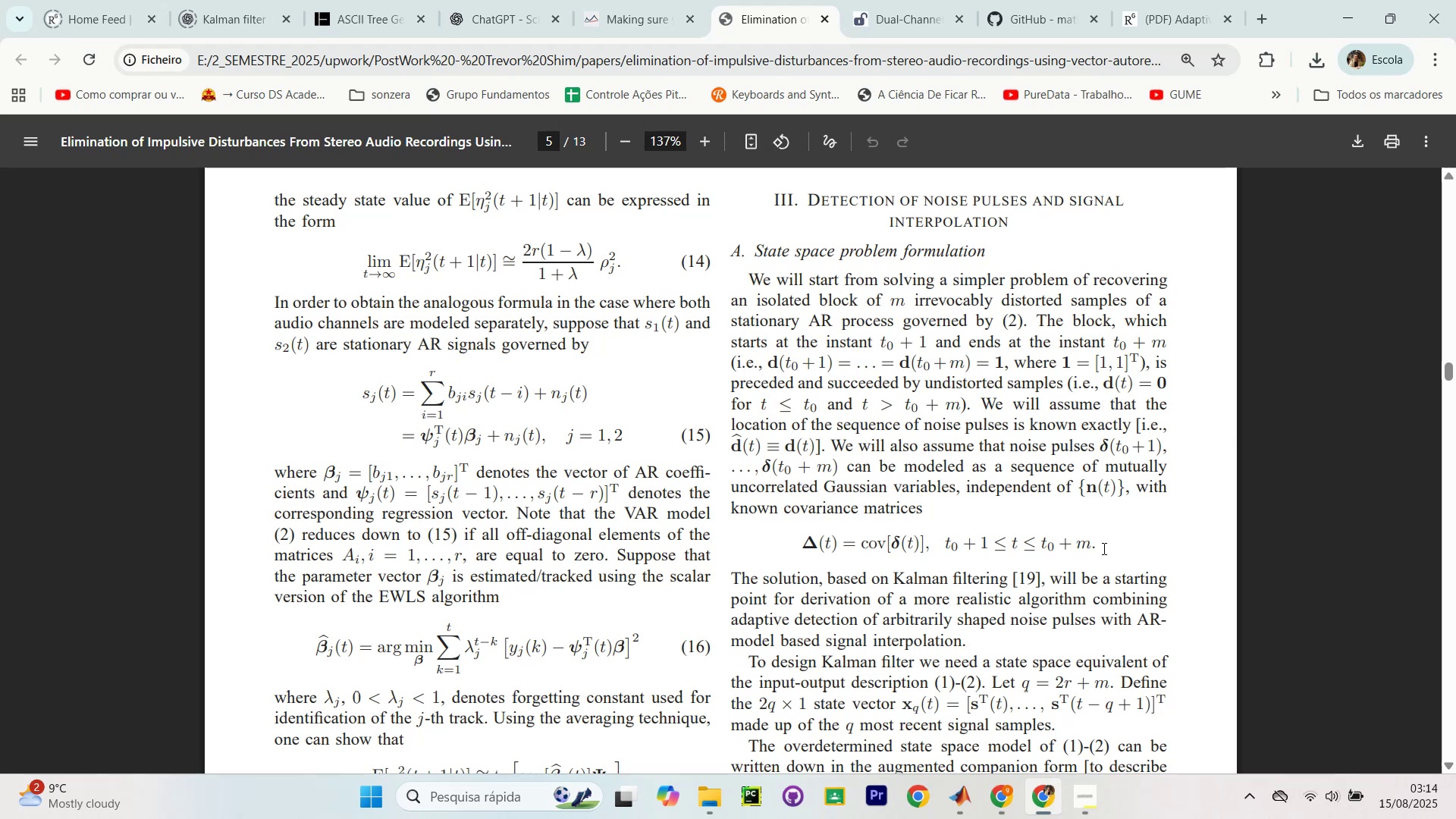 
scroll: coordinate [1090, 536], scroll_direction: down, amount: 5.0
 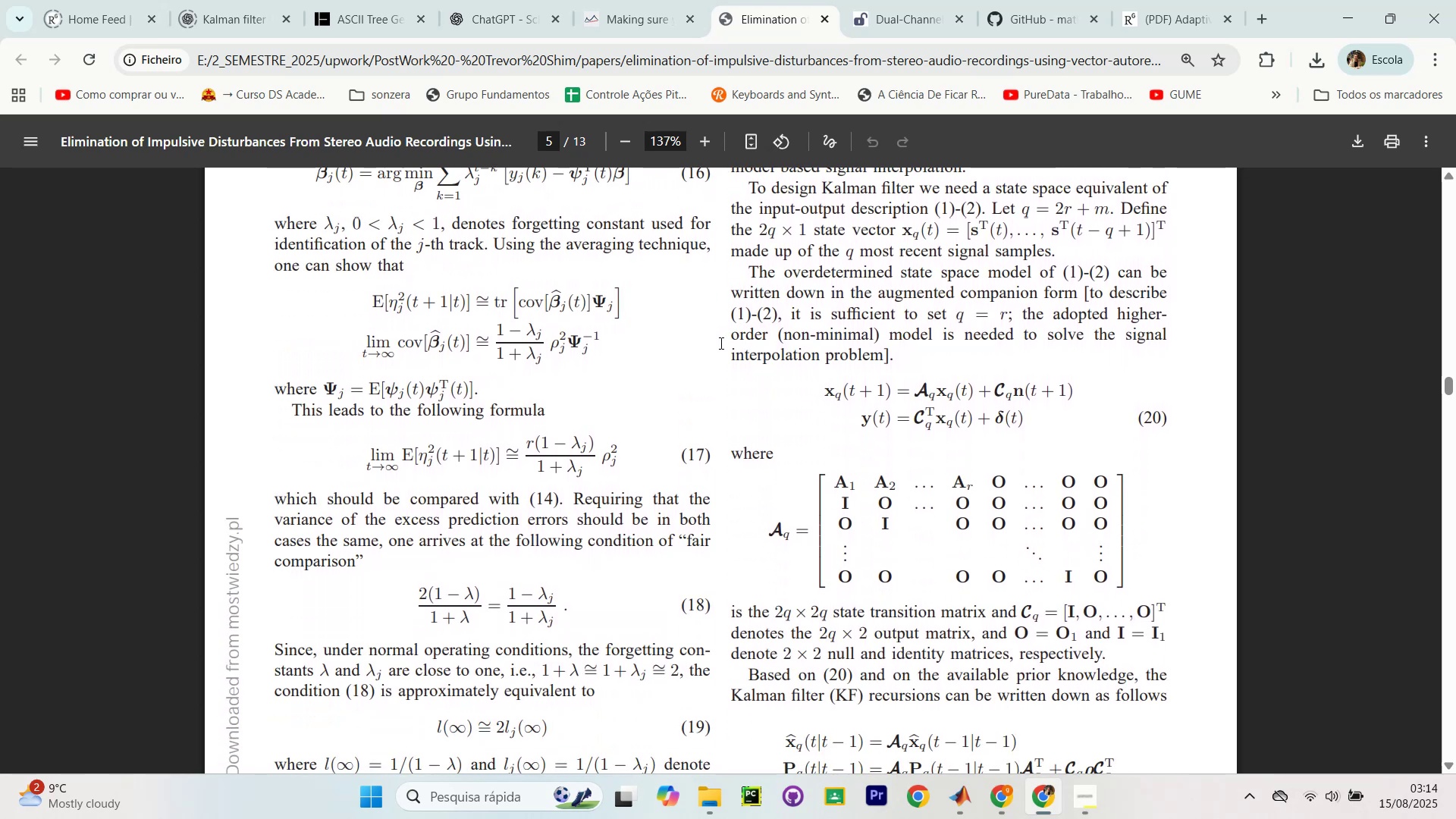 
wait(8.06)
 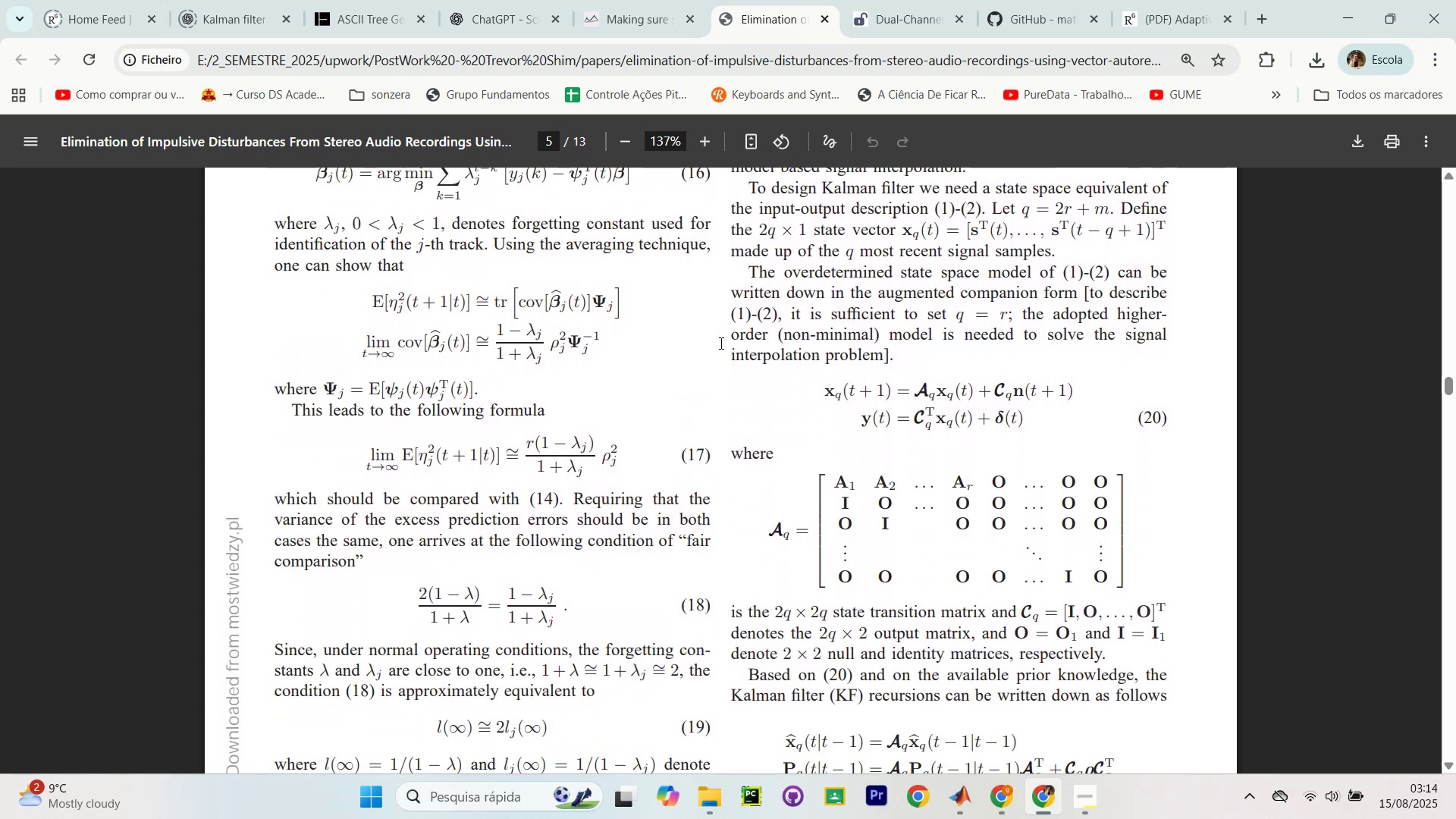 
scroll: coordinate [668, 378], scroll_direction: down, amount: 5.0
 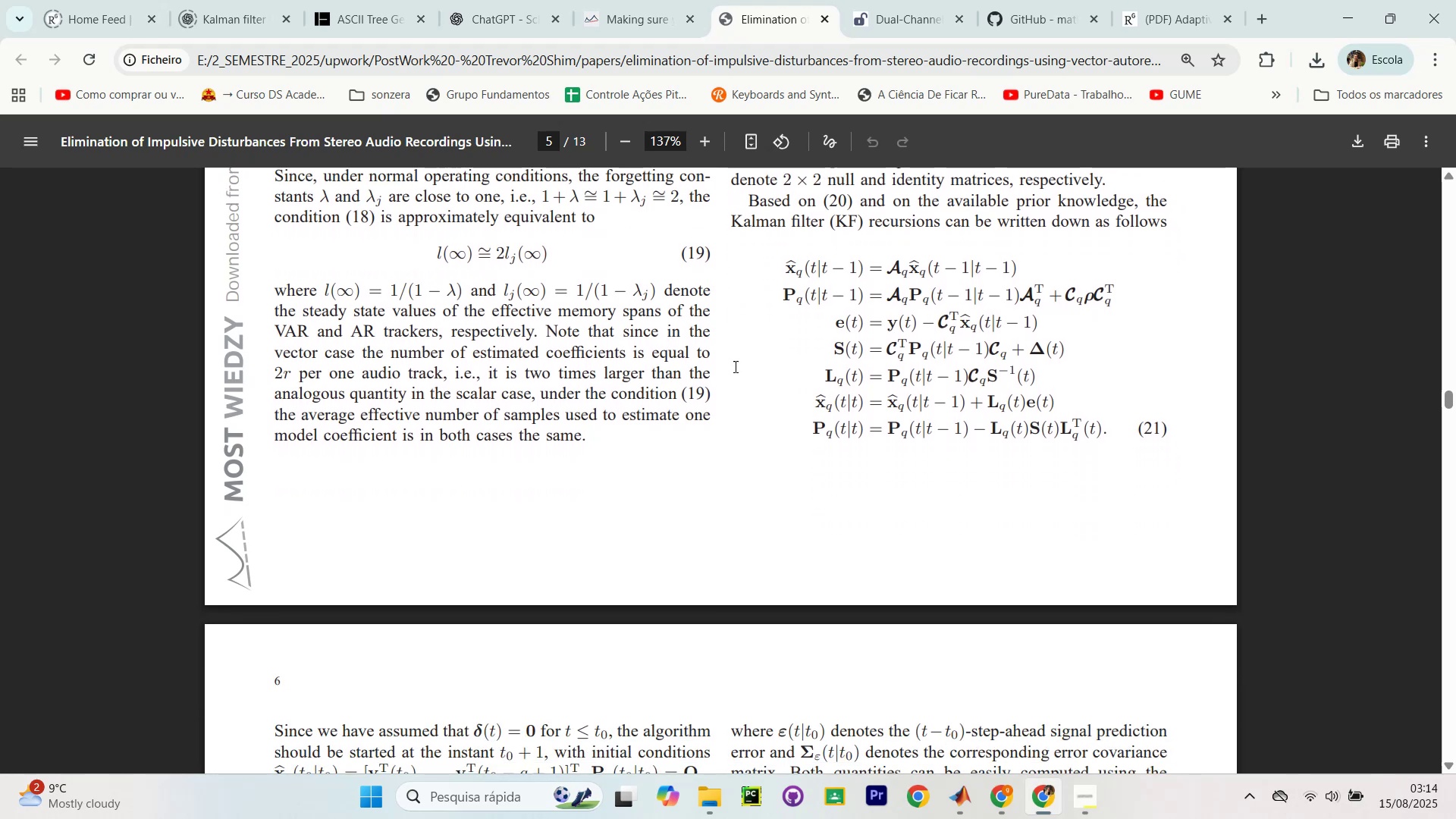 
scroll: coordinate [717, 366], scroll_direction: down, amount: 11.0
 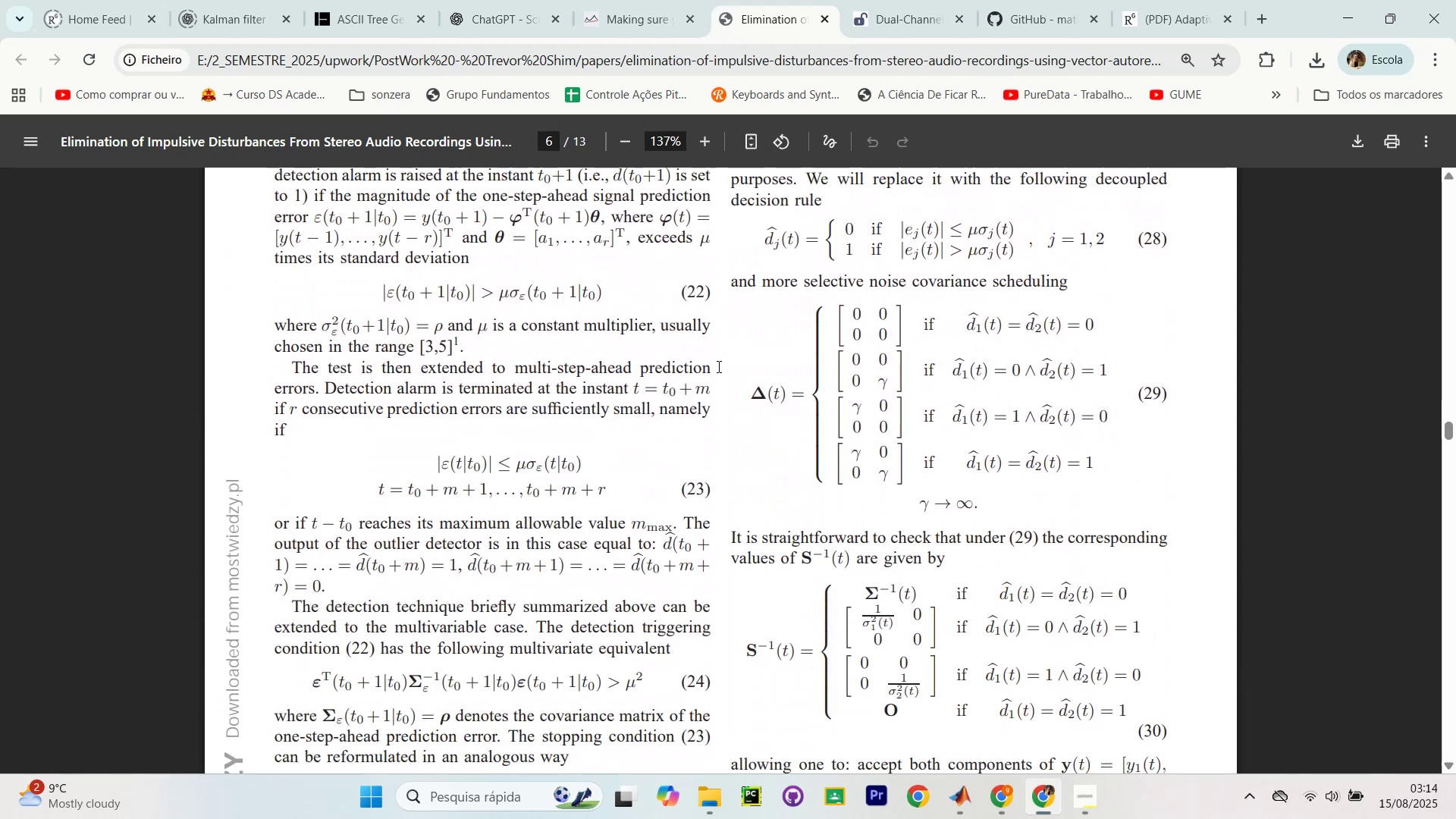 
scroll: coordinate [713, 359], scroll_direction: down, amount: 15.0
 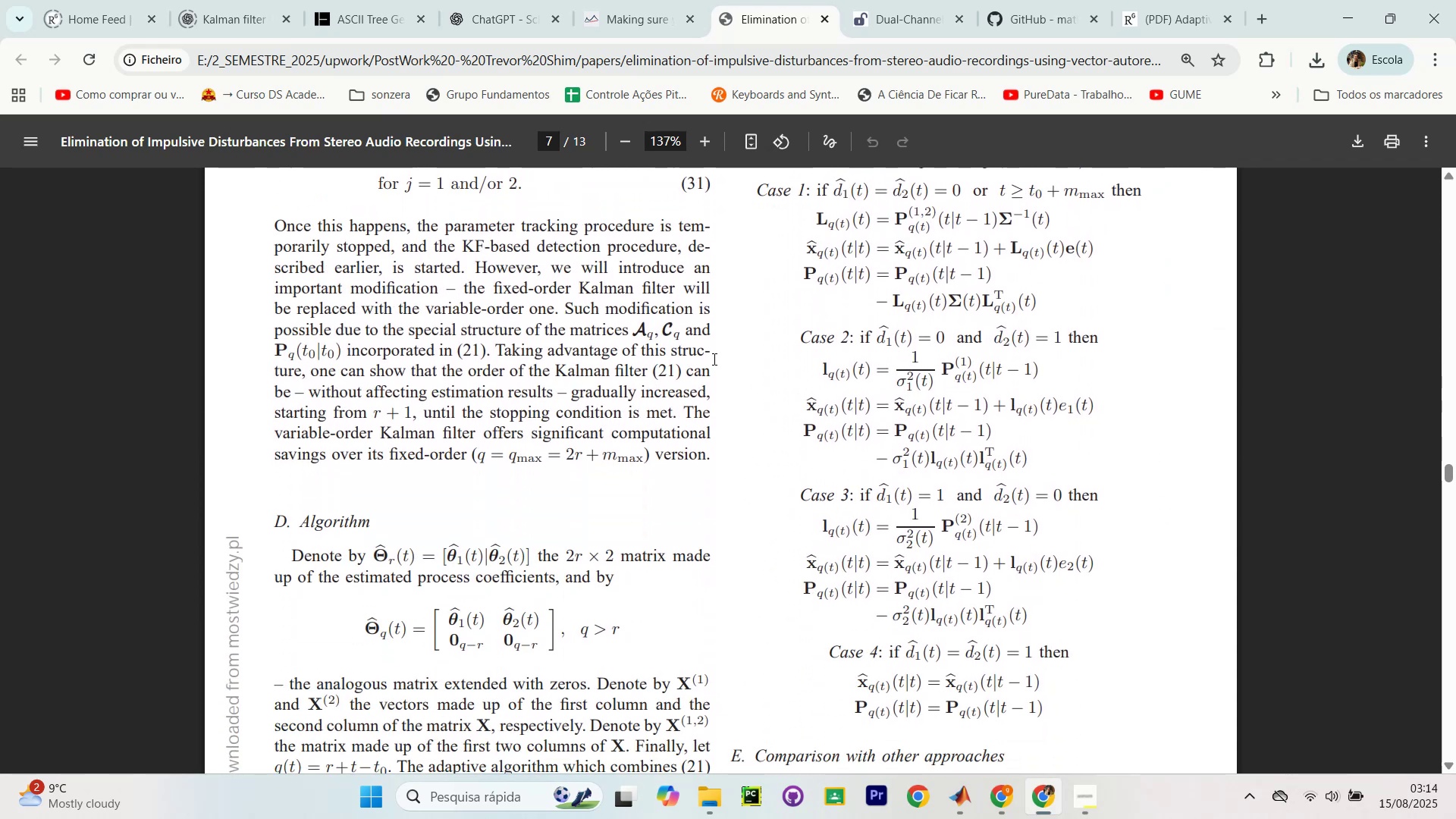 
scroll: coordinate [719, 359], scroll_direction: down, amount: 14.0
 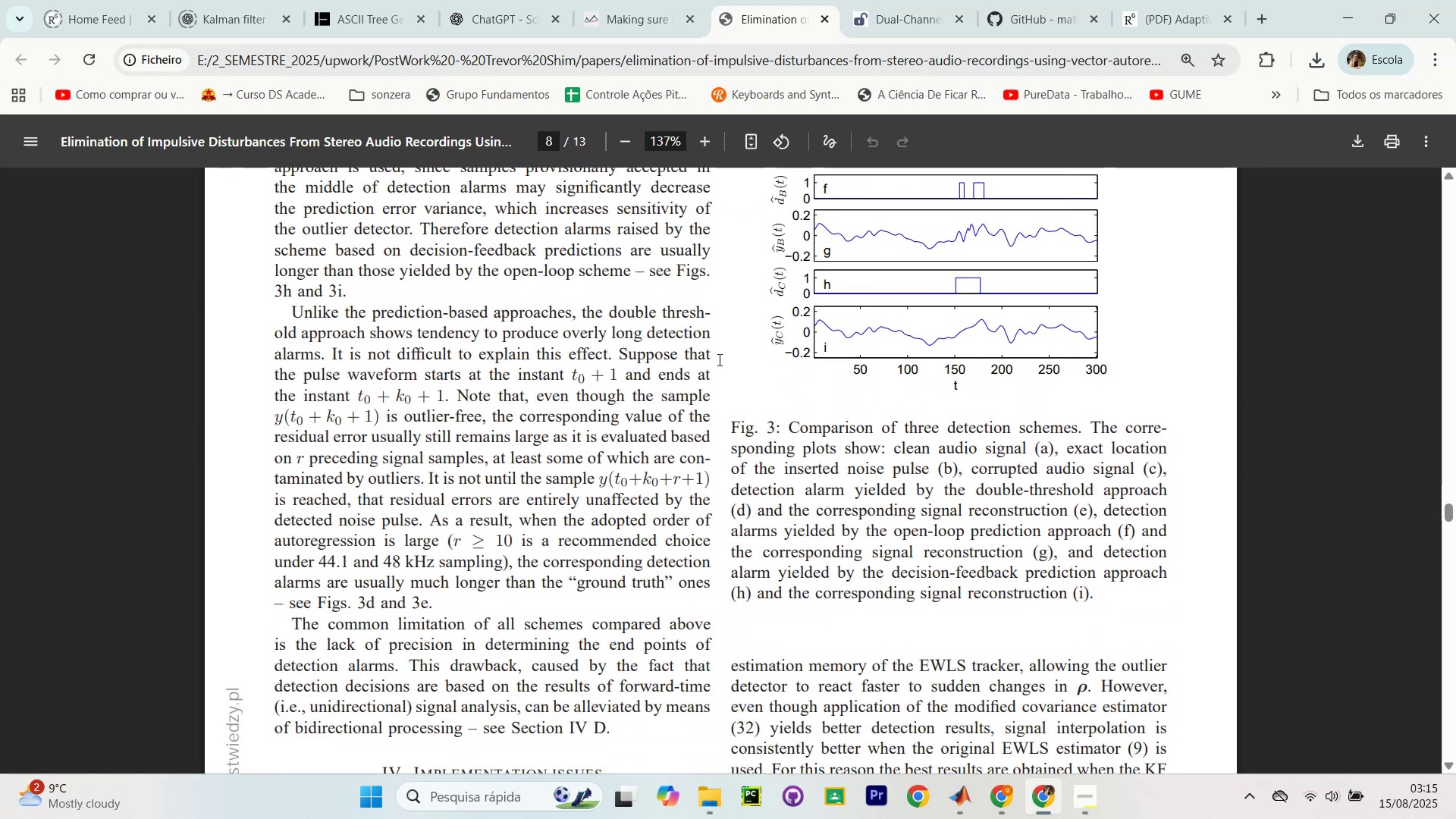 
scroll: coordinate [717, 359], scroll_direction: down, amount: 21.0
 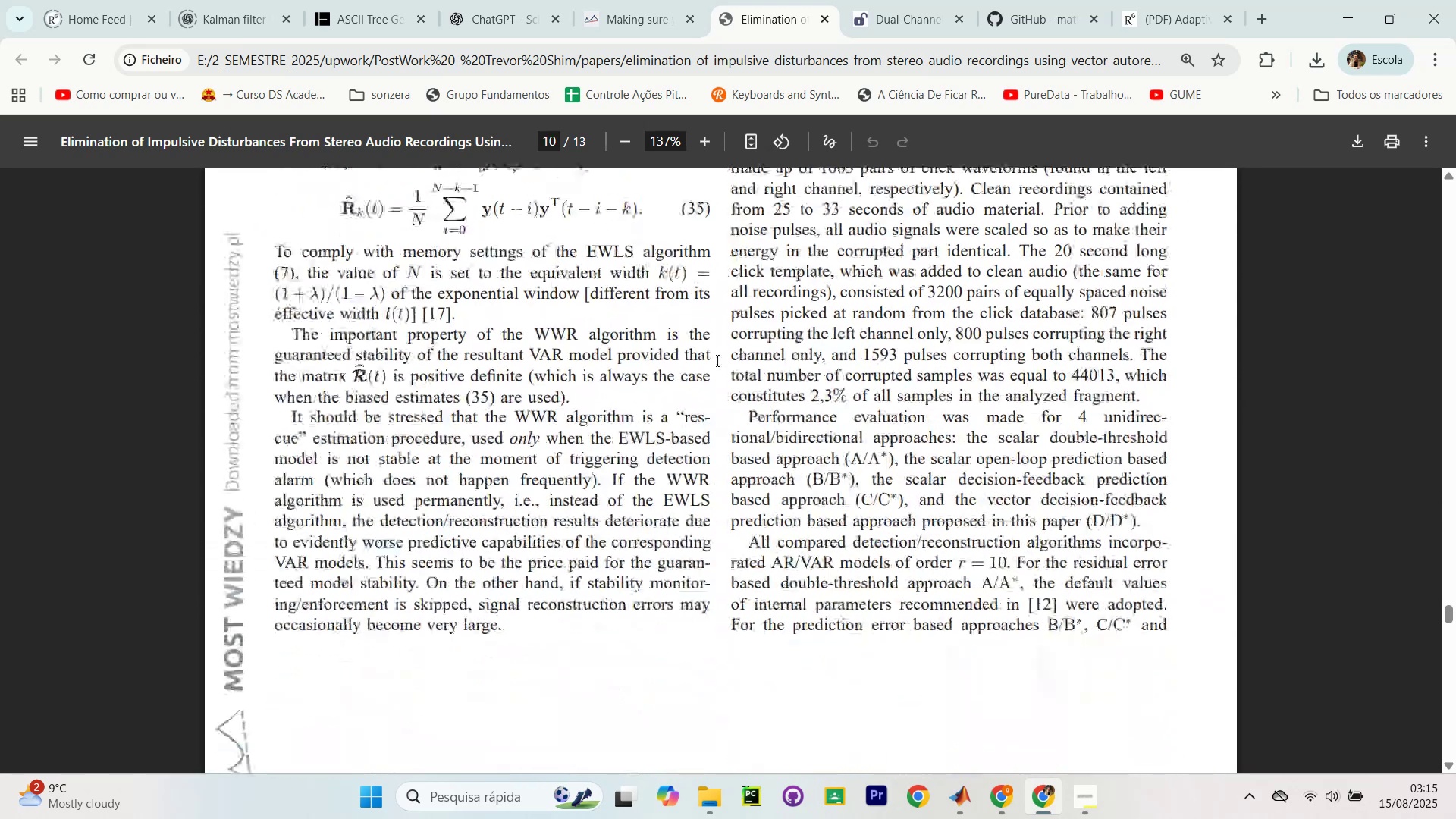 
scroll: coordinate [713, 367], scroll_direction: down, amount: 24.0
 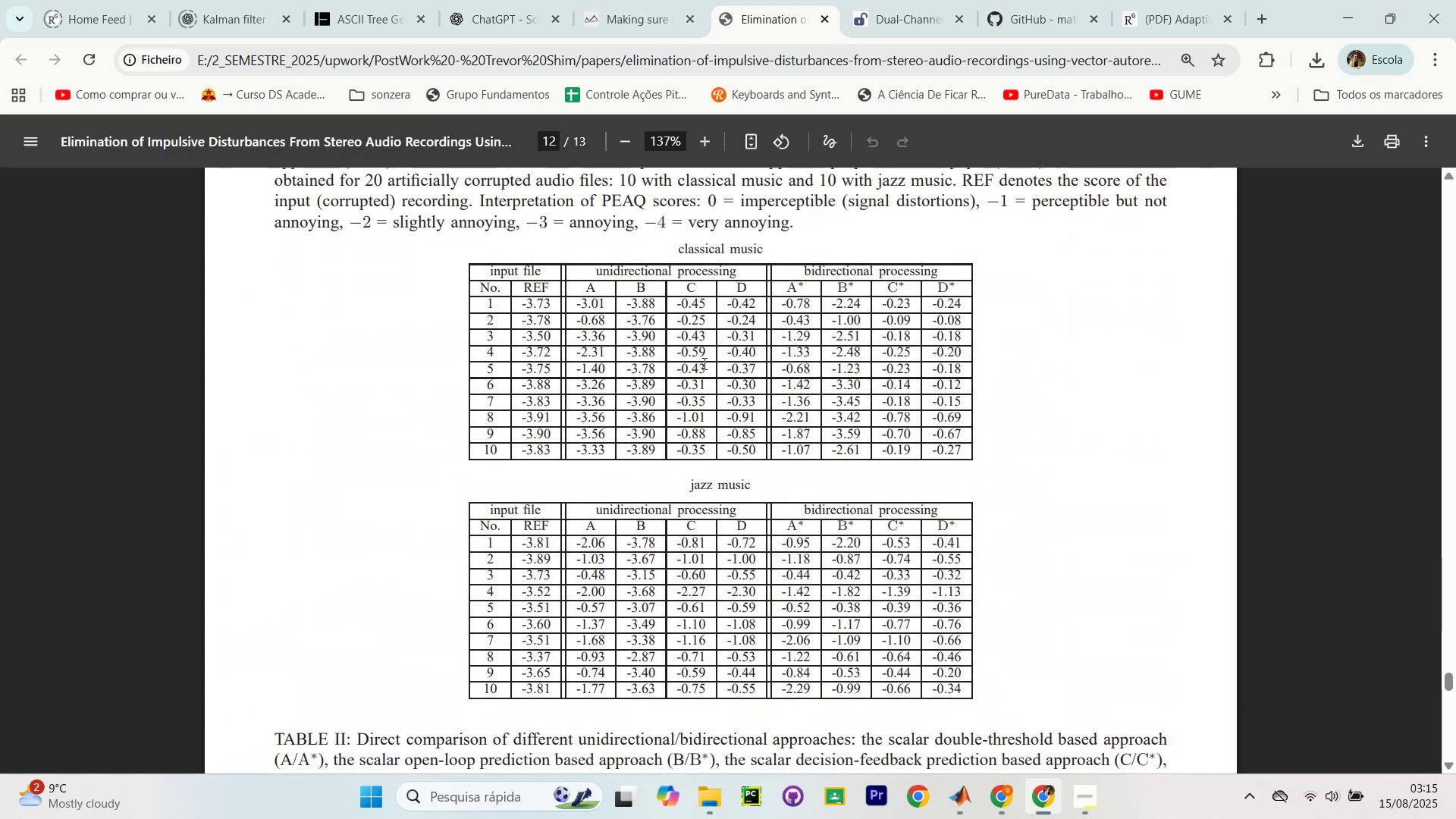 
scroll: coordinate [711, 356], scroll_direction: down, amount: 16.0
 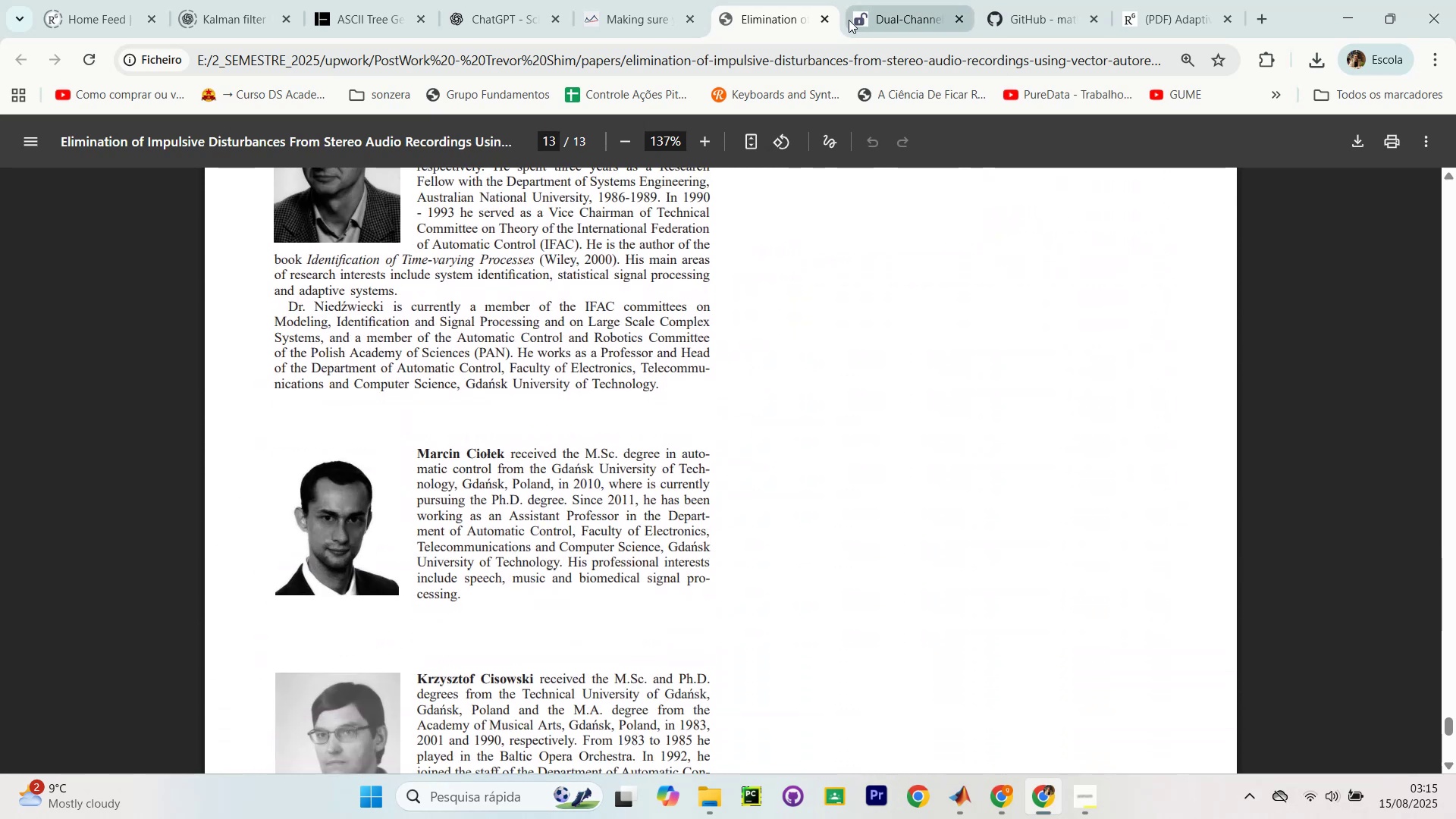 
left_click([823, 18])
 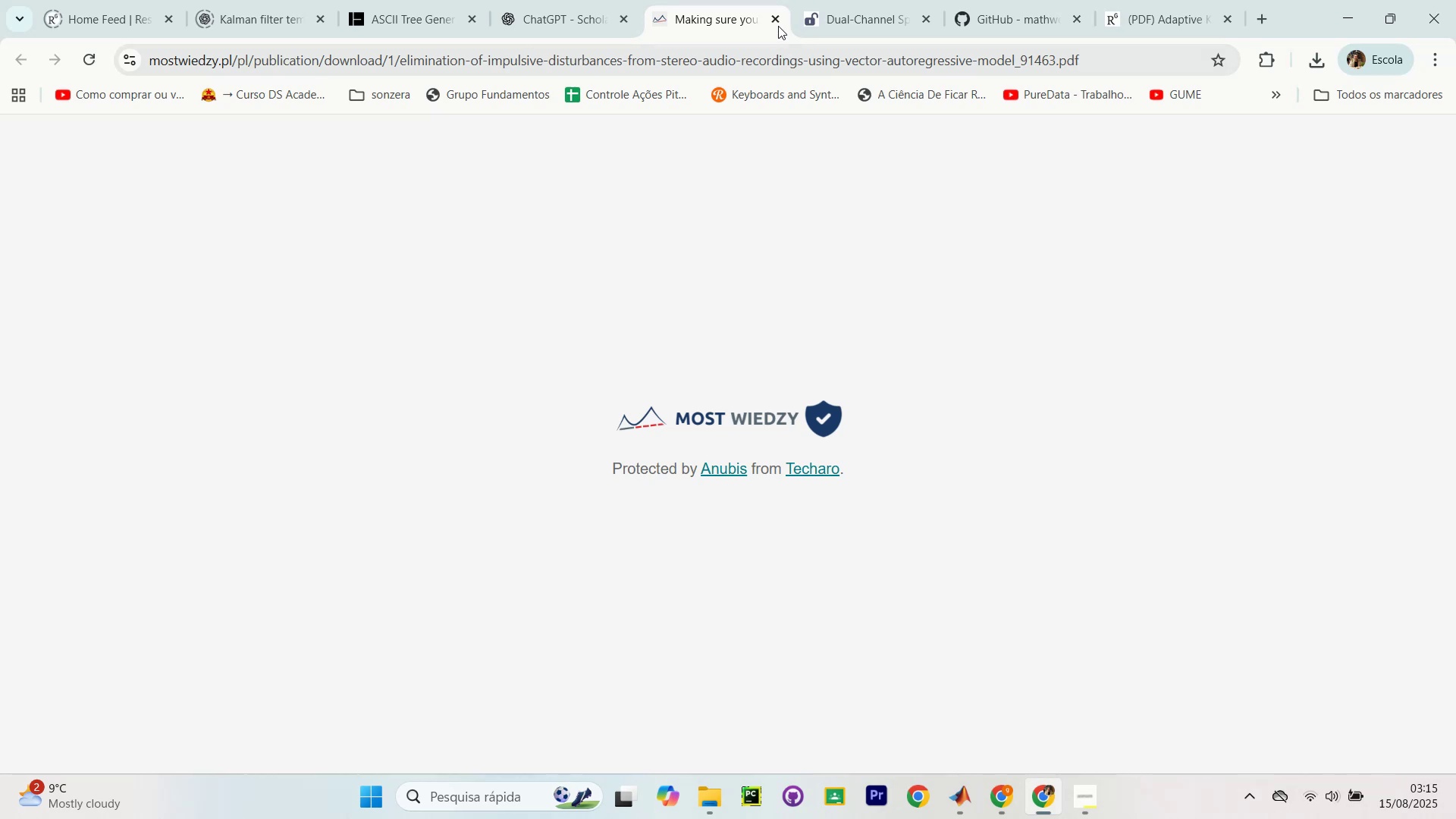 
left_click([775, 22])
 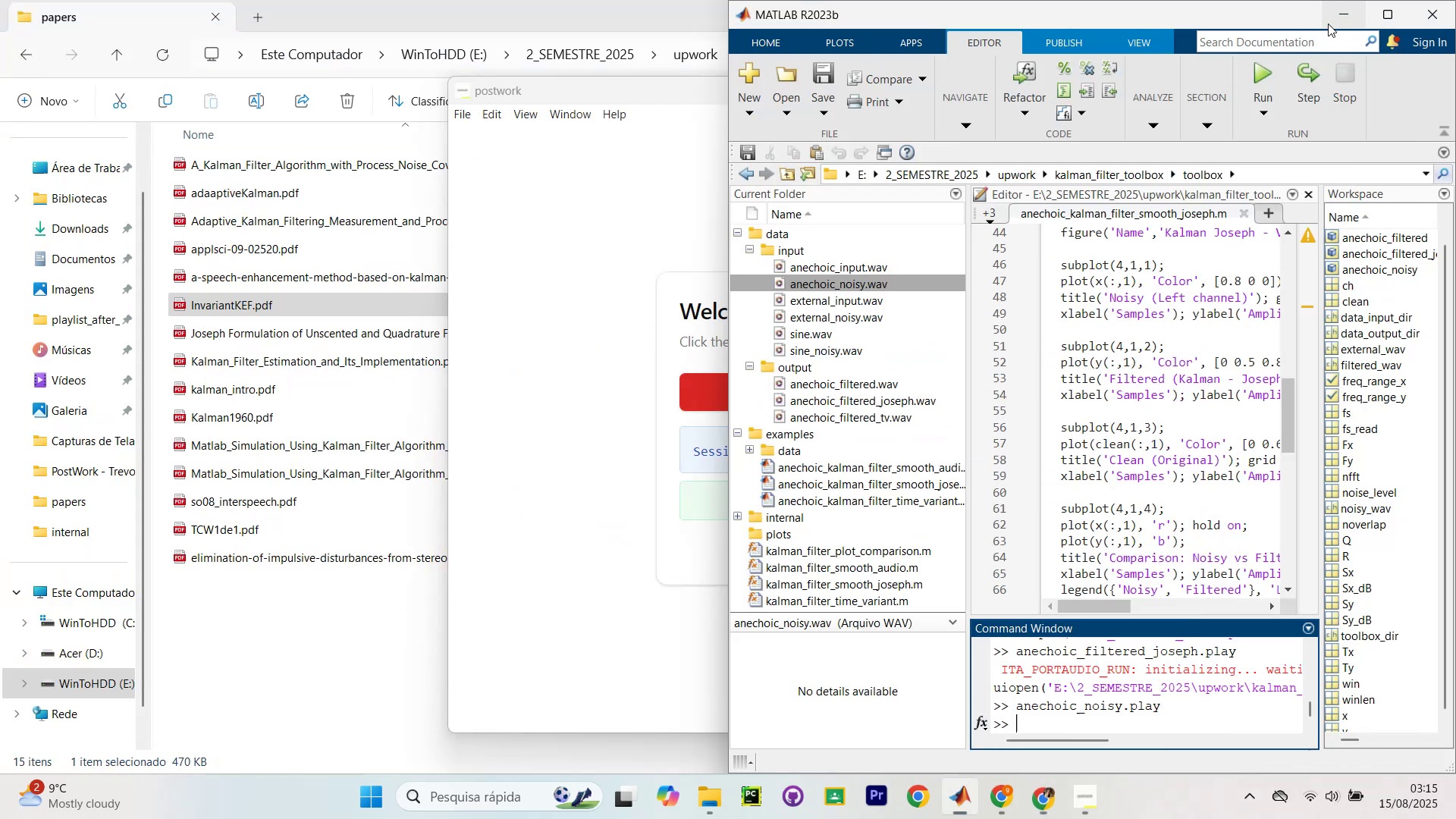 
wait(6.59)
 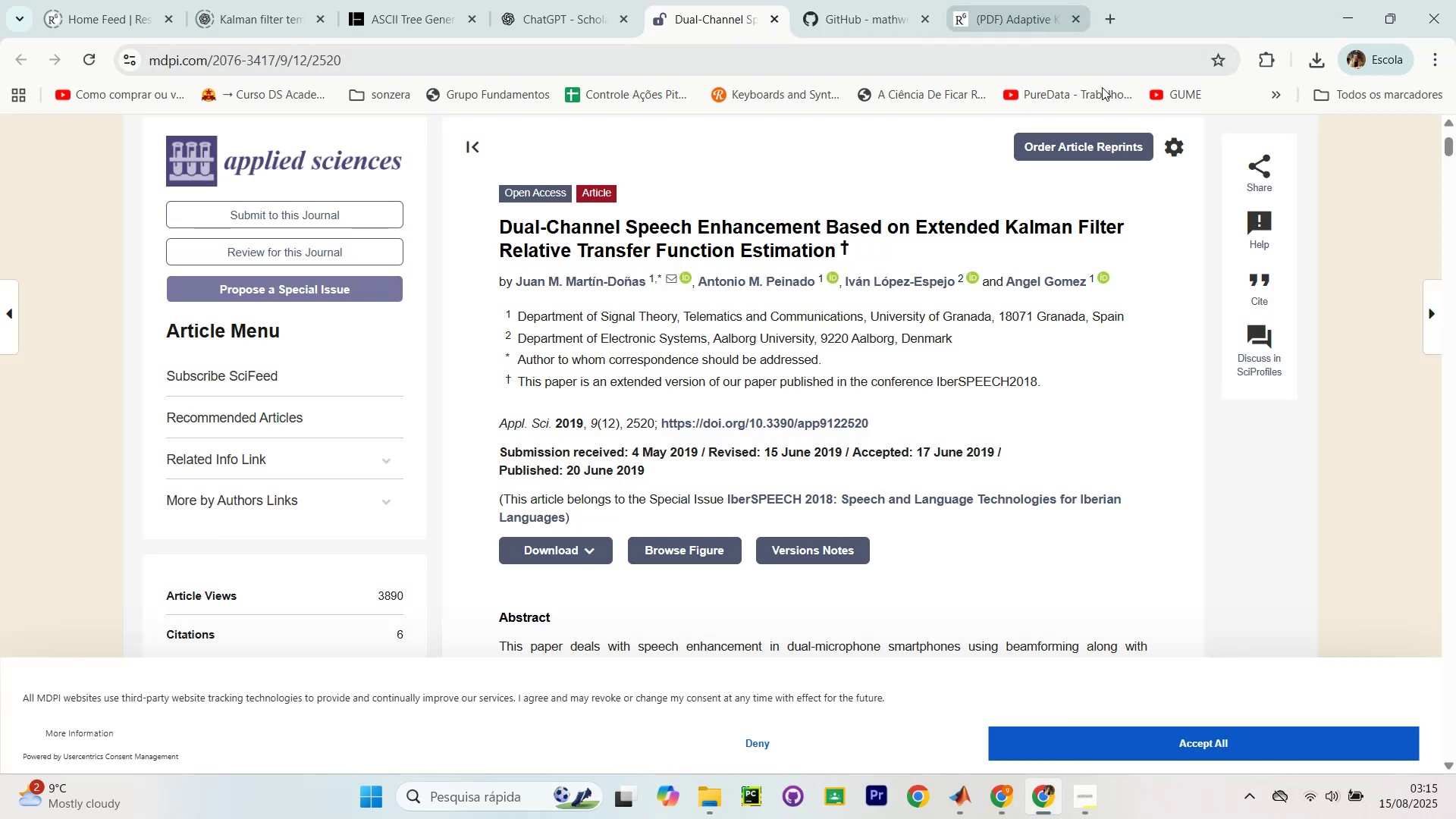 
left_click([999, 818])
 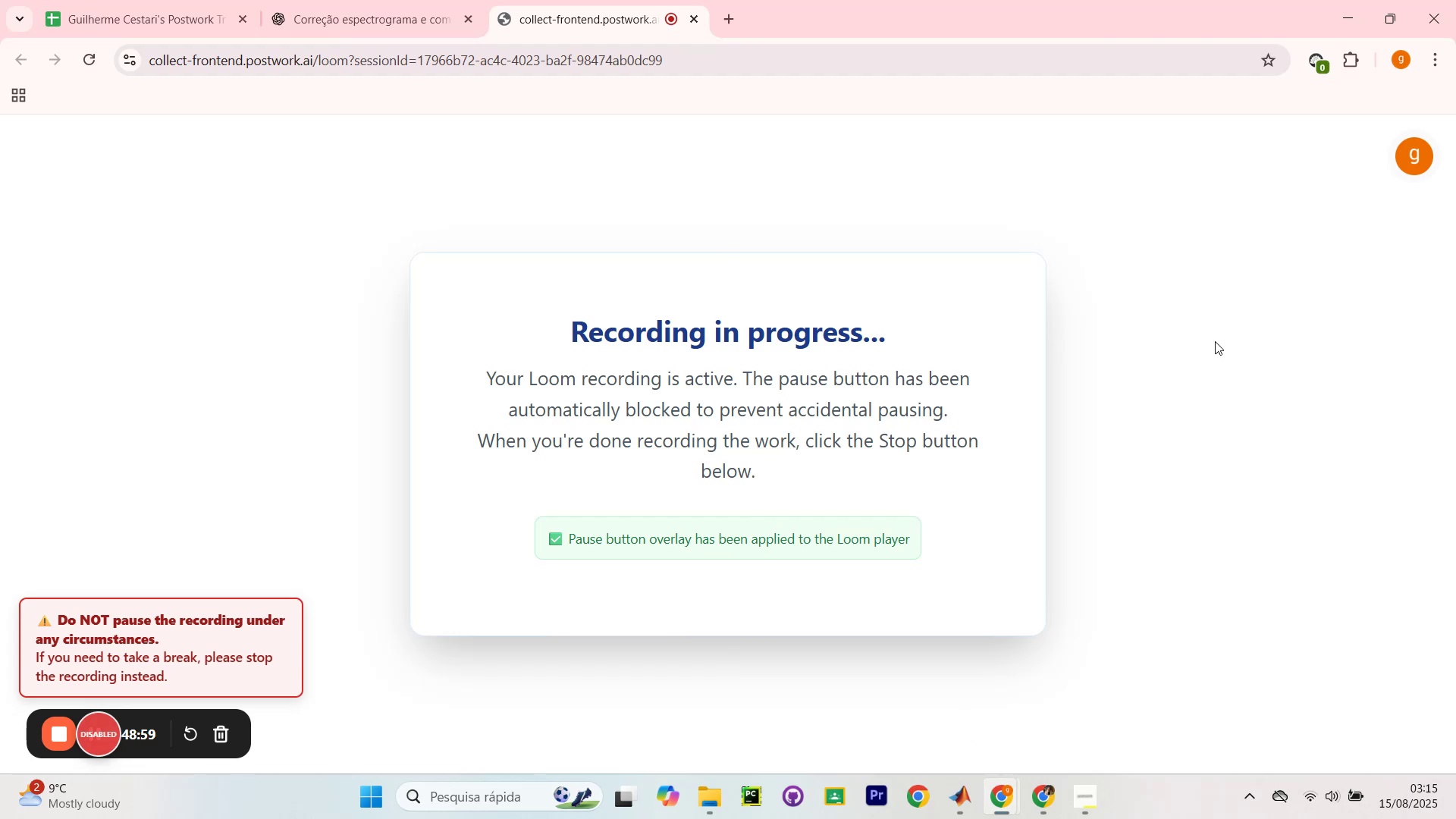 
left_click([1341, 8])
 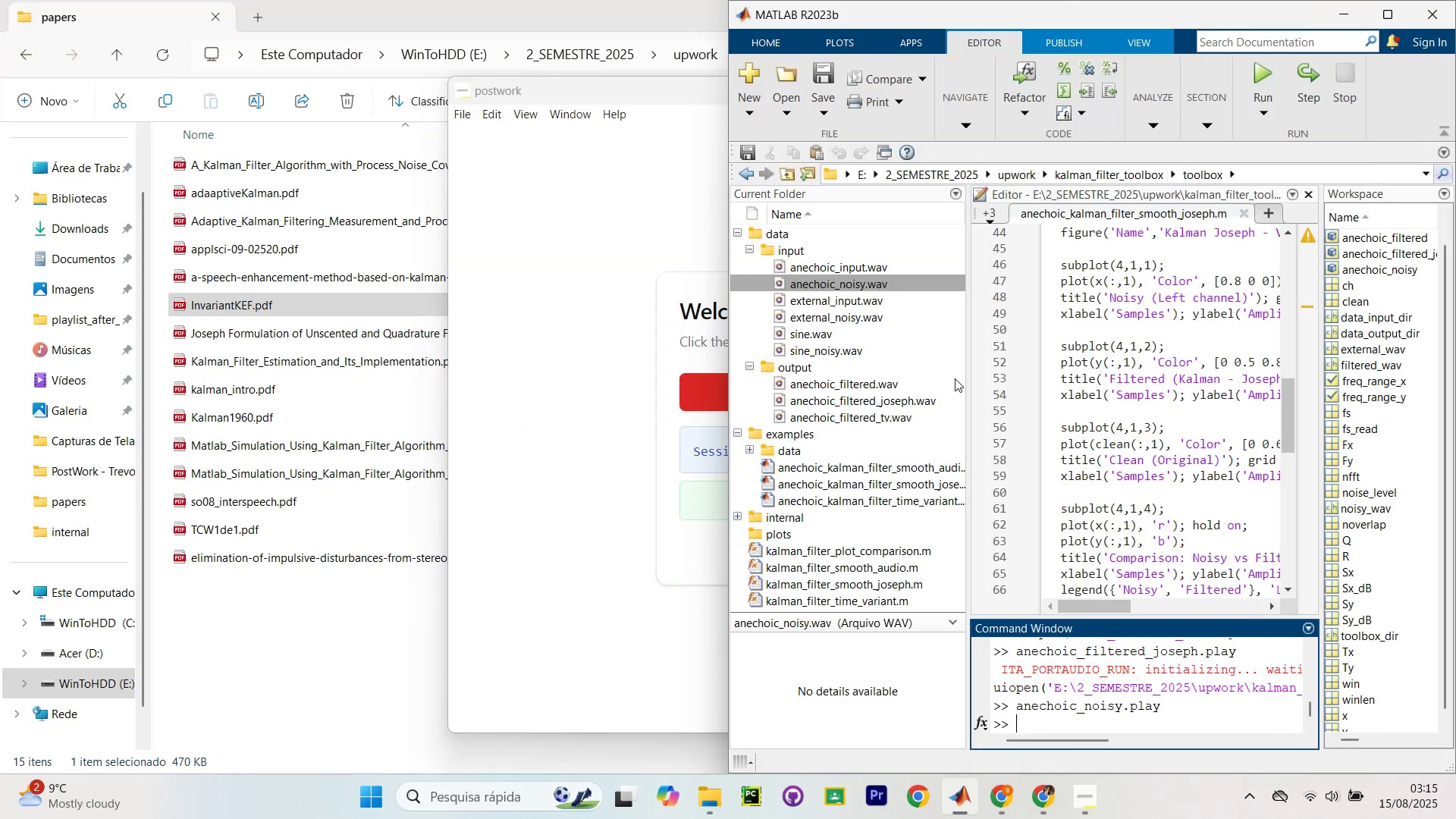 
left_click_drag(start_coordinate=[969, 394], to_coordinate=[849, 373])
 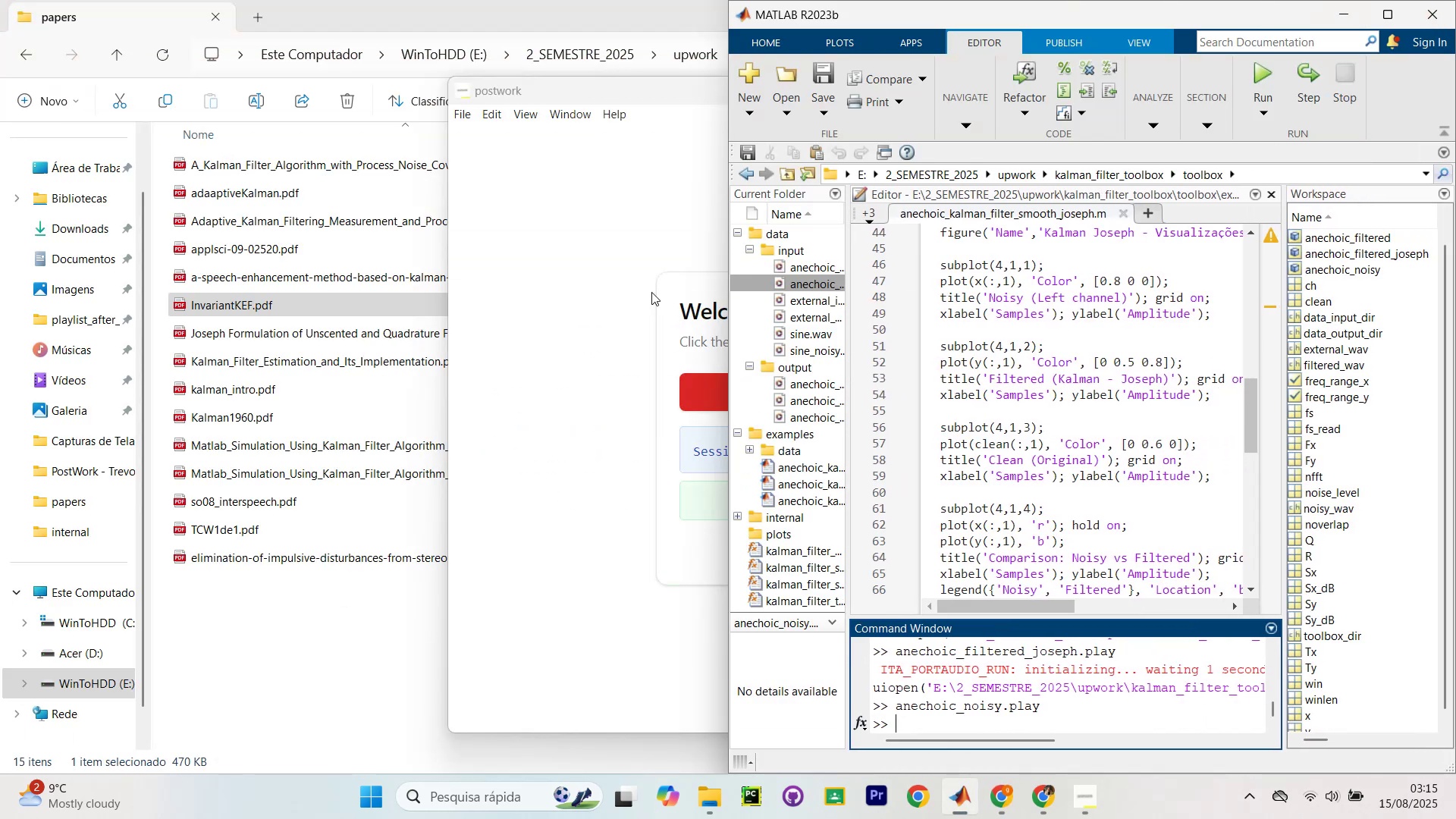 
left_click([553, 234])
 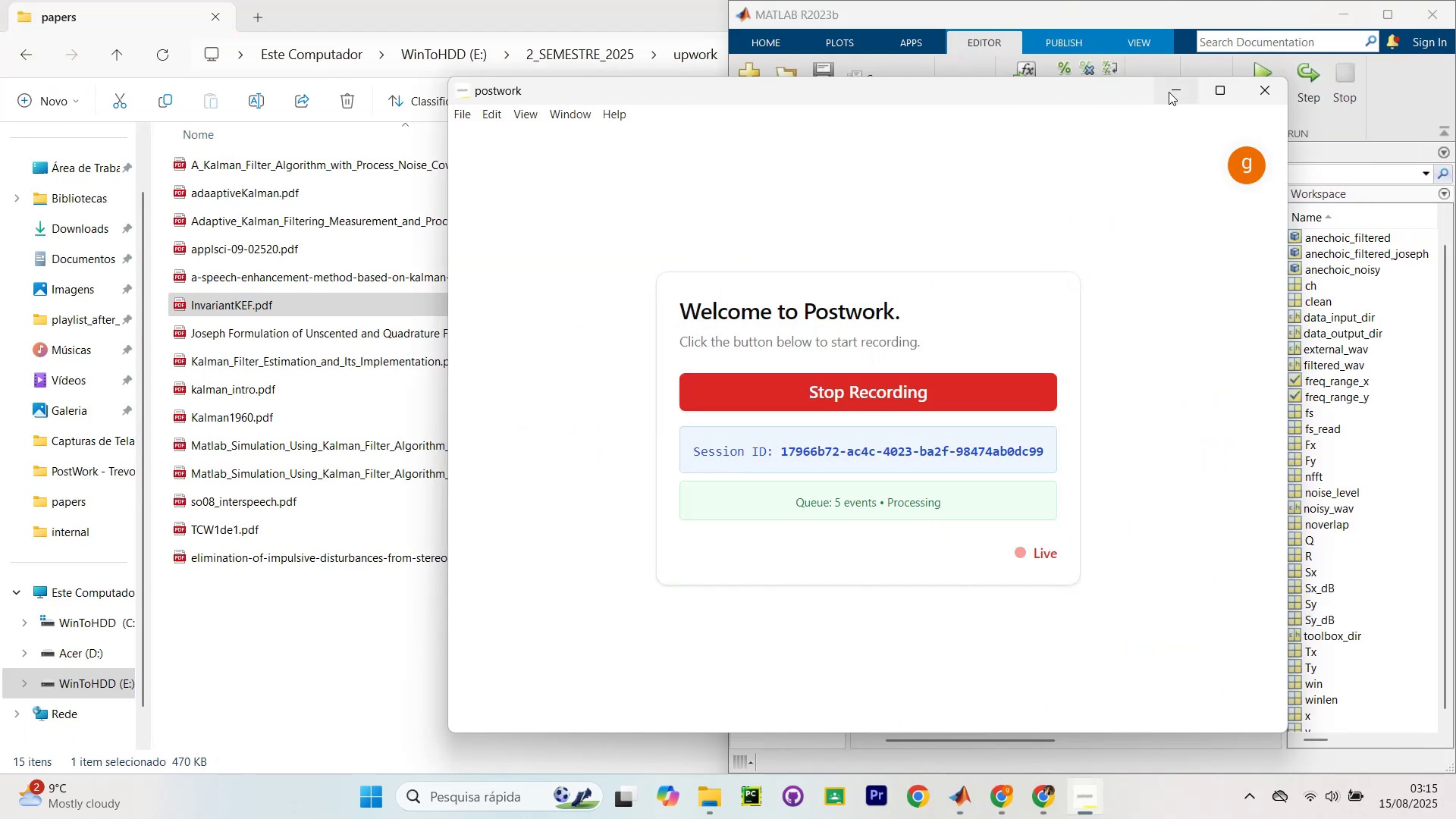 
left_click([1169, 92])
 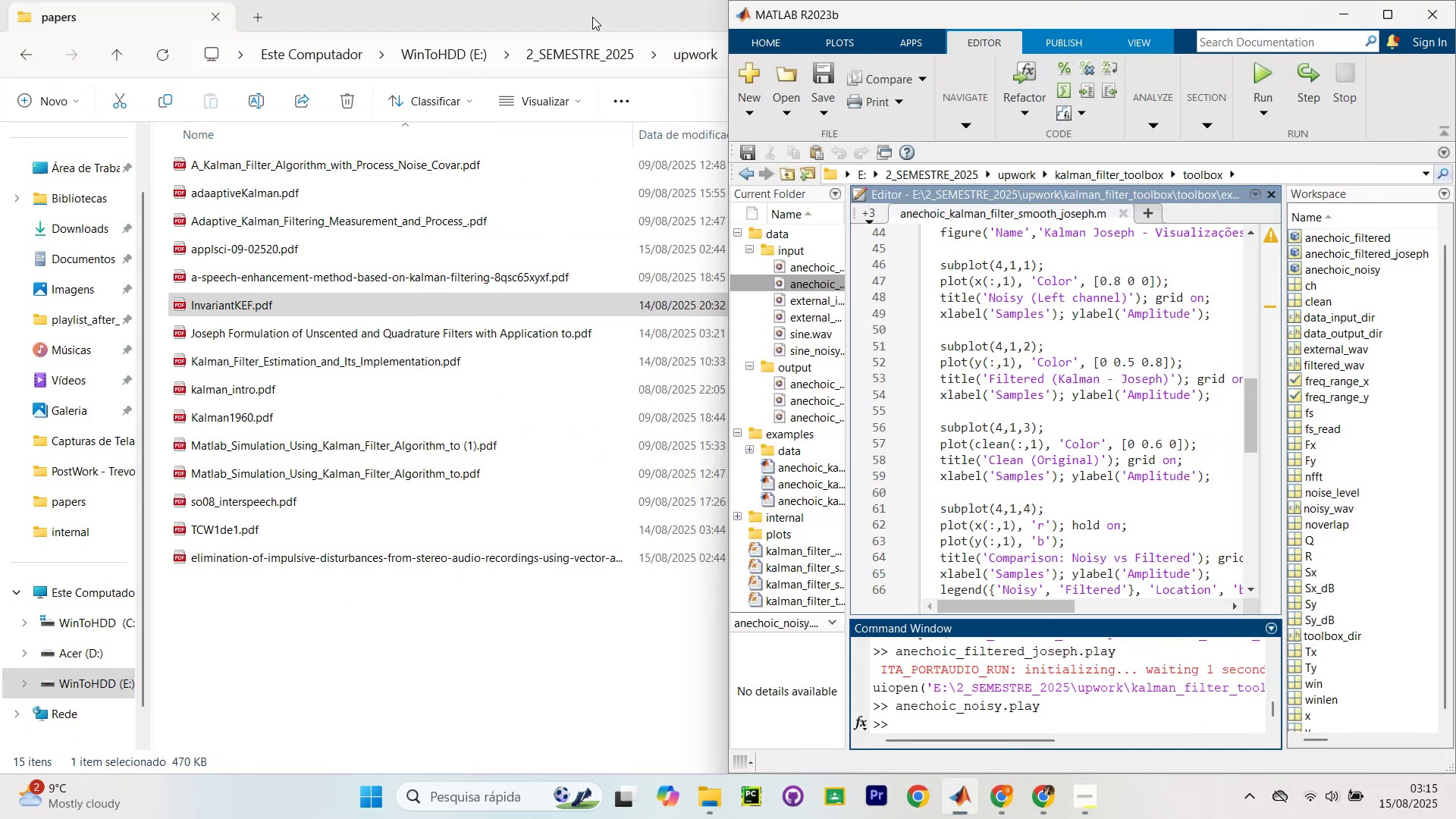 
left_click([592, 17])
 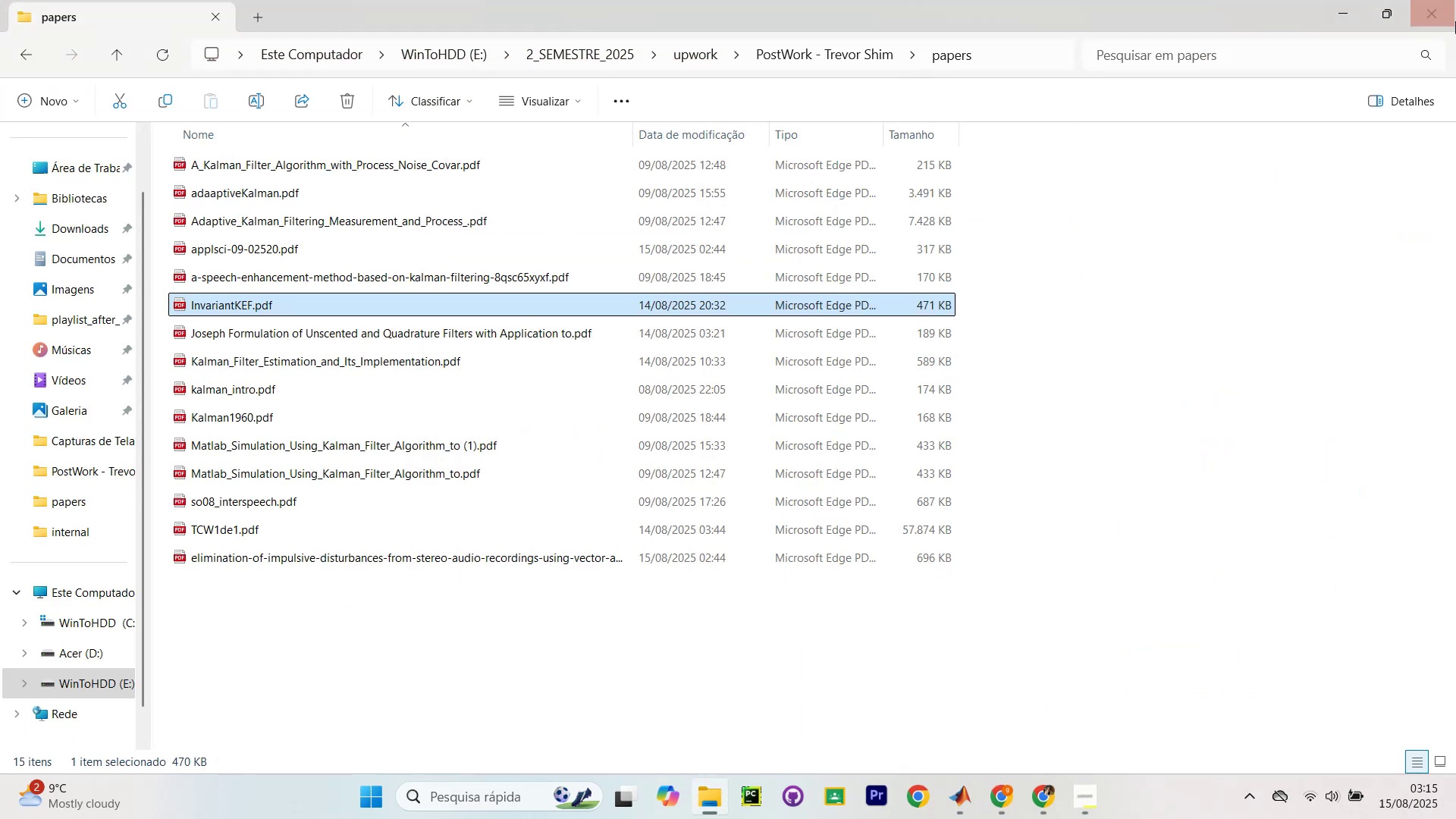 
left_click([1454, 0])
 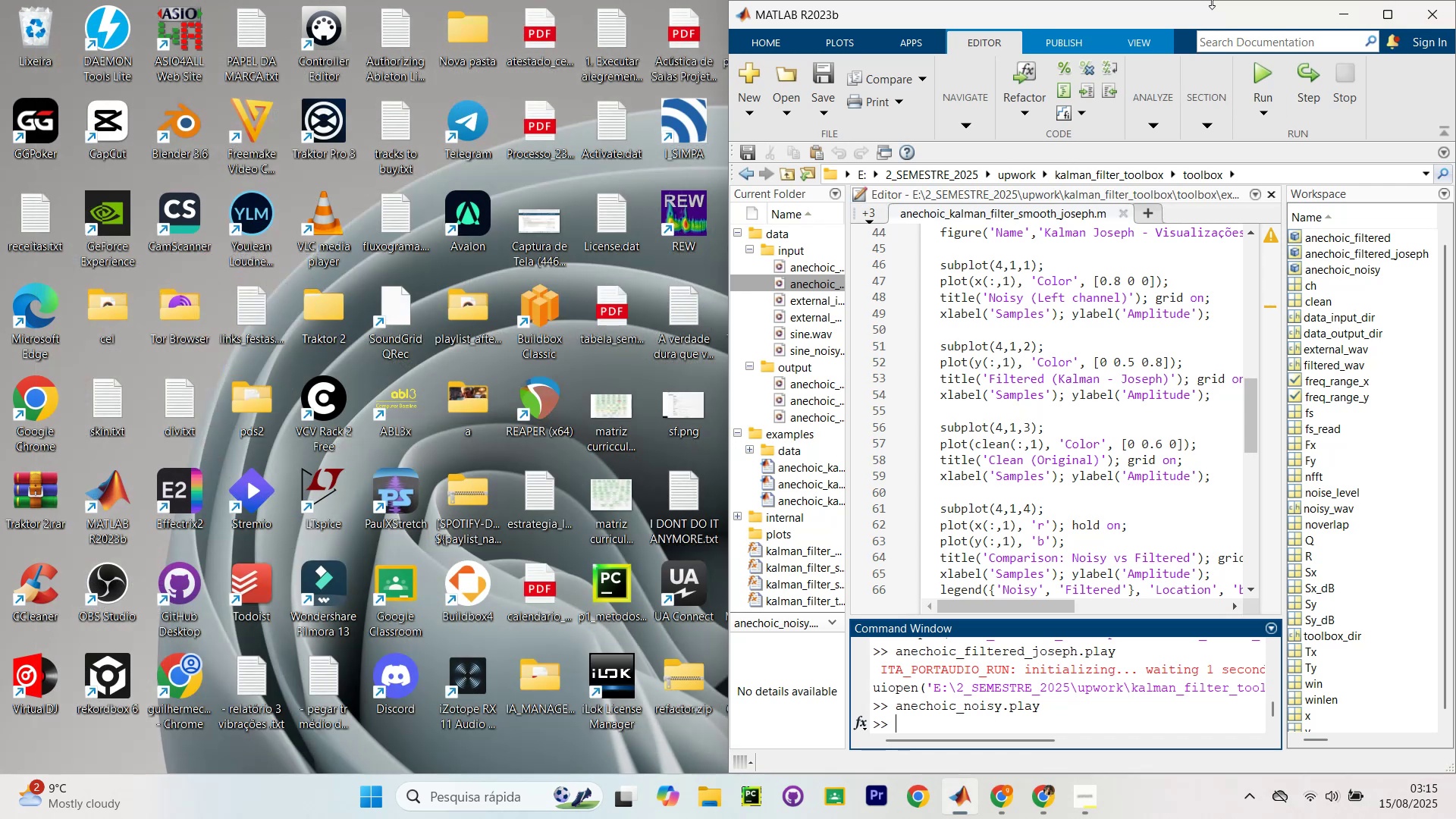 
double_click([1225, 17])
 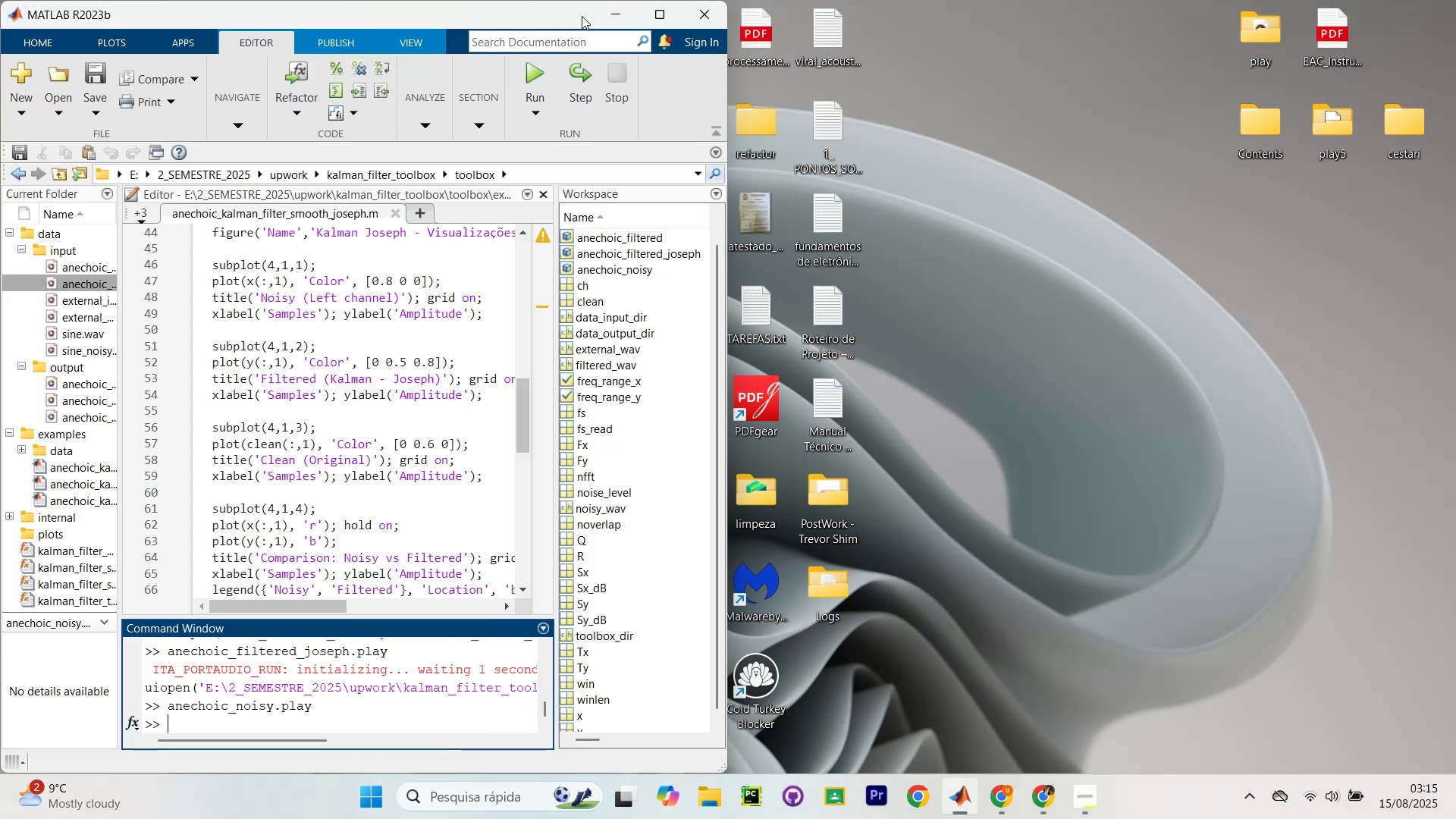 
left_click([655, 14])
 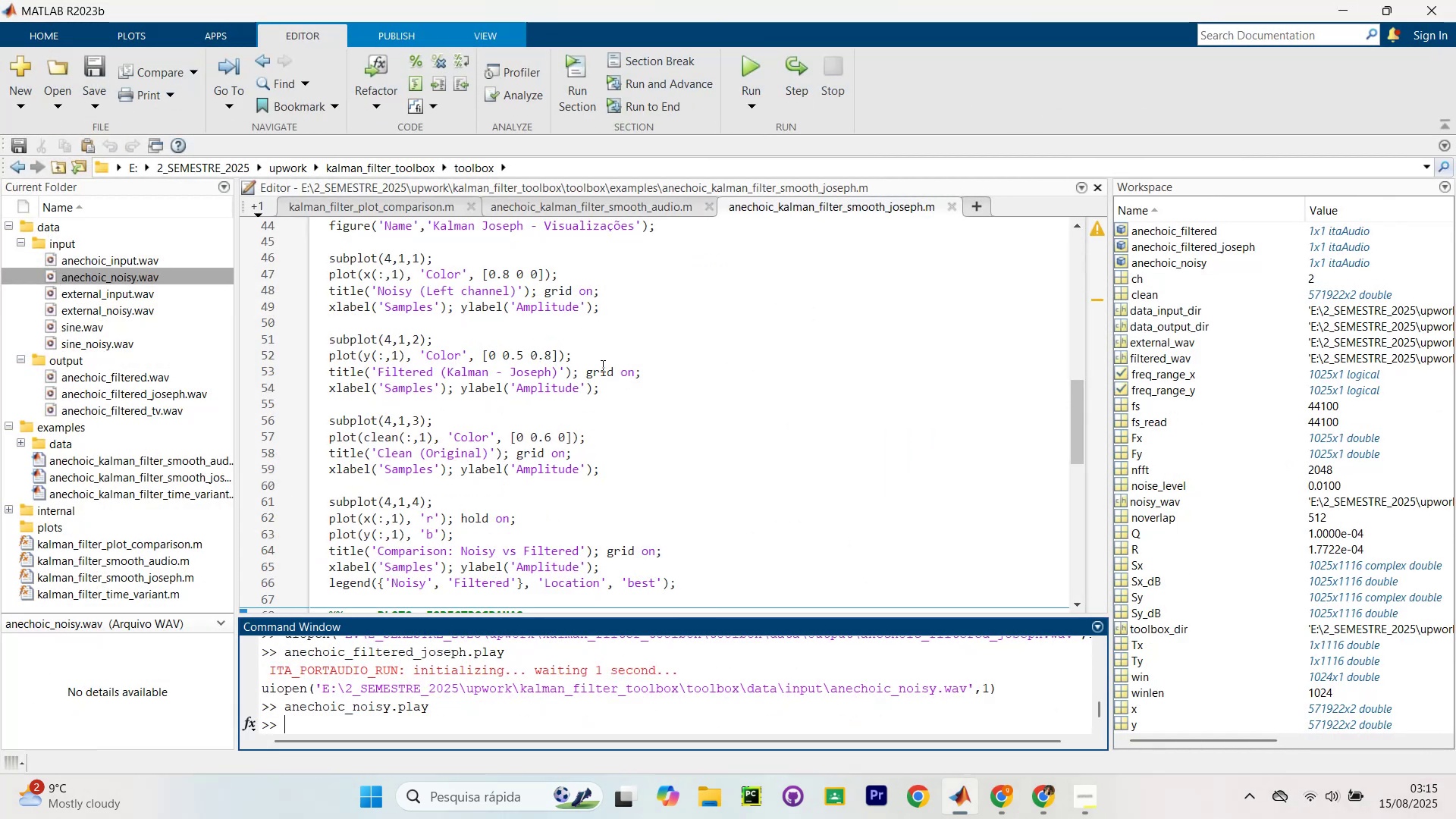 
scroll: coordinate [592, 347], scroll_direction: up, amount: 13.0
 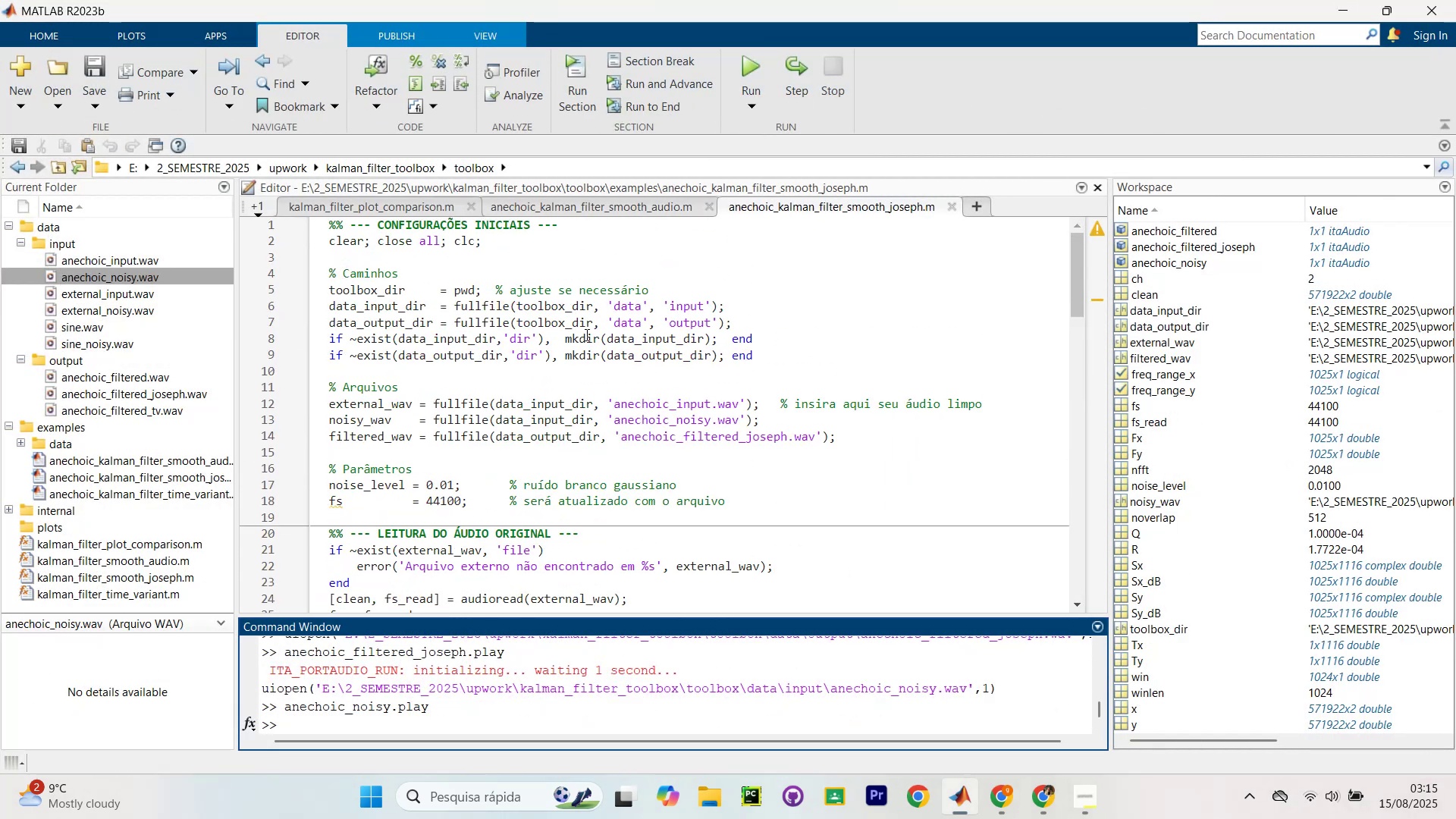 
left_click([578, 322])
 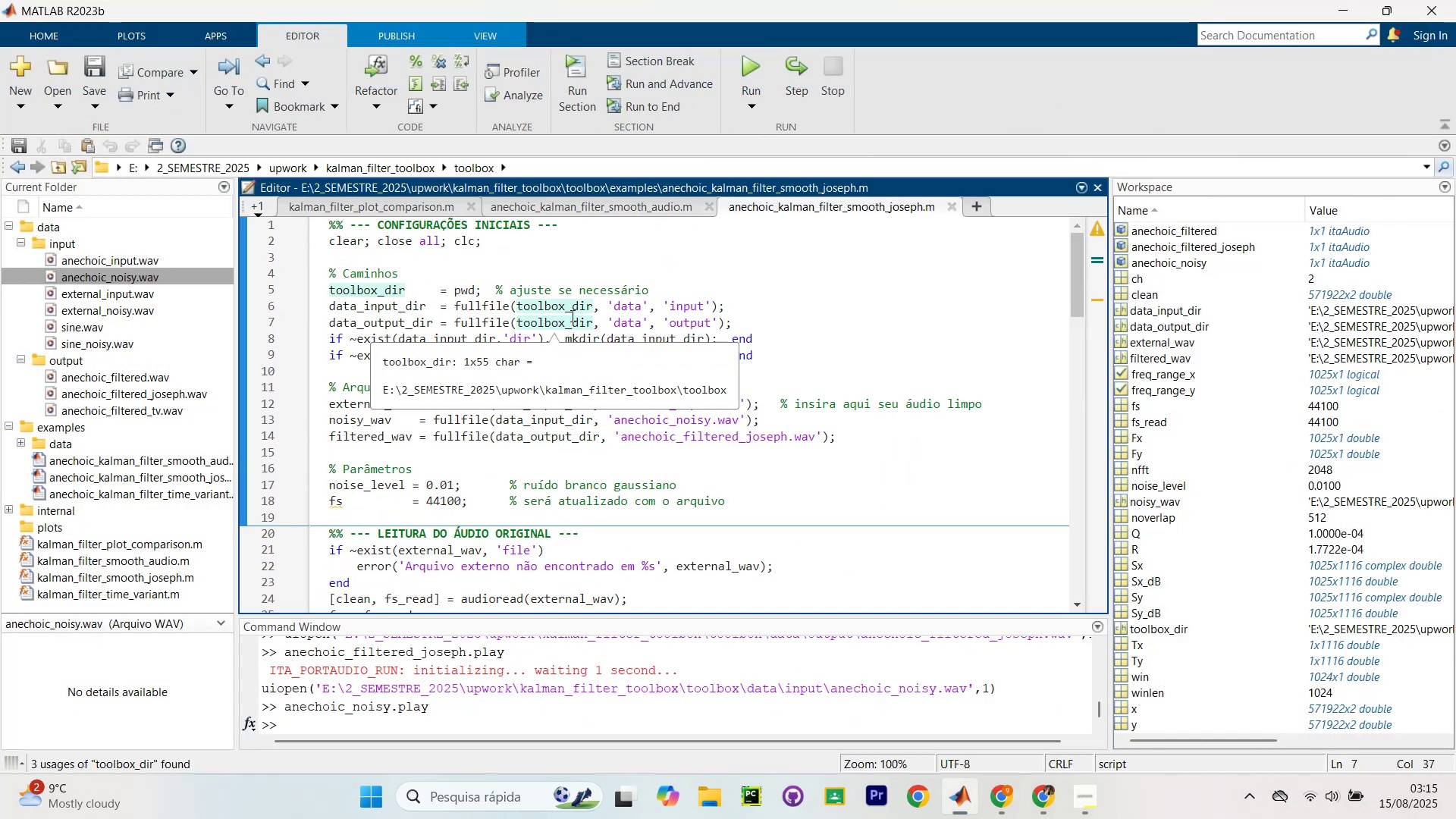 
scroll: coordinate [735, 273], scroll_direction: down, amount: 1.0
 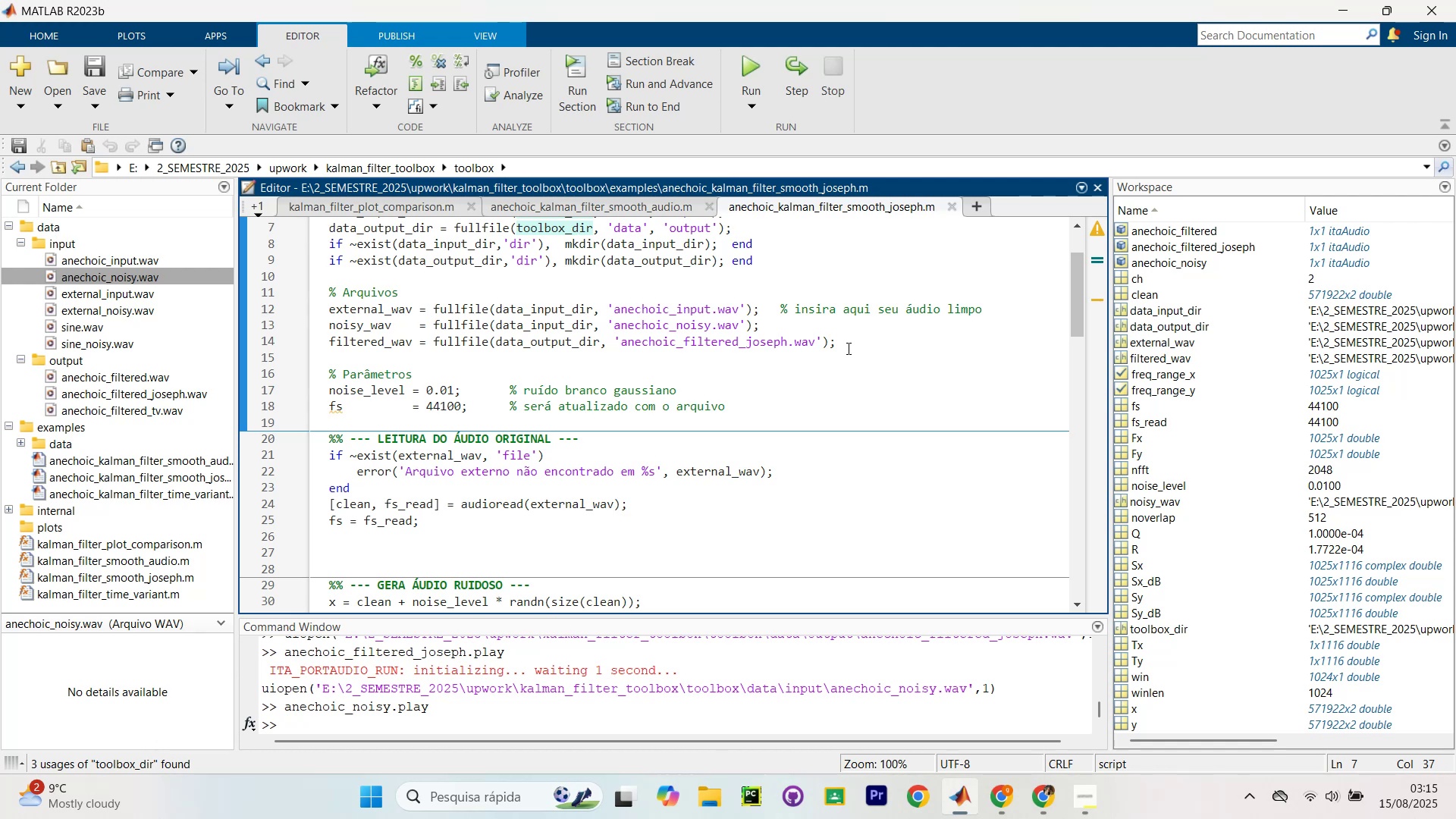 
wait(5.69)
 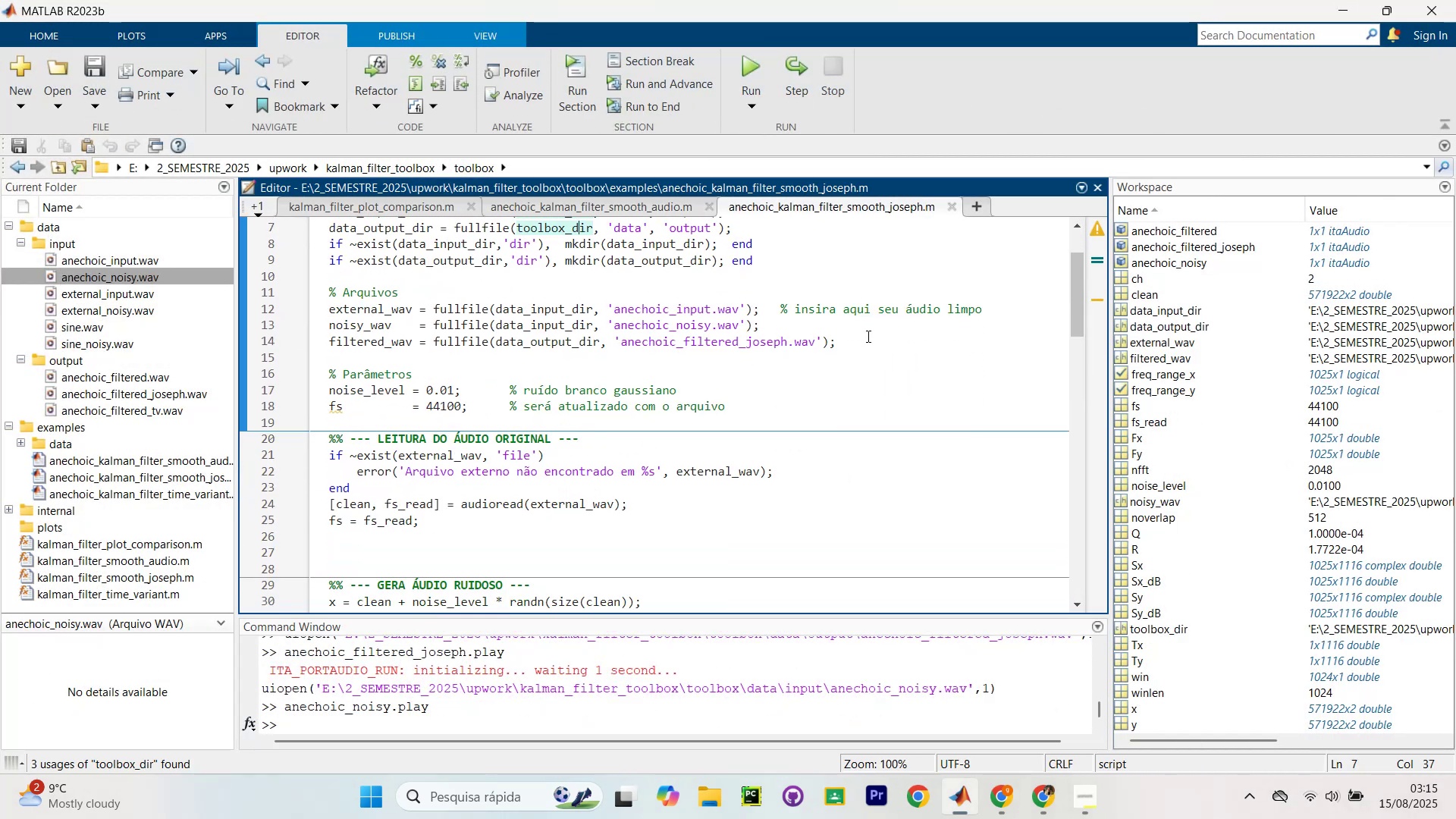 
key(ArrowDown)
 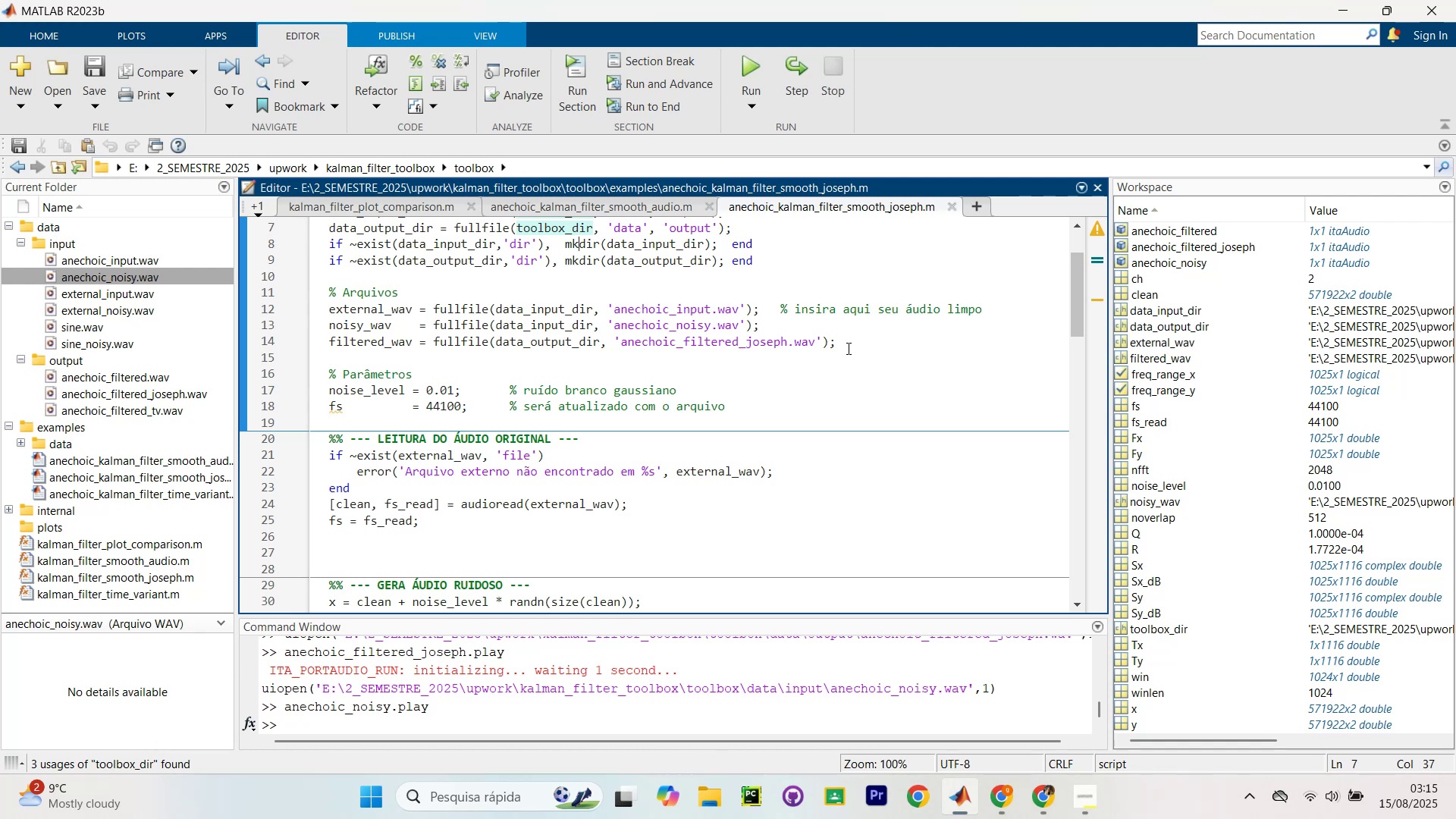 
key(ArrowDown)
 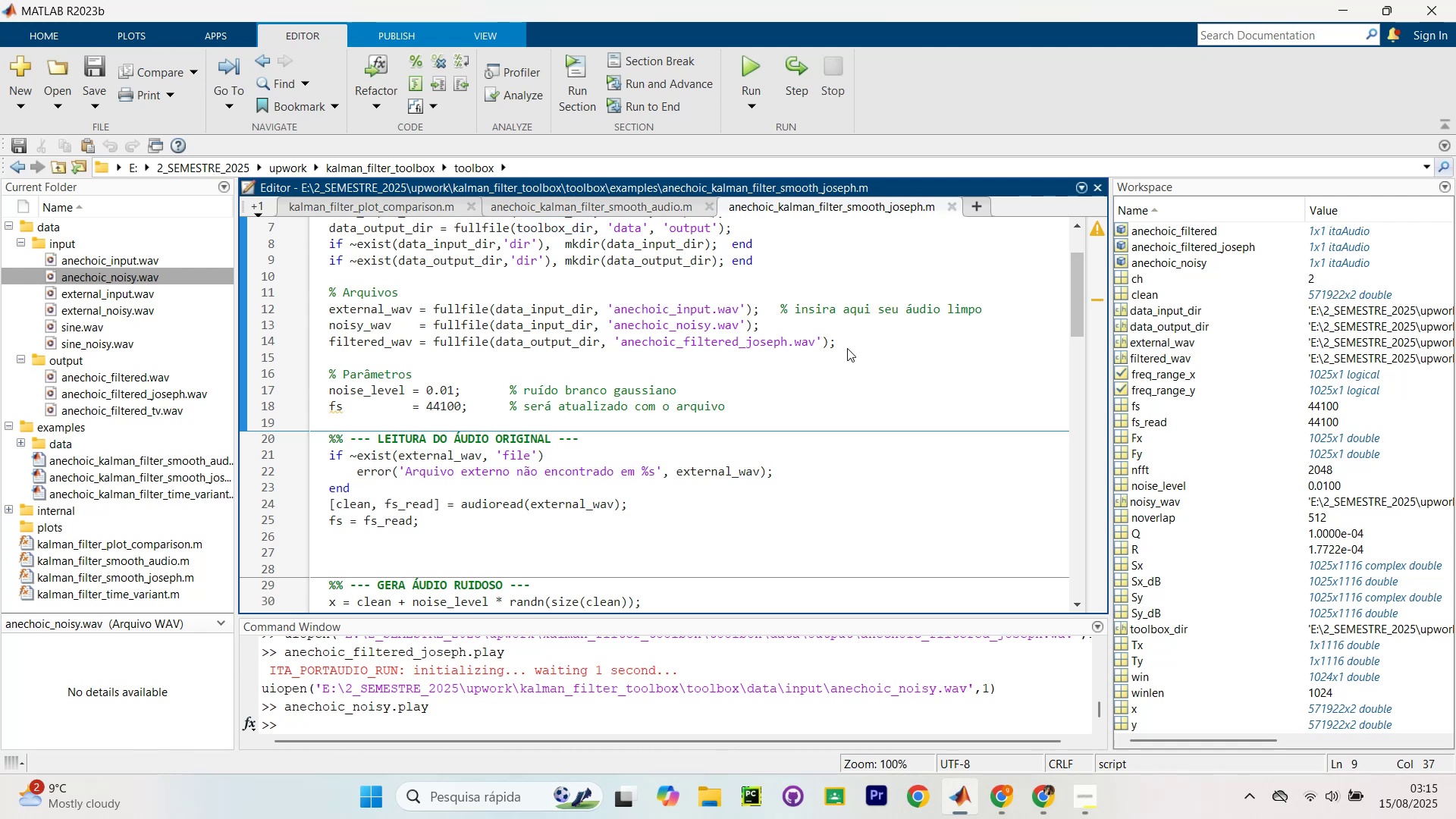 
key(ArrowDown)
 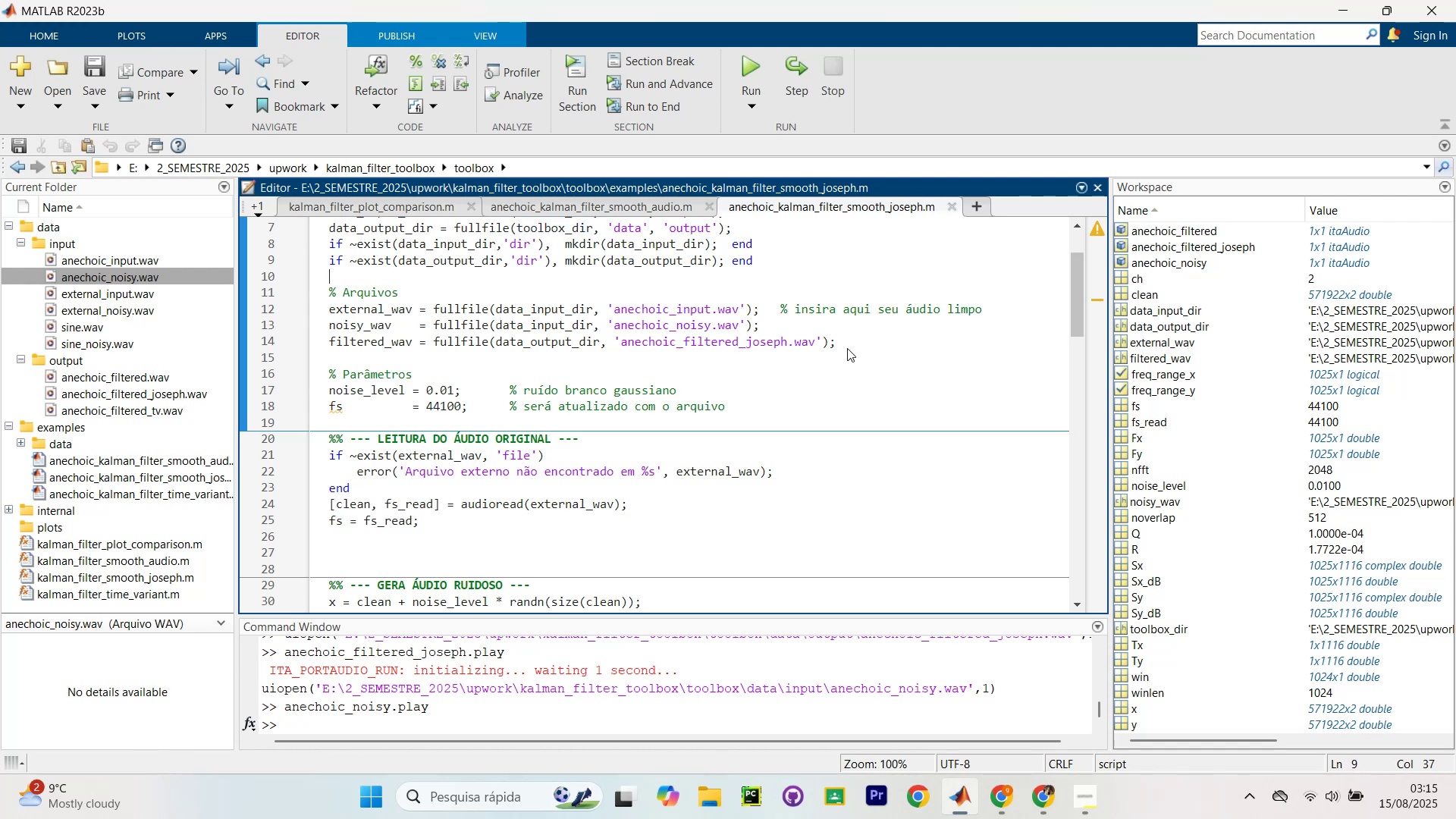 
key(ArrowDown)
 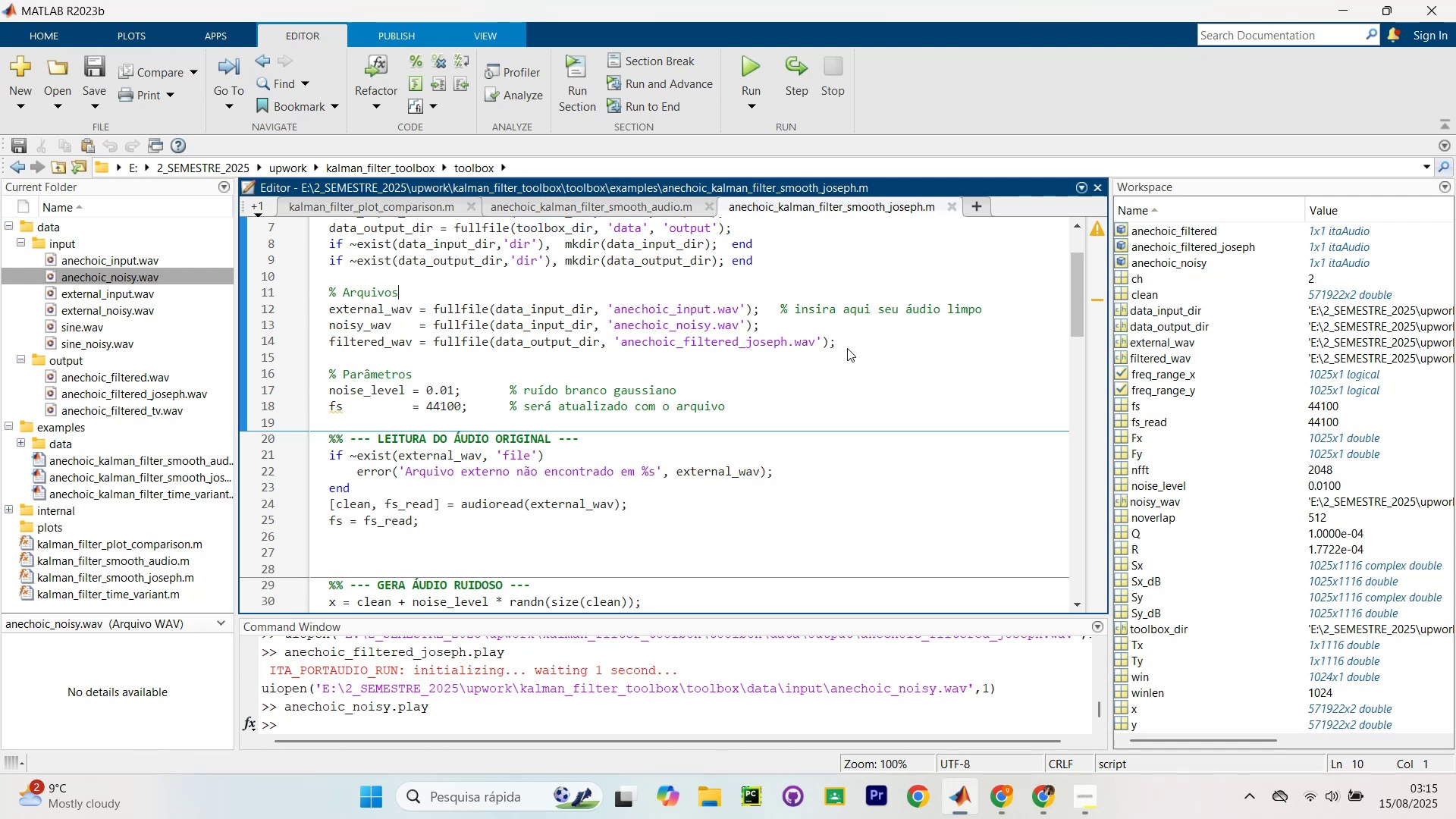 
key(ArrowDown)
 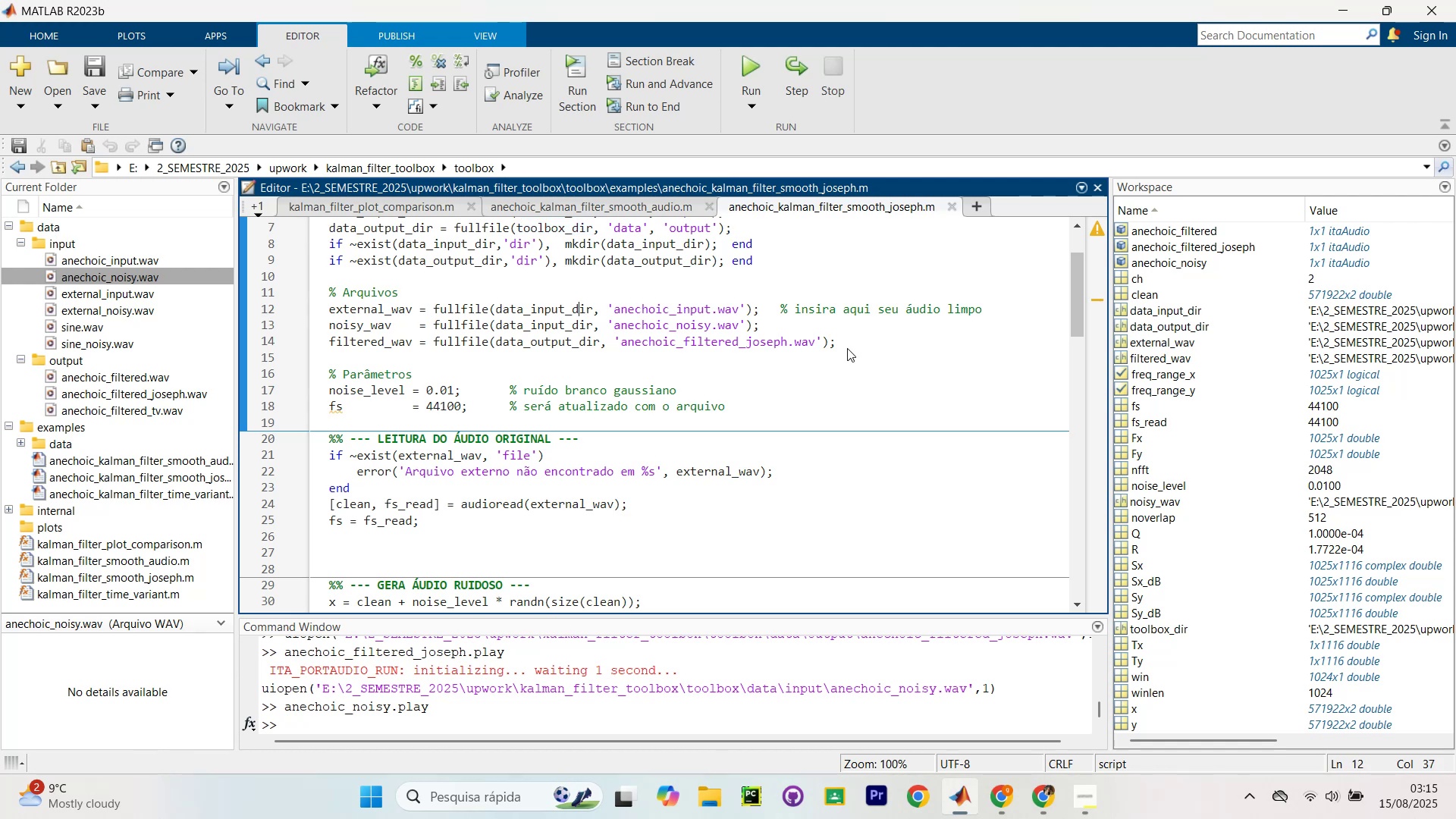 
key(ArrowDown)
 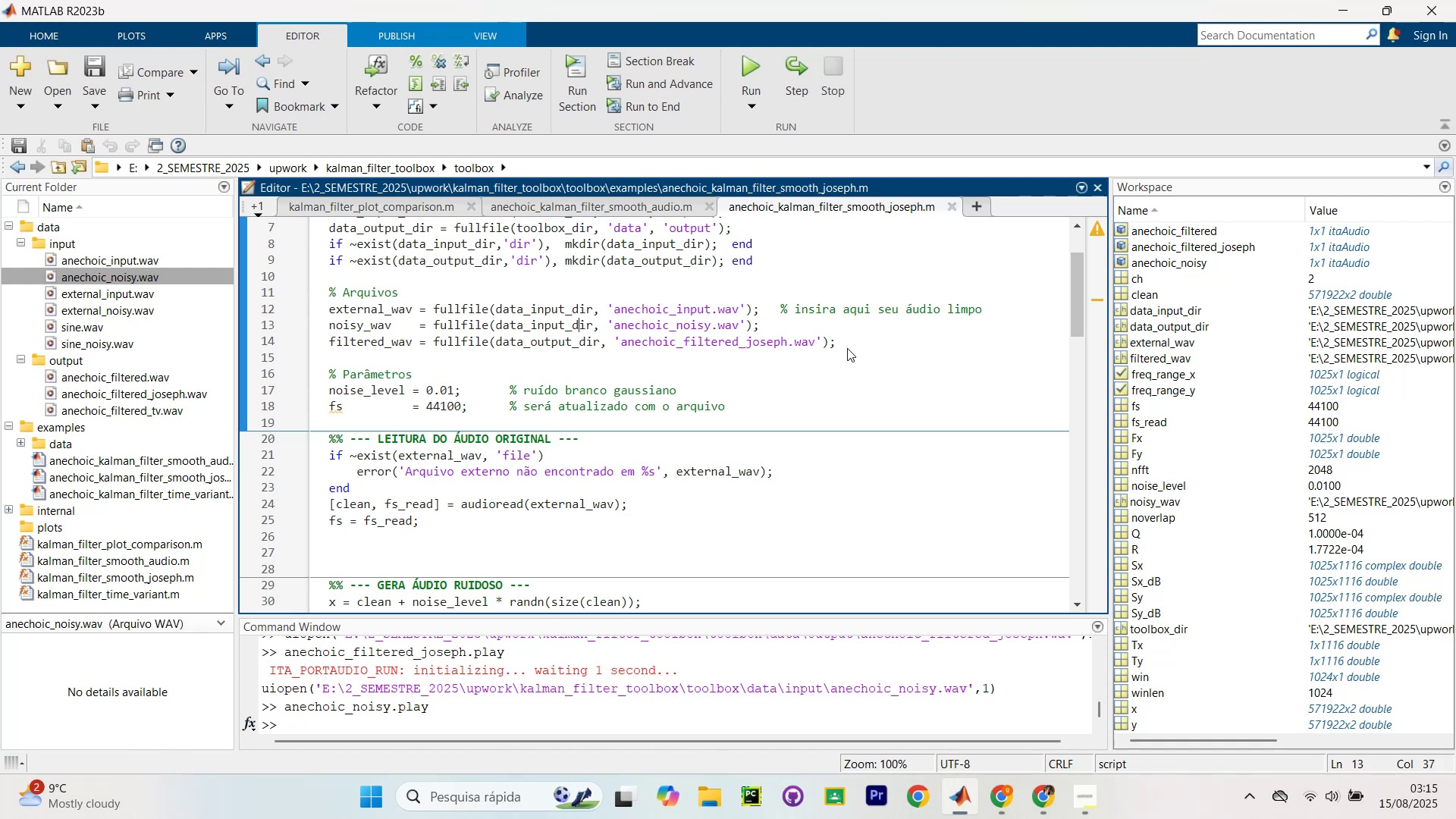 
key(ArrowDown)
 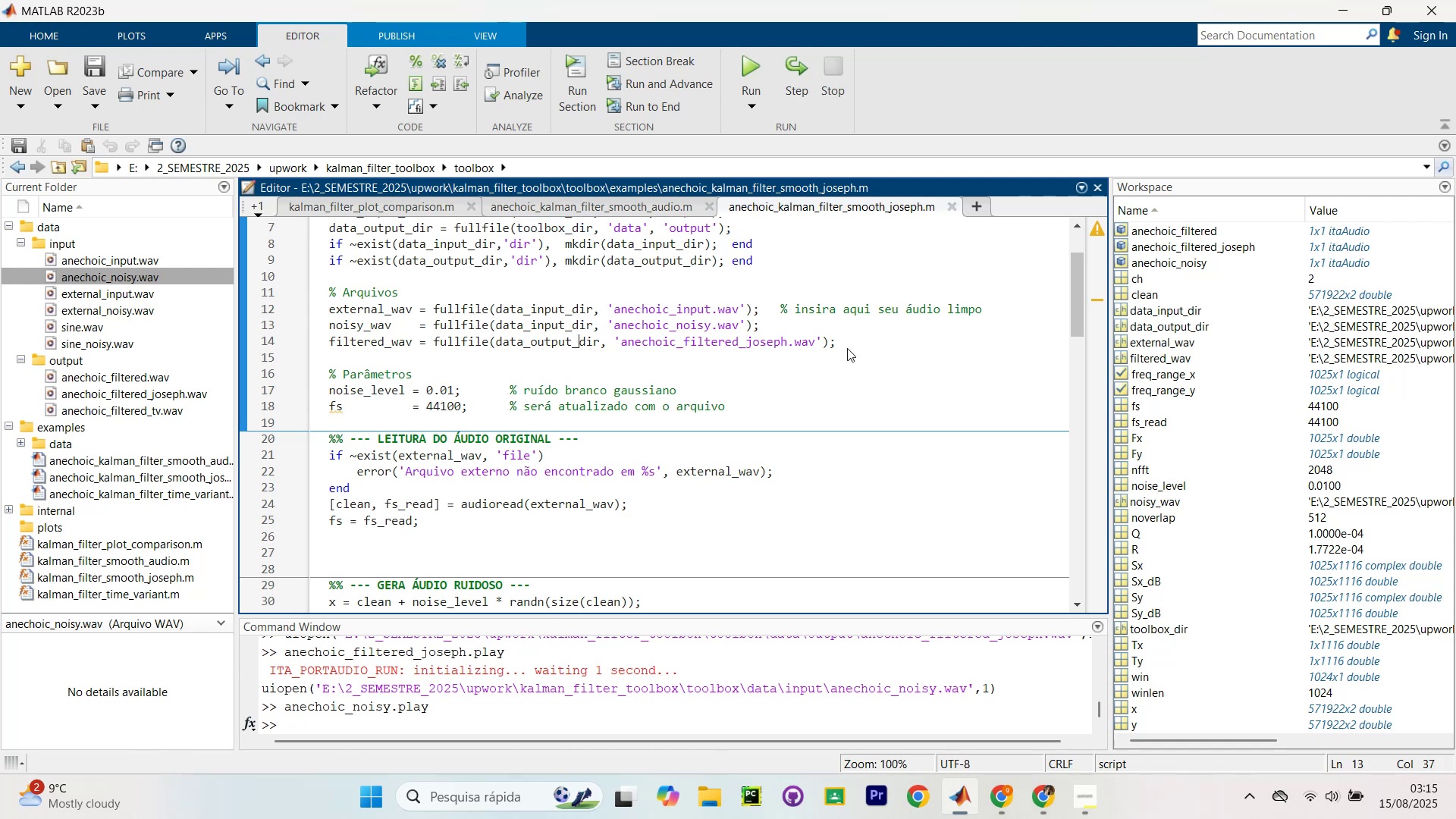 
key(ArrowDown)
 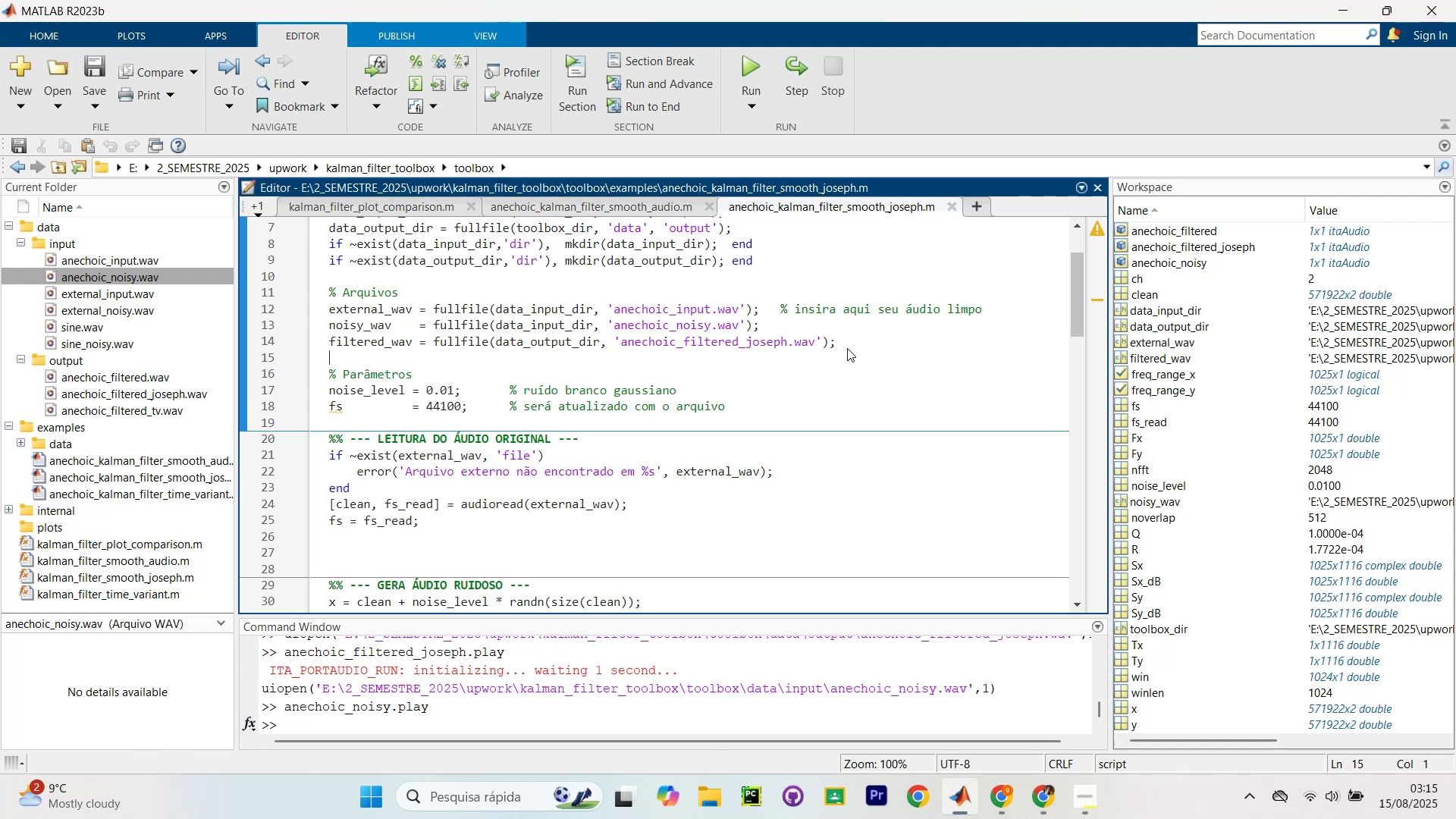 
key(ArrowDown)
 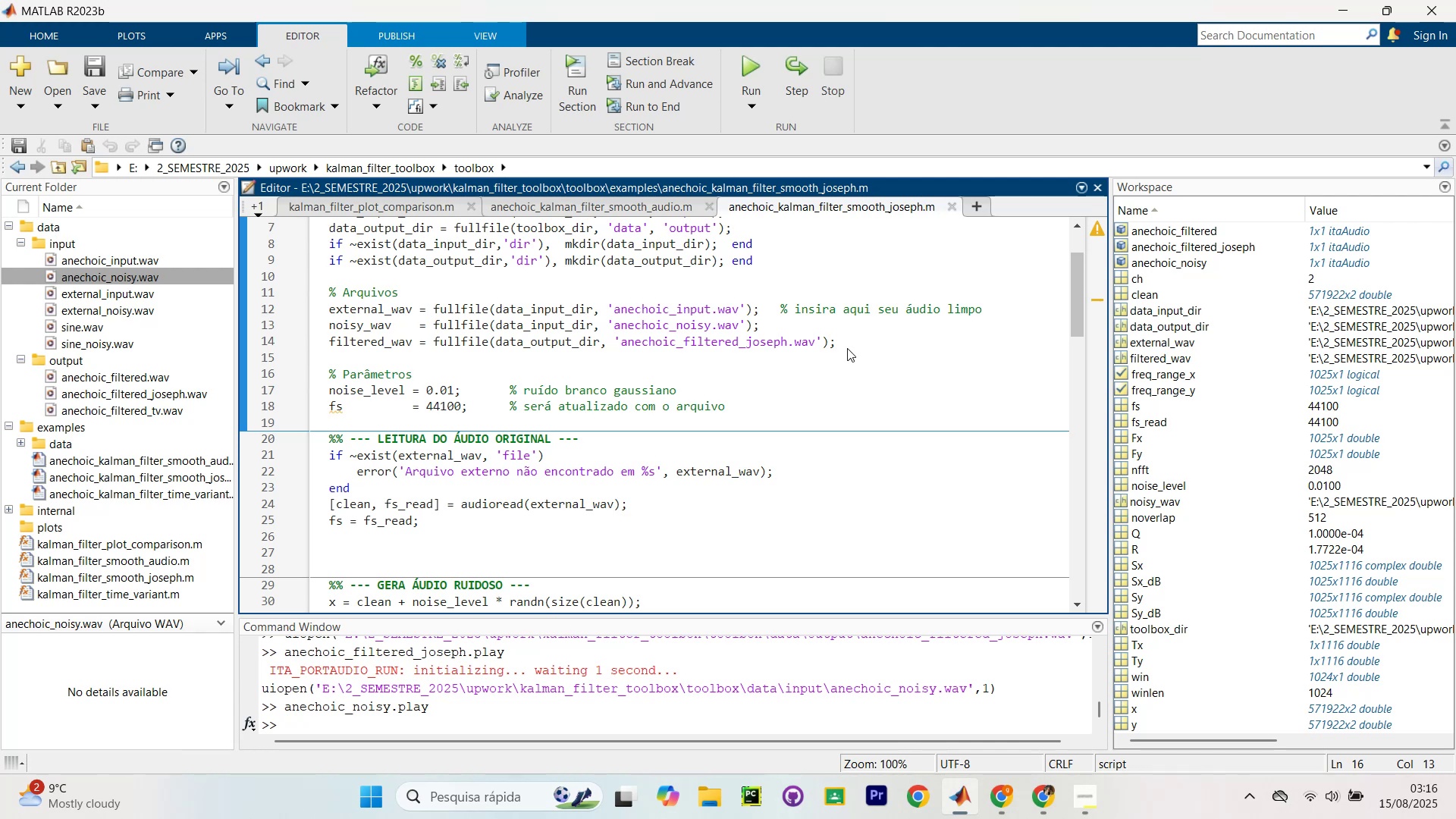 
wait(51.01)
 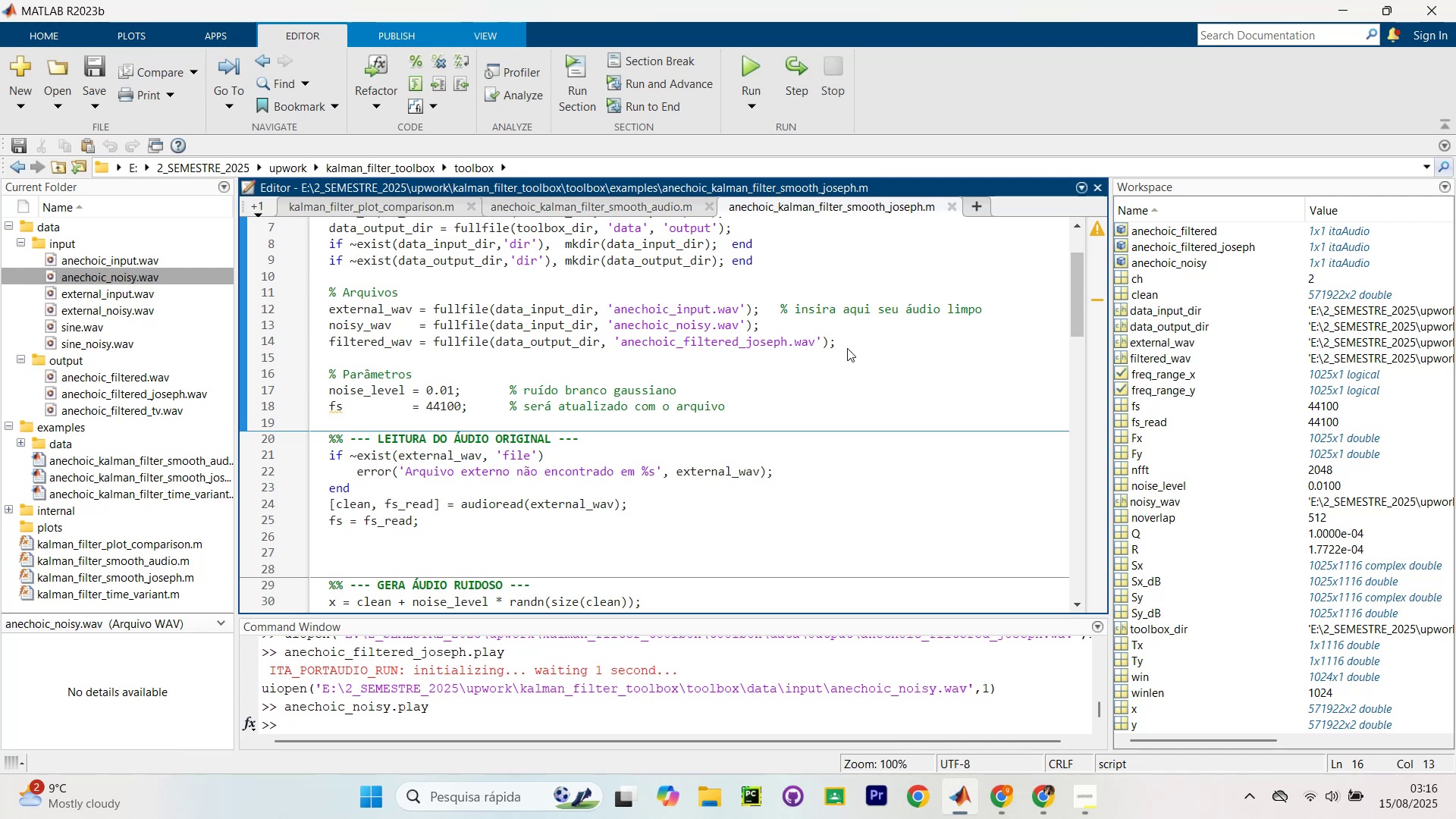 
key(ArrowDown)
 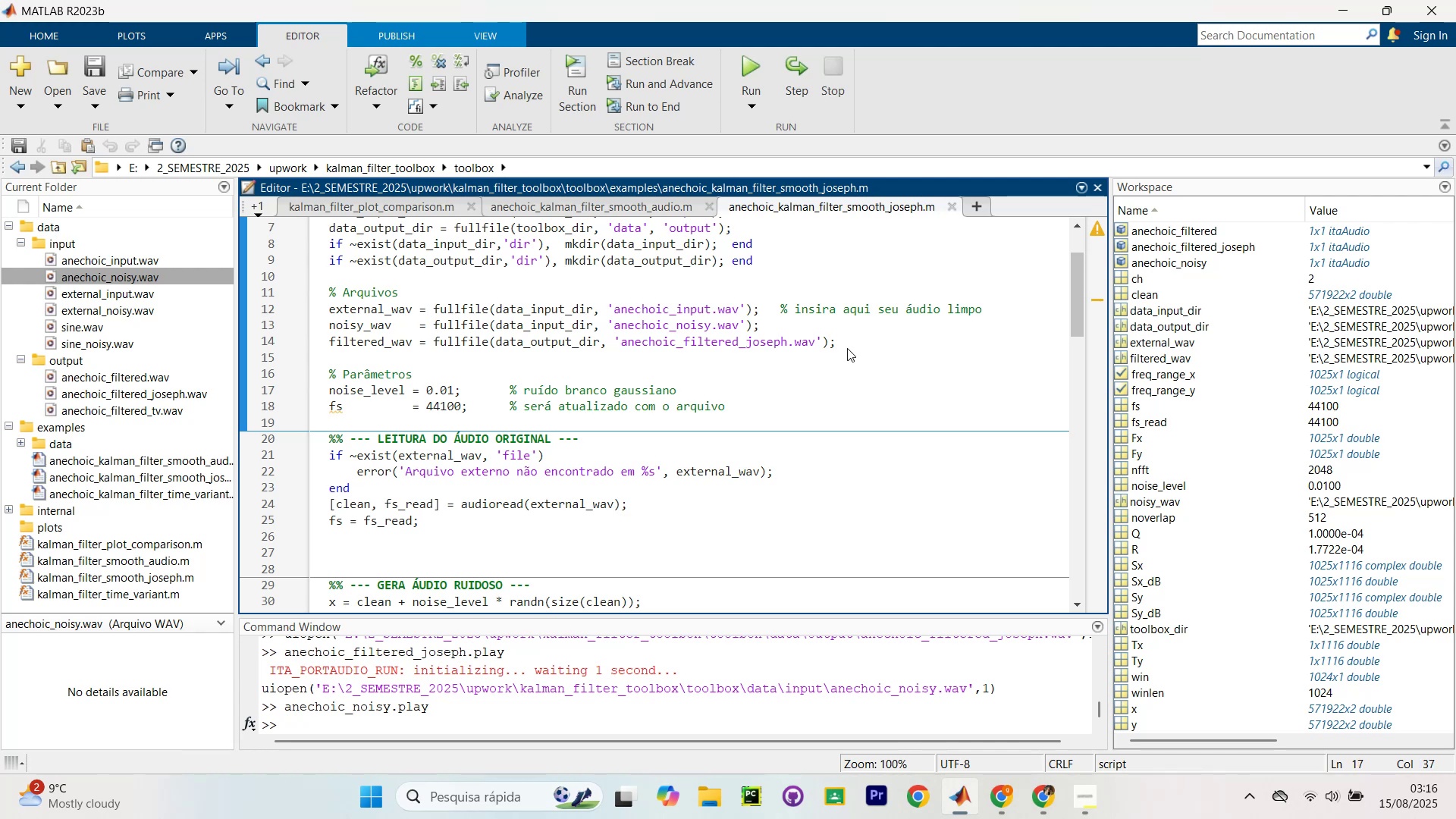 
key(ArrowDown)
 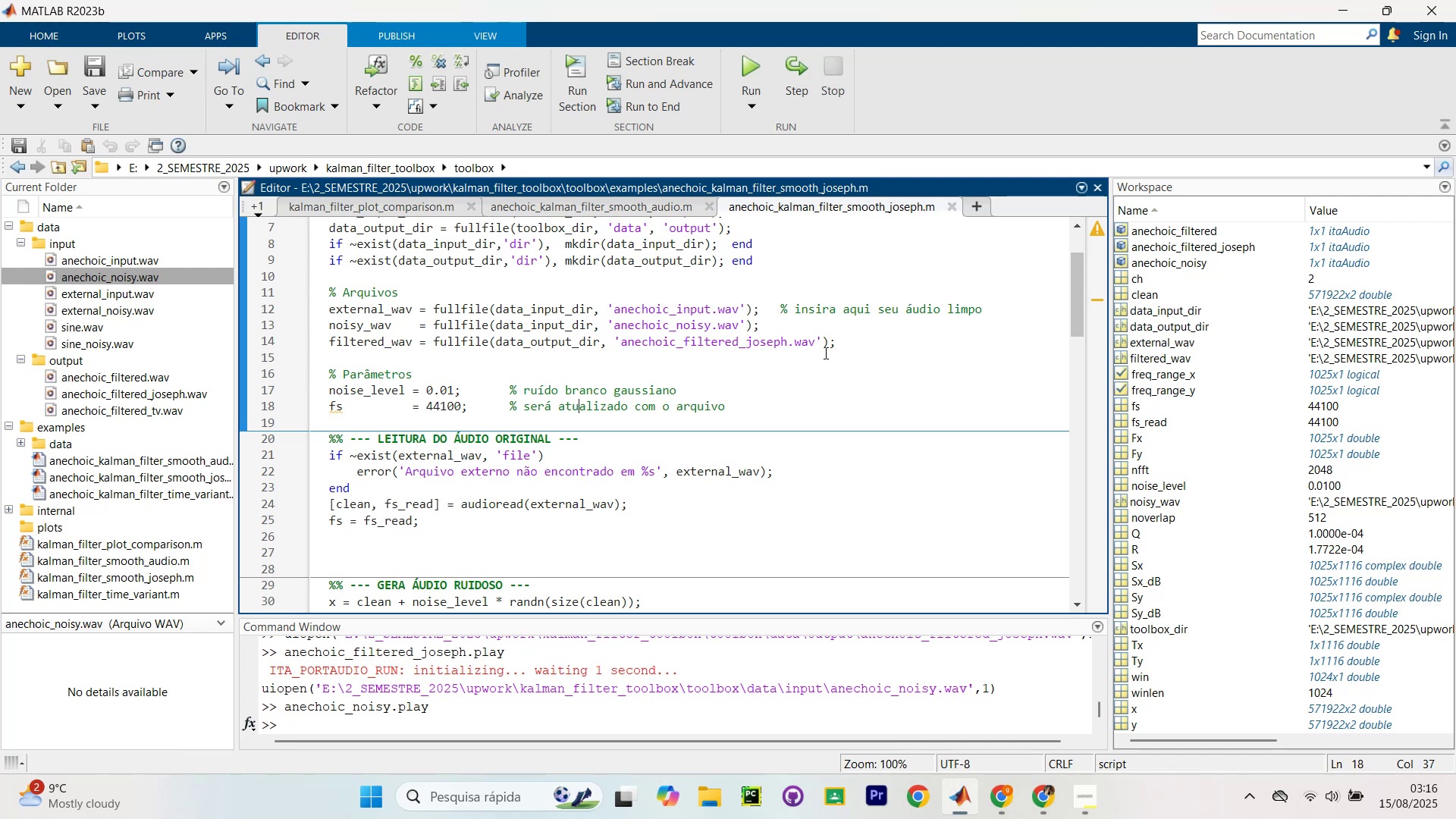 
key(ArrowDown)
 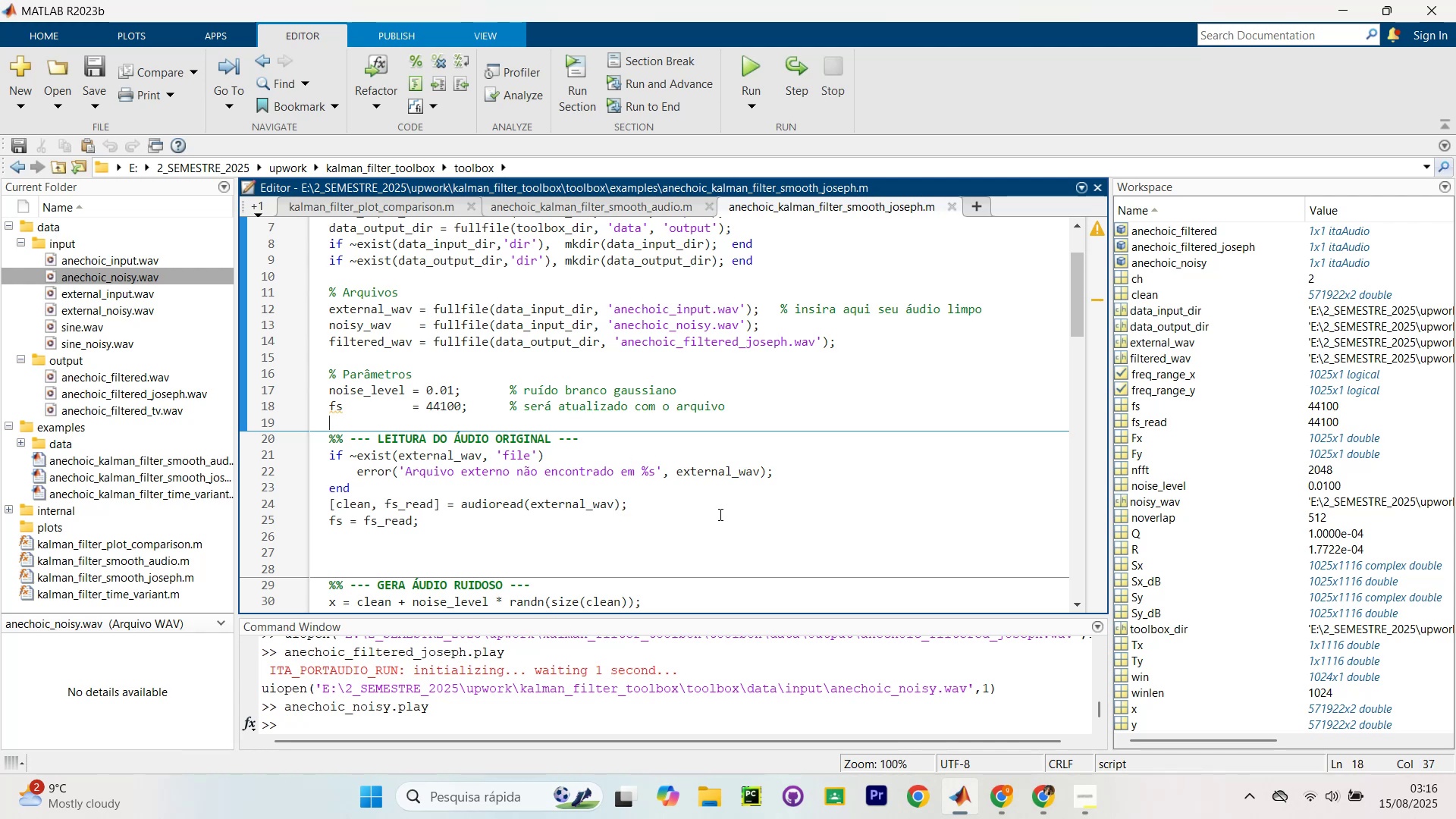 
key(ArrowDown)
 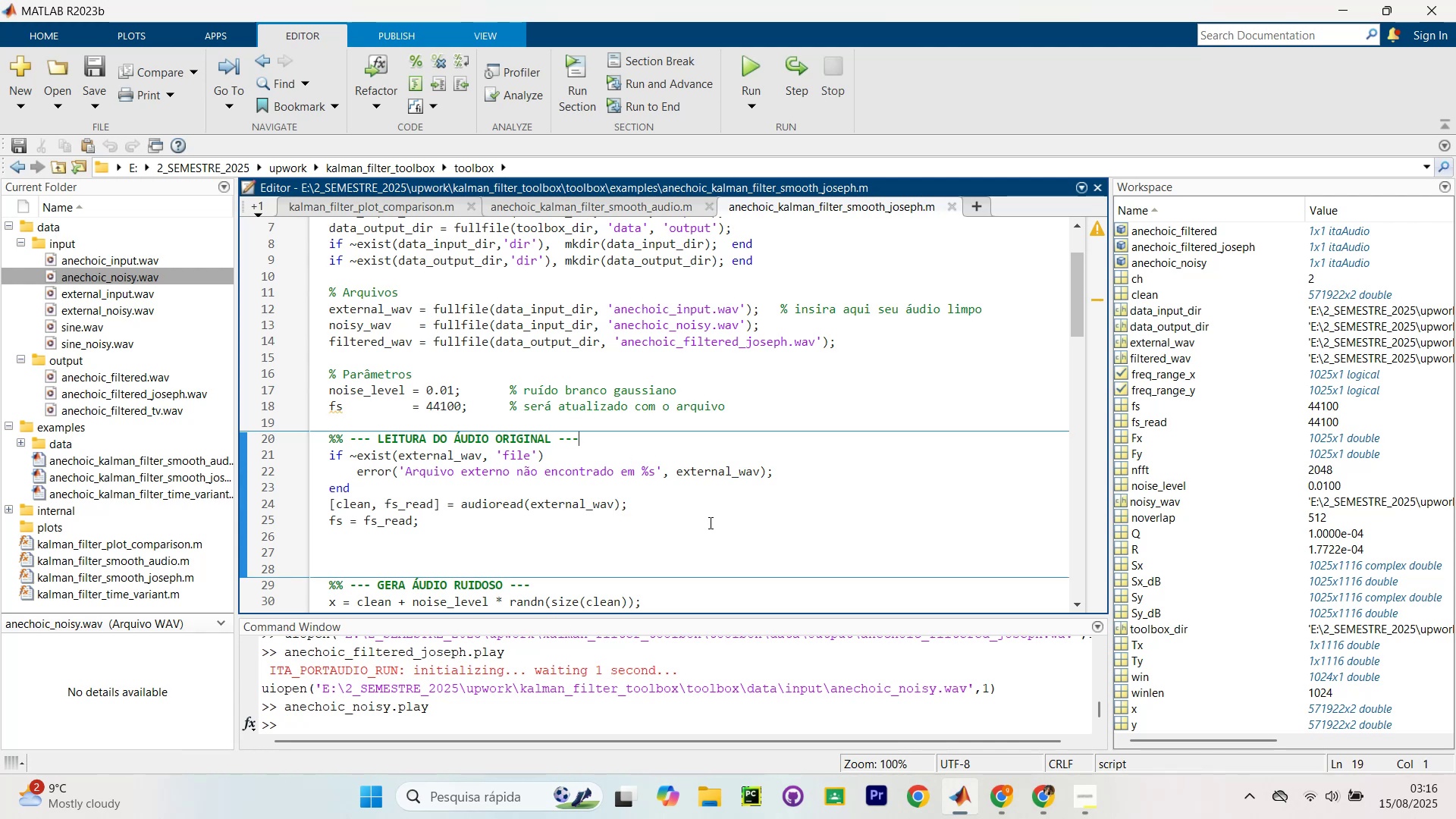 
key(ArrowDown)
 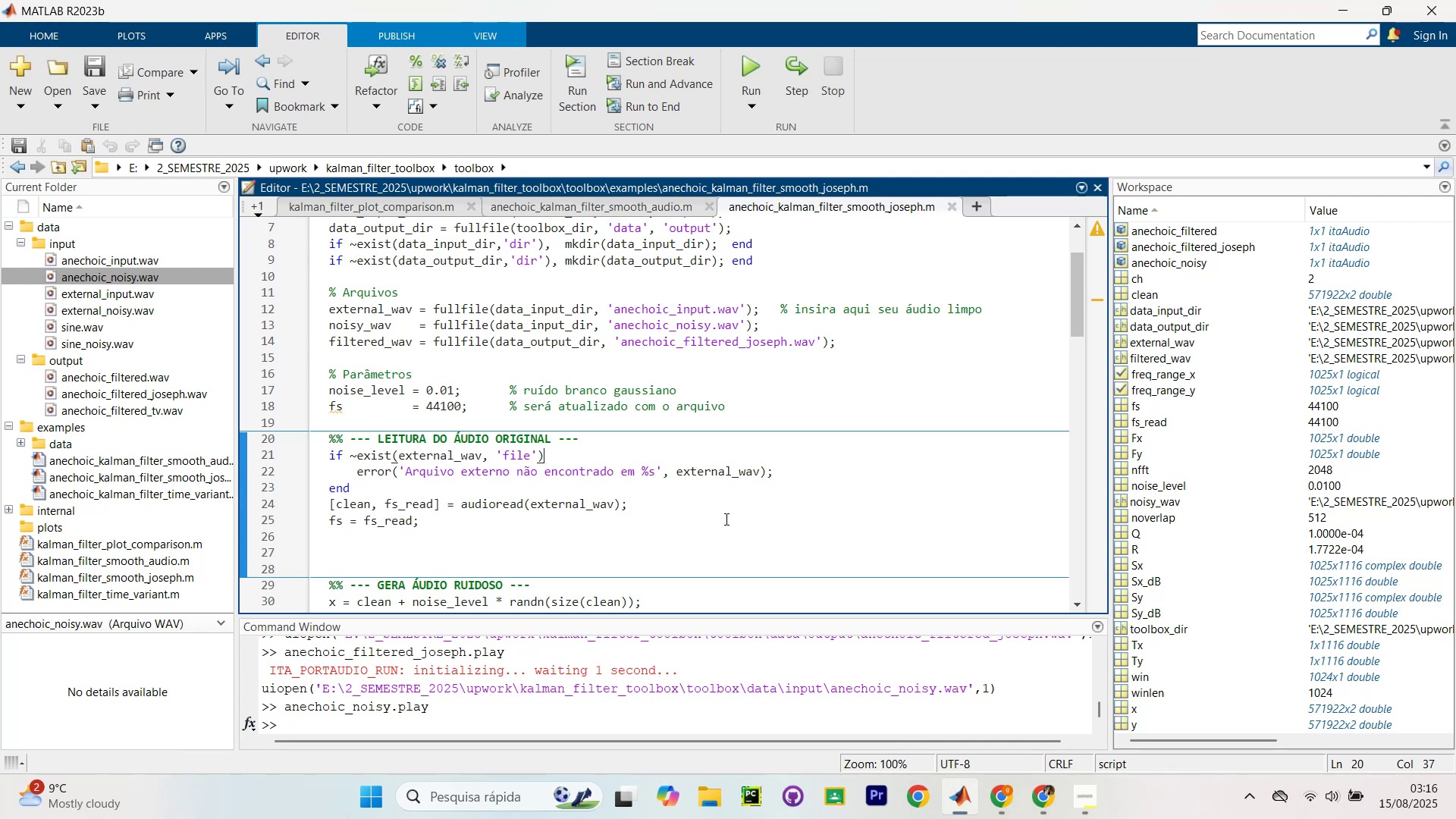 
scroll: coordinate [764, 491], scroll_direction: down, amount: 5.0
 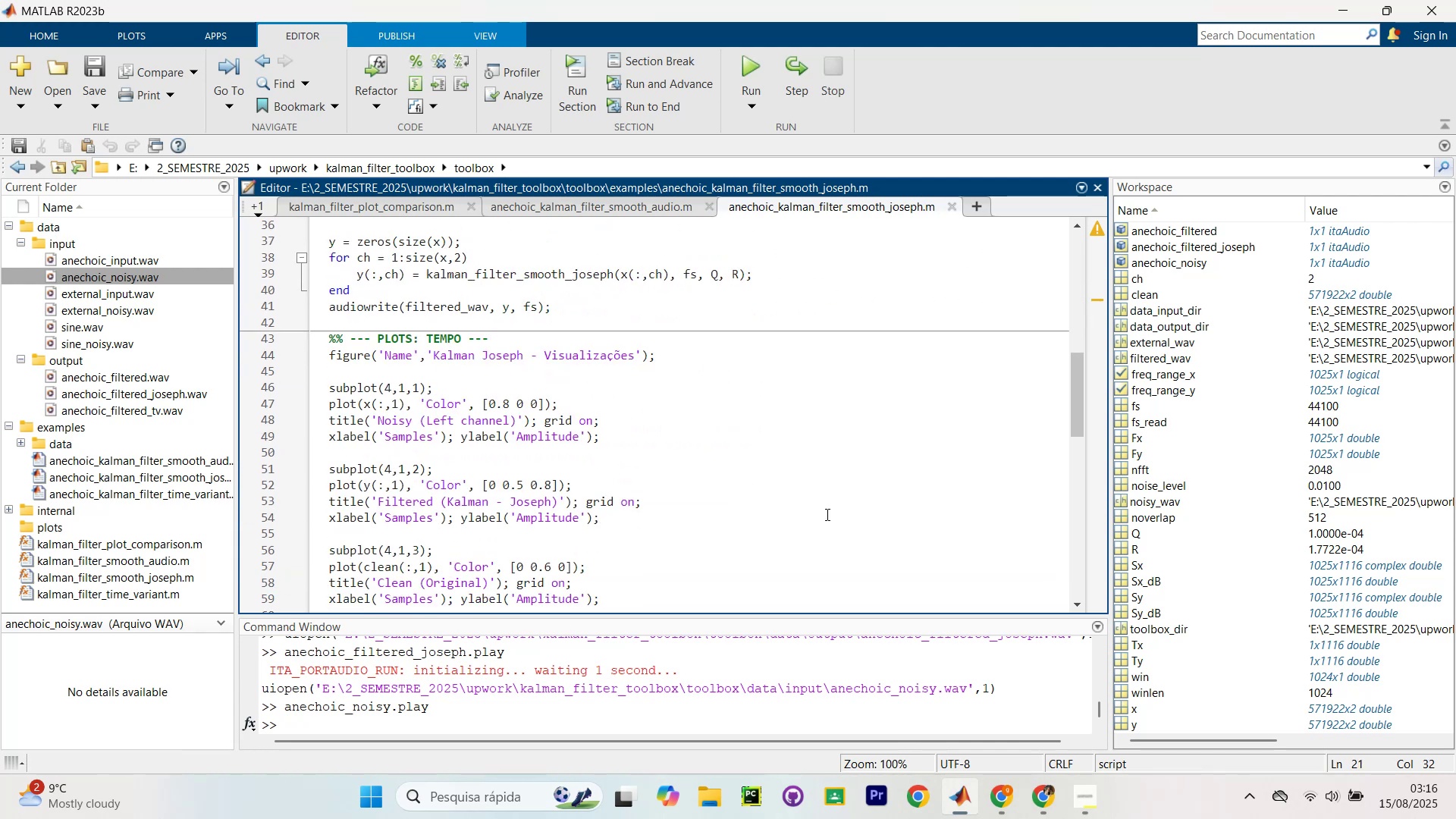 
scroll: coordinate [792, 479], scroll_direction: up, amount: 2.0
 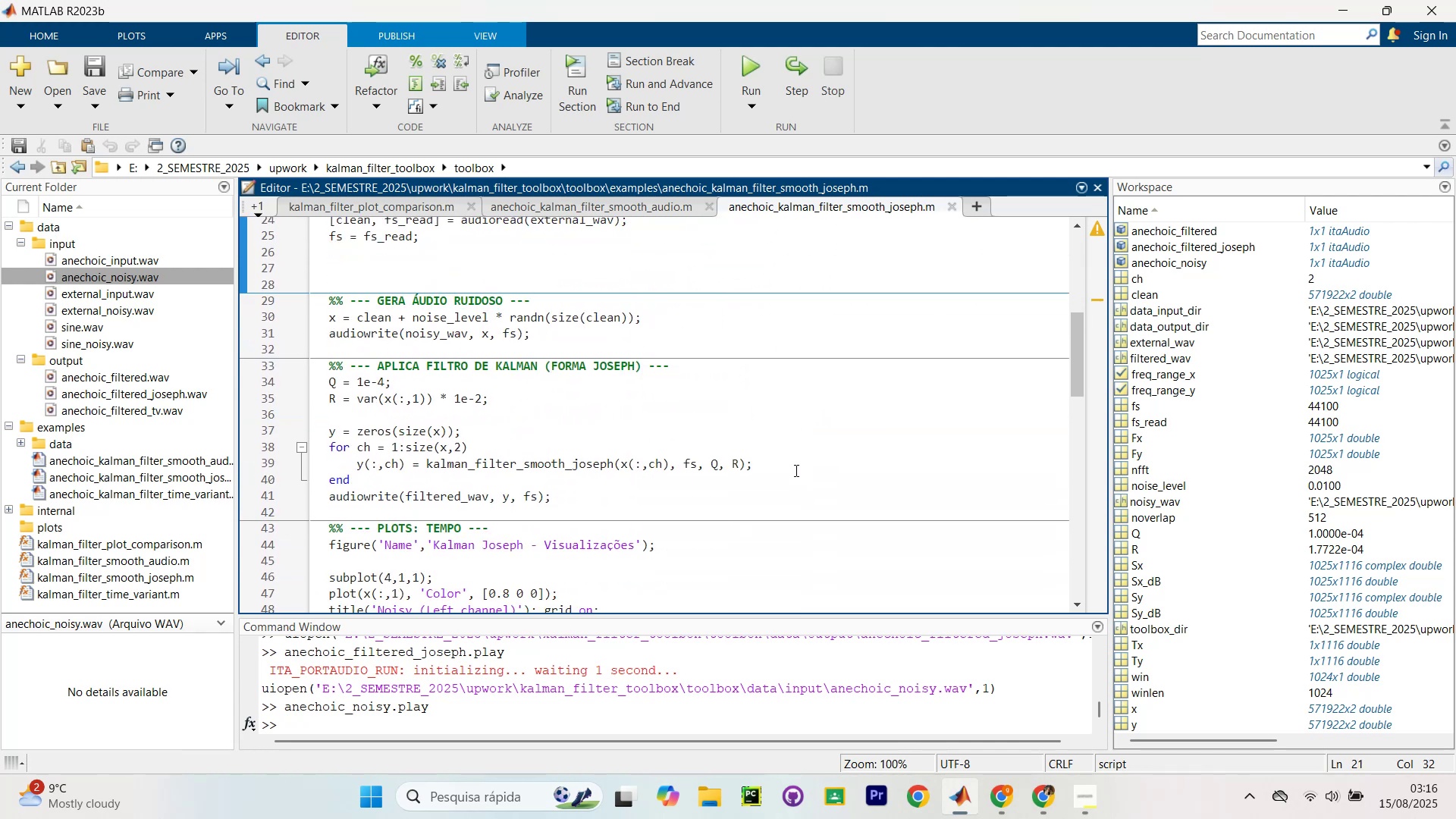 
scroll: coordinate [805, 482], scroll_direction: down, amount: 5.0
 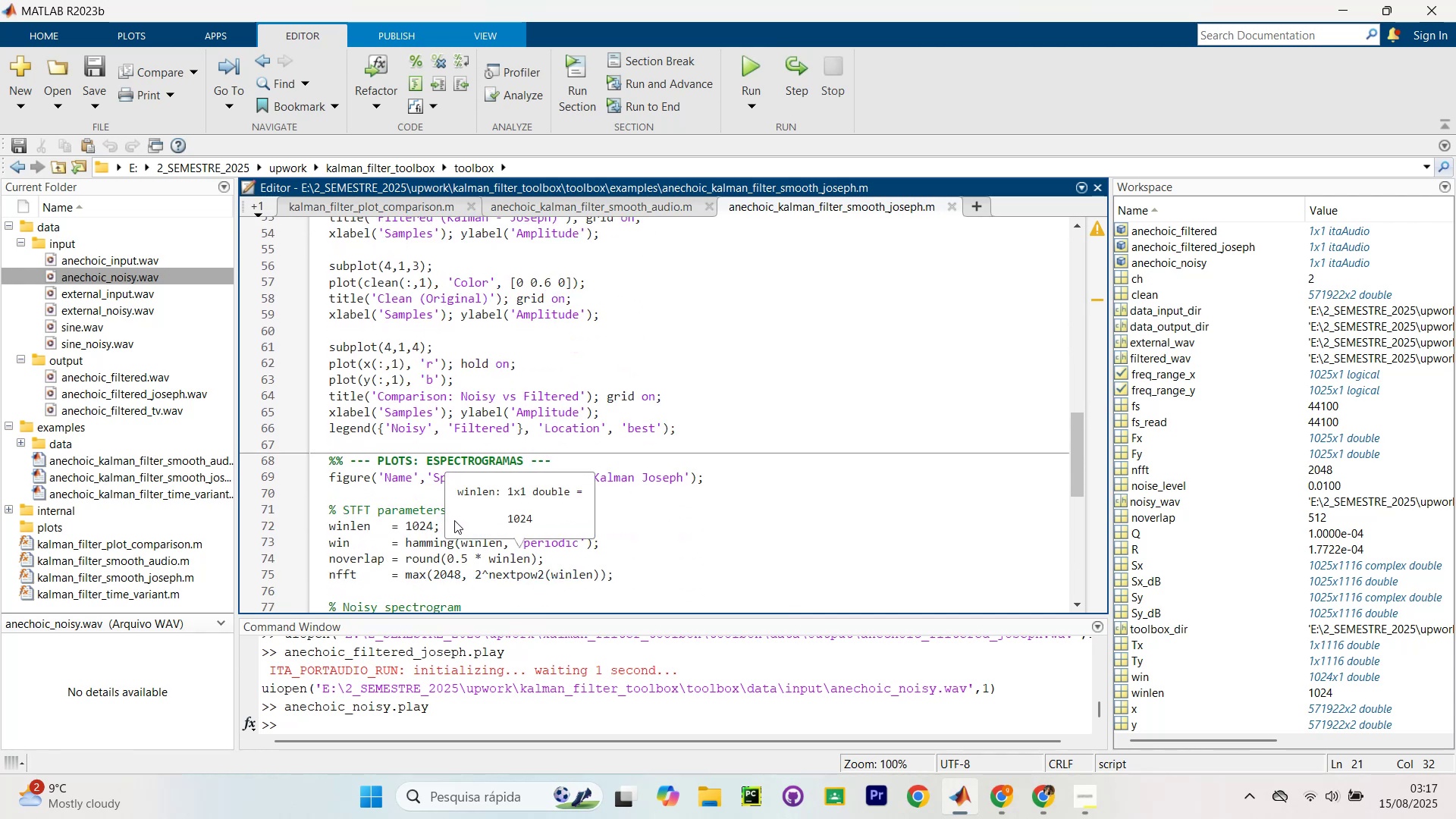 
wait(12.02)
 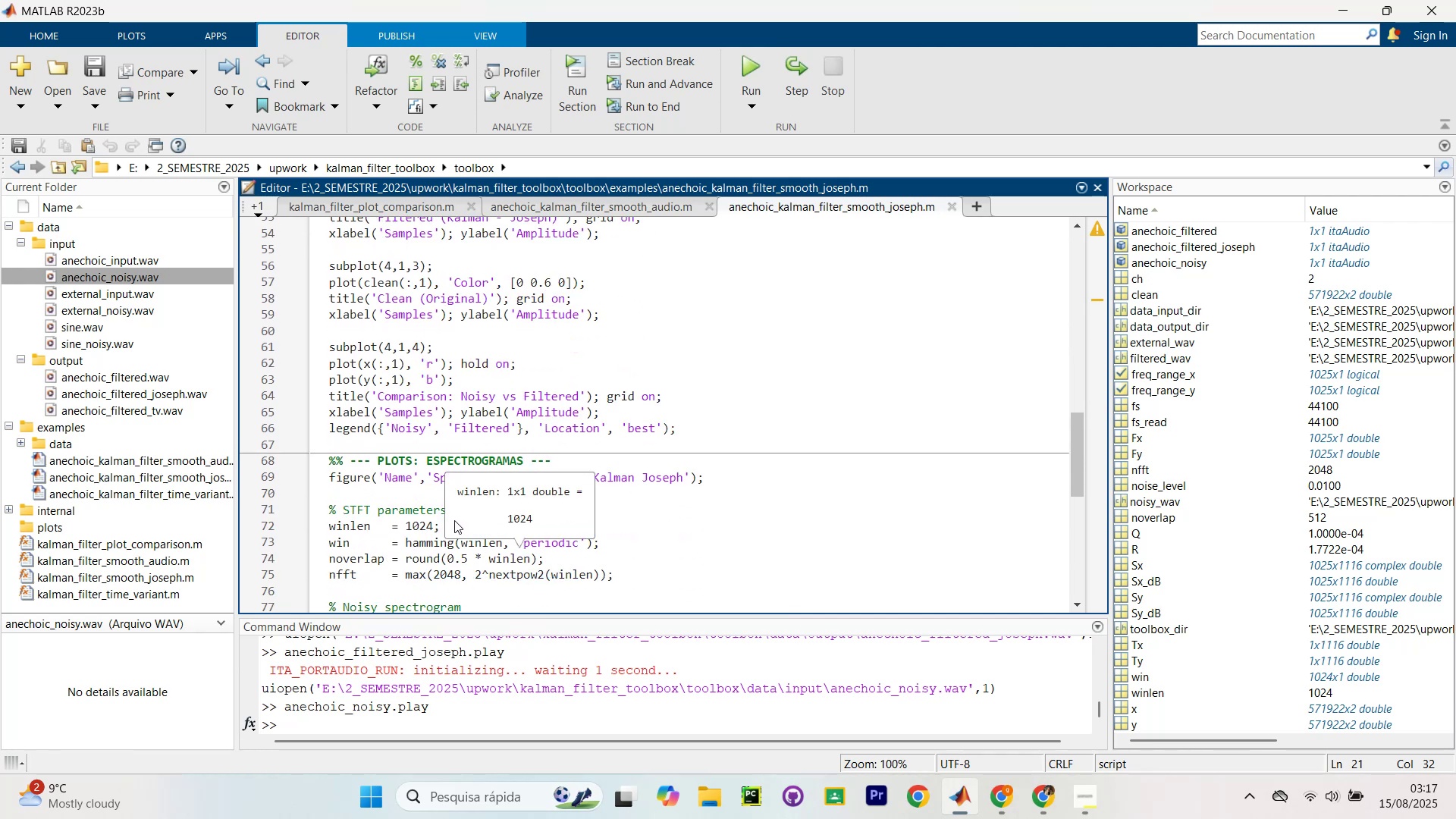 
scroll: coordinate [711, 434], scroll_direction: down, amount: 10.0
 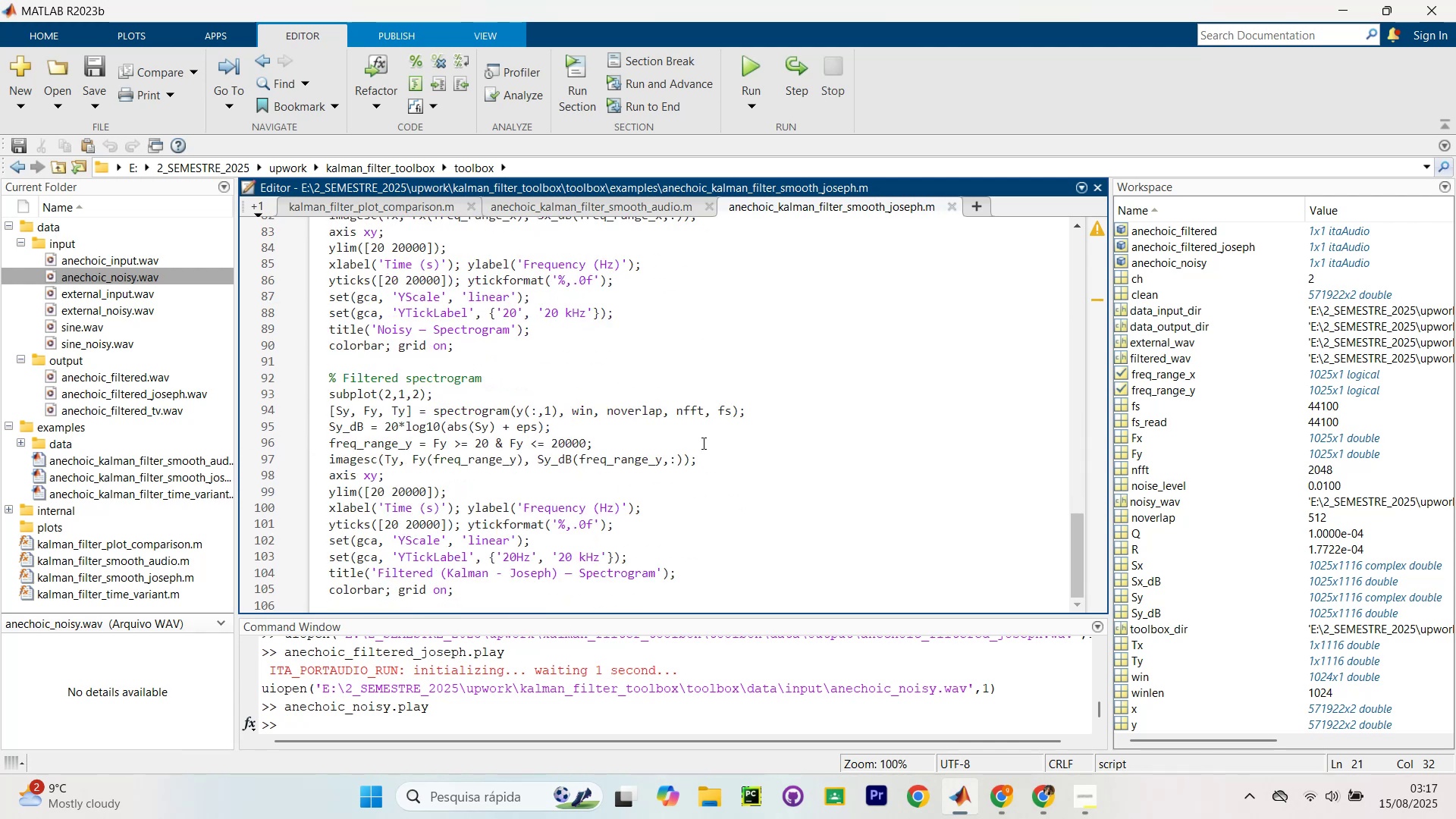 
scroll: coordinate [718, 466], scroll_direction: up, amount: 21.0
 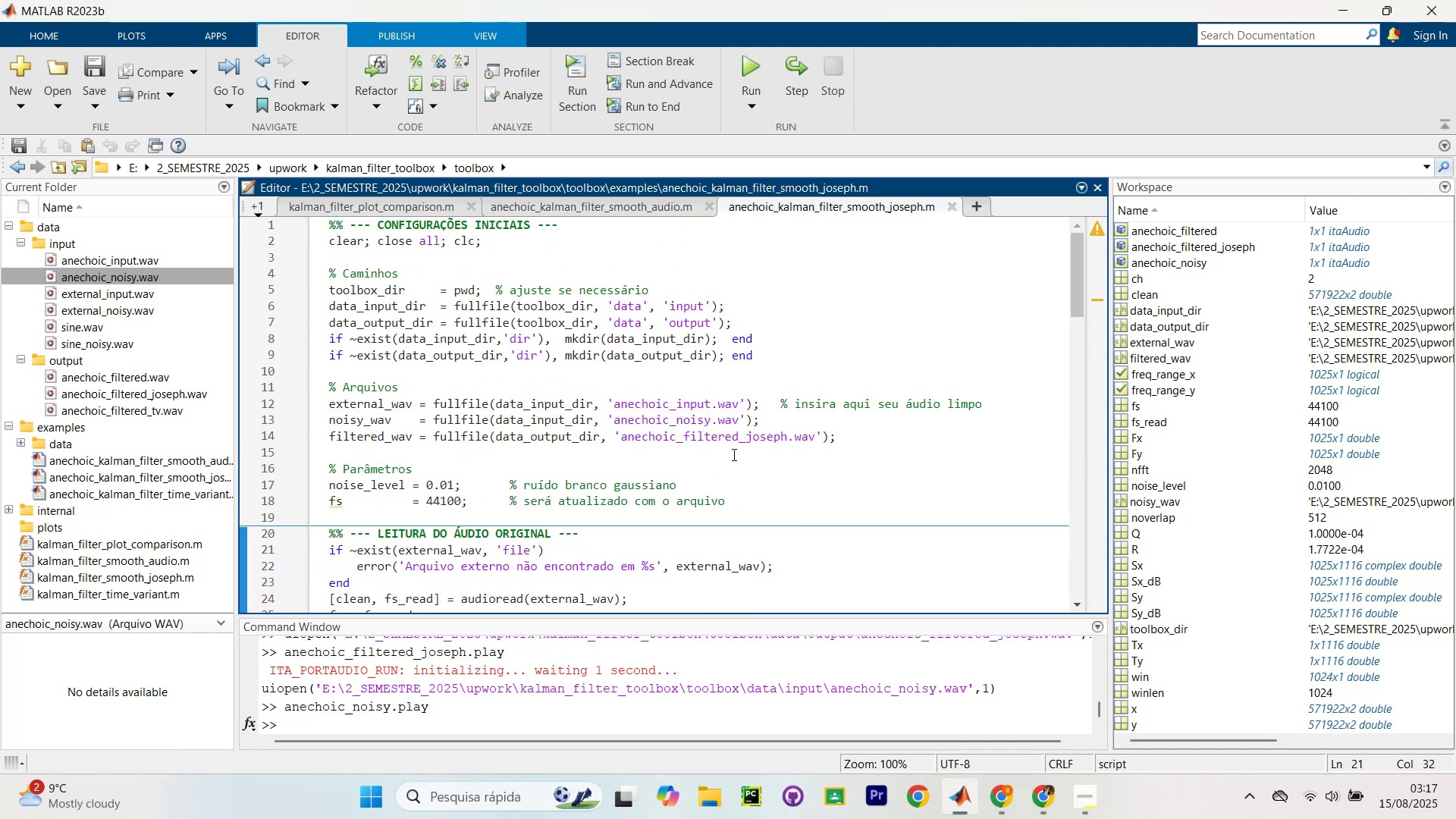 
key(Control+A)
 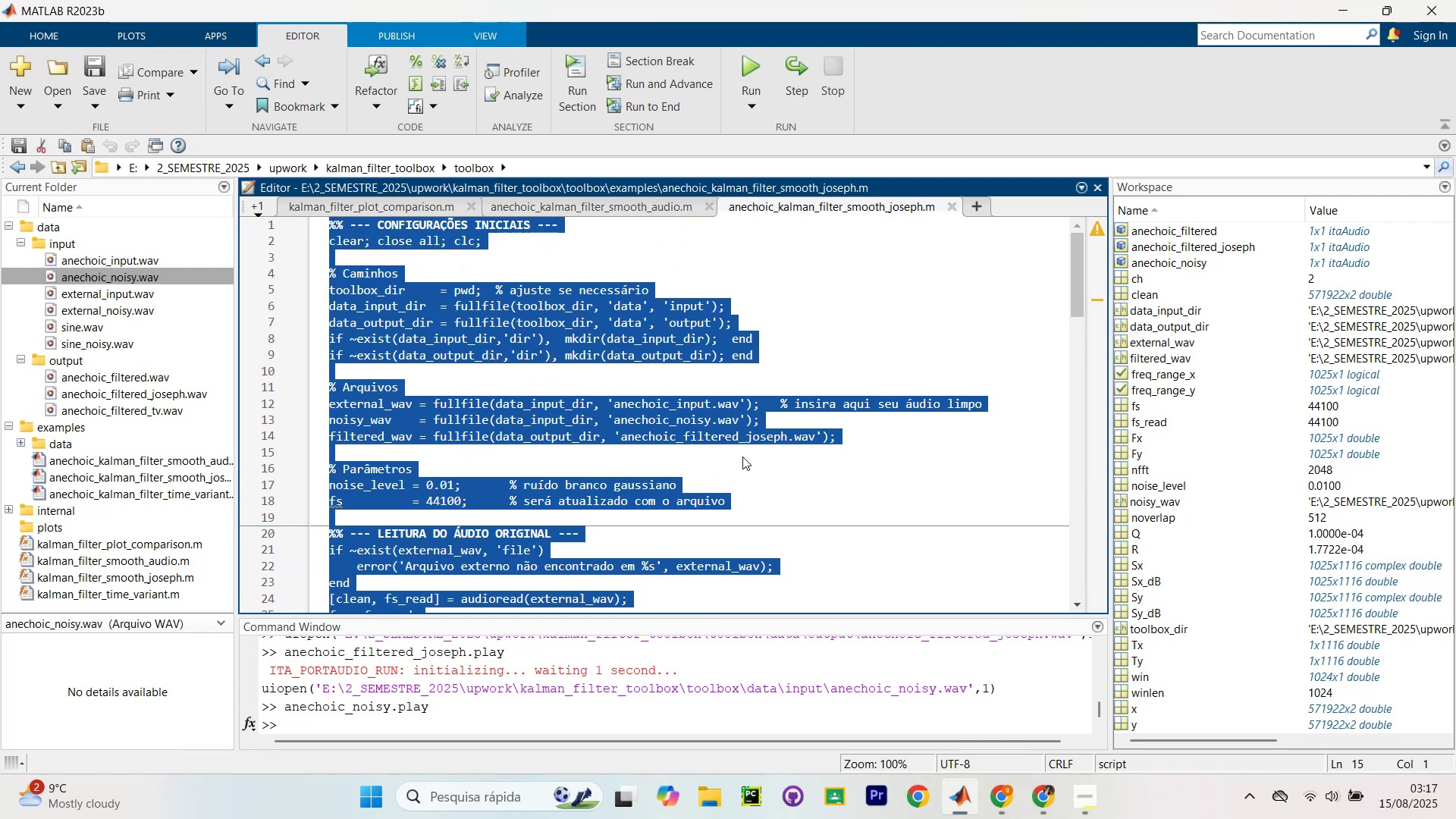 
key(Control+C)
 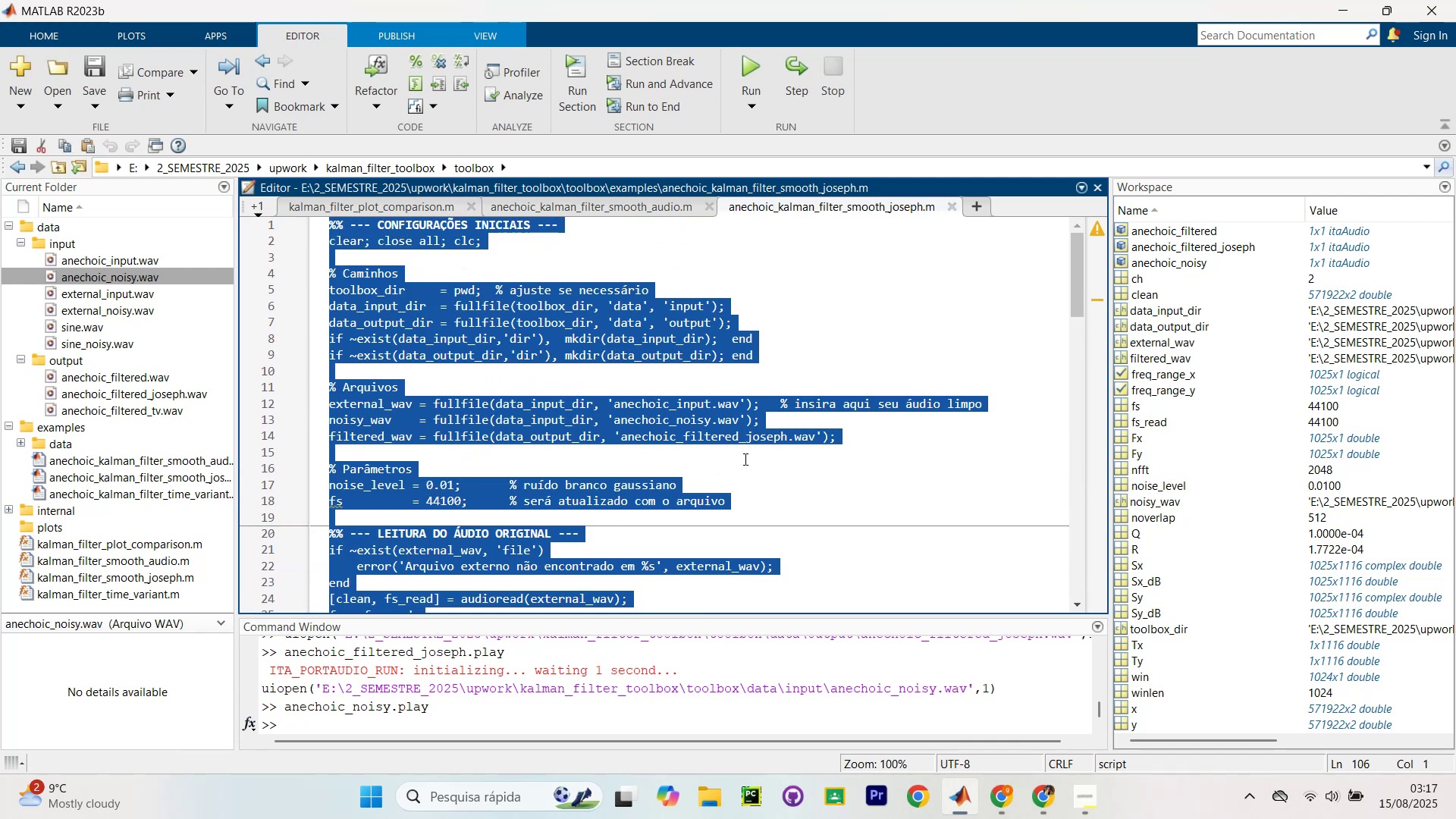 
key(Control+C)
 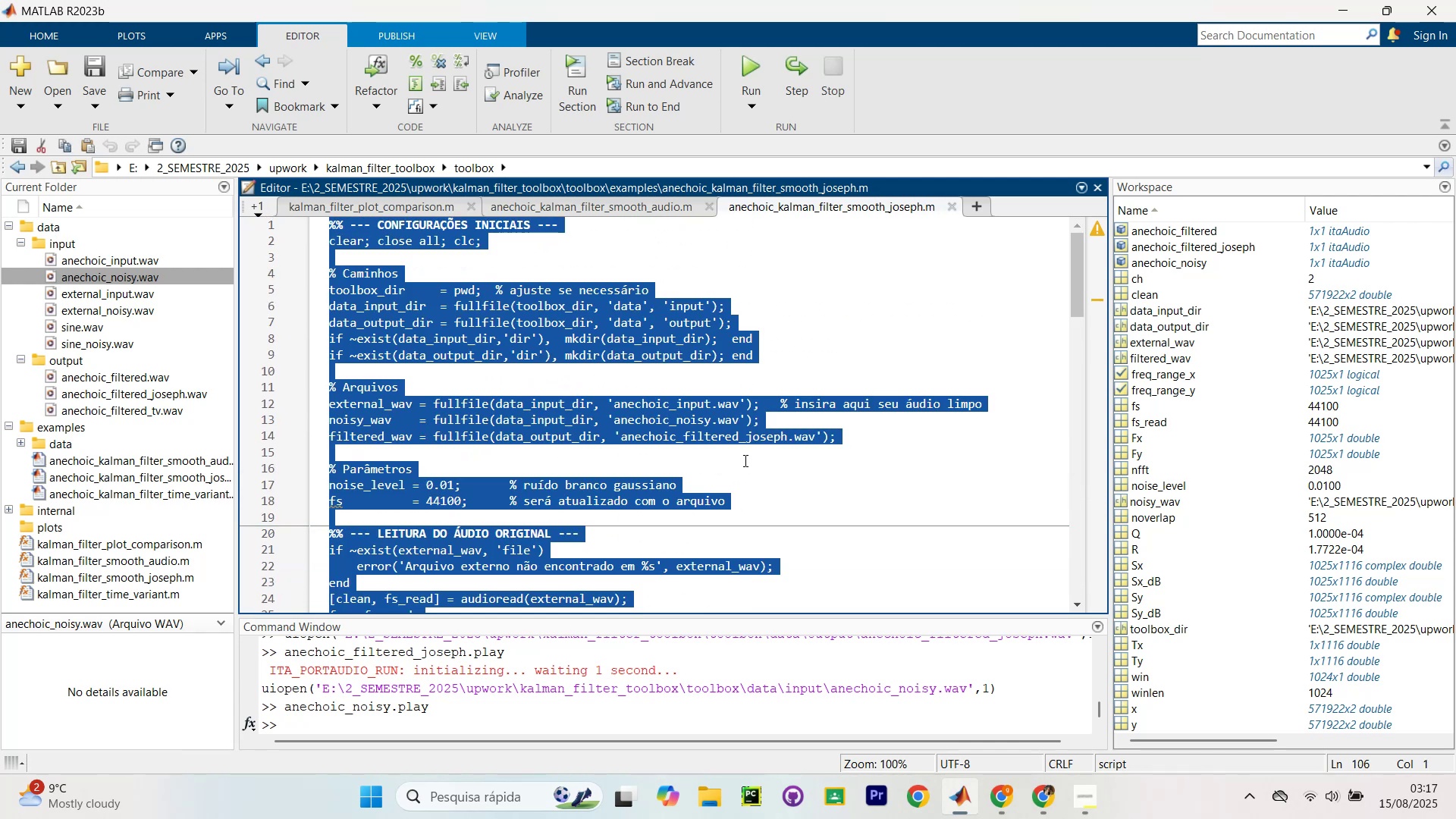 
key(Control+C)
 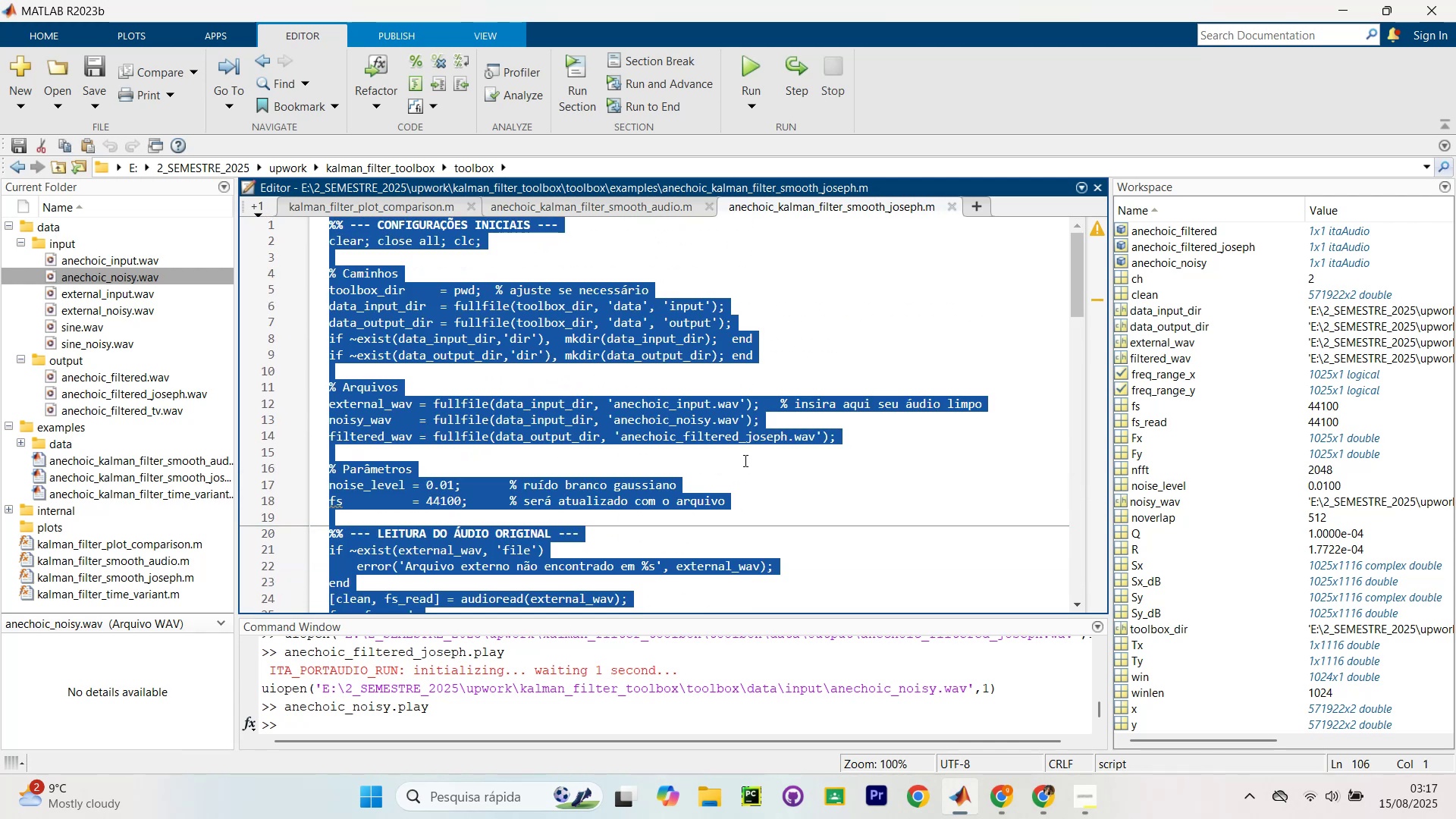 
key(Control+C)
 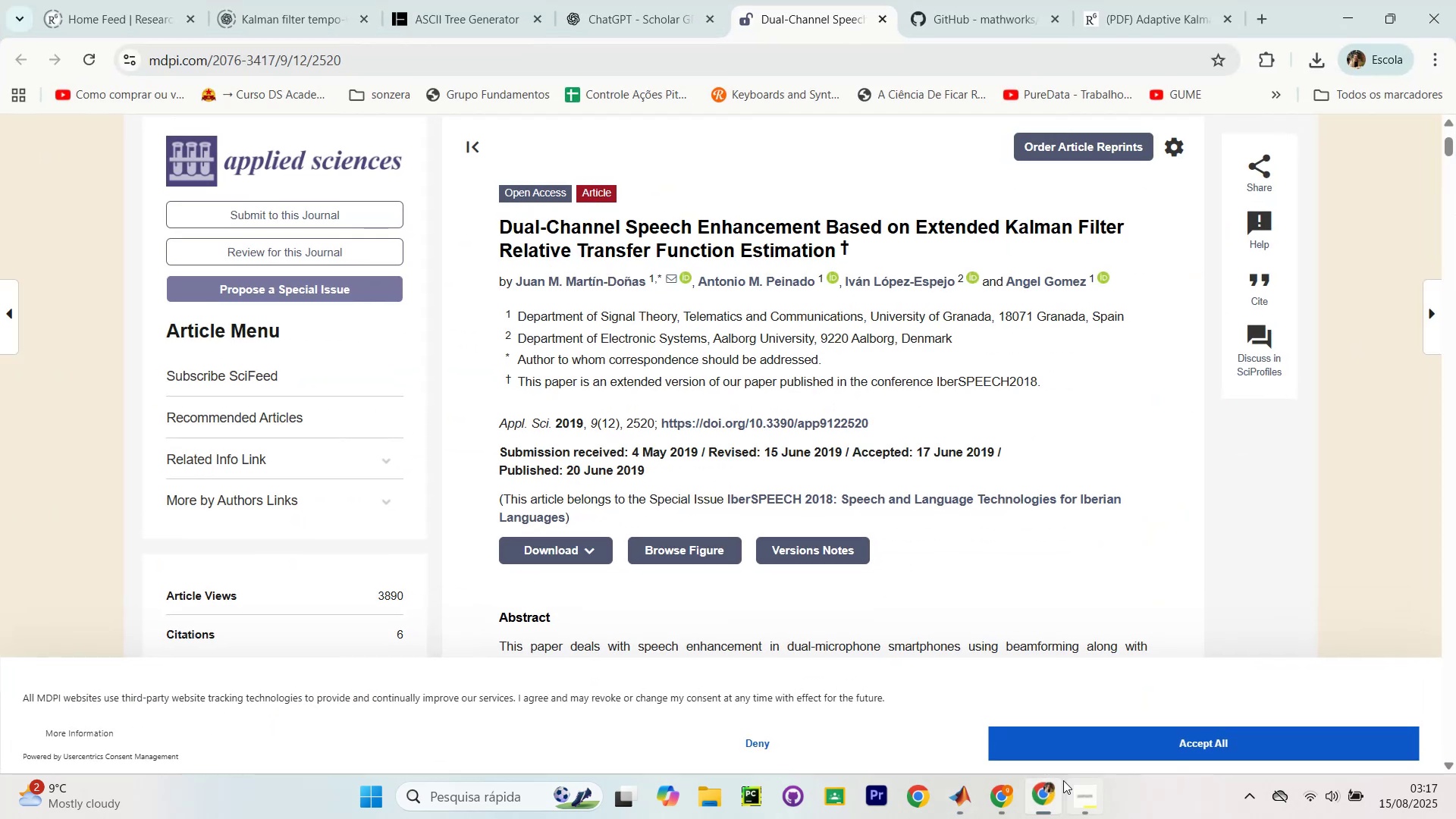 
left_click([664, 0])
 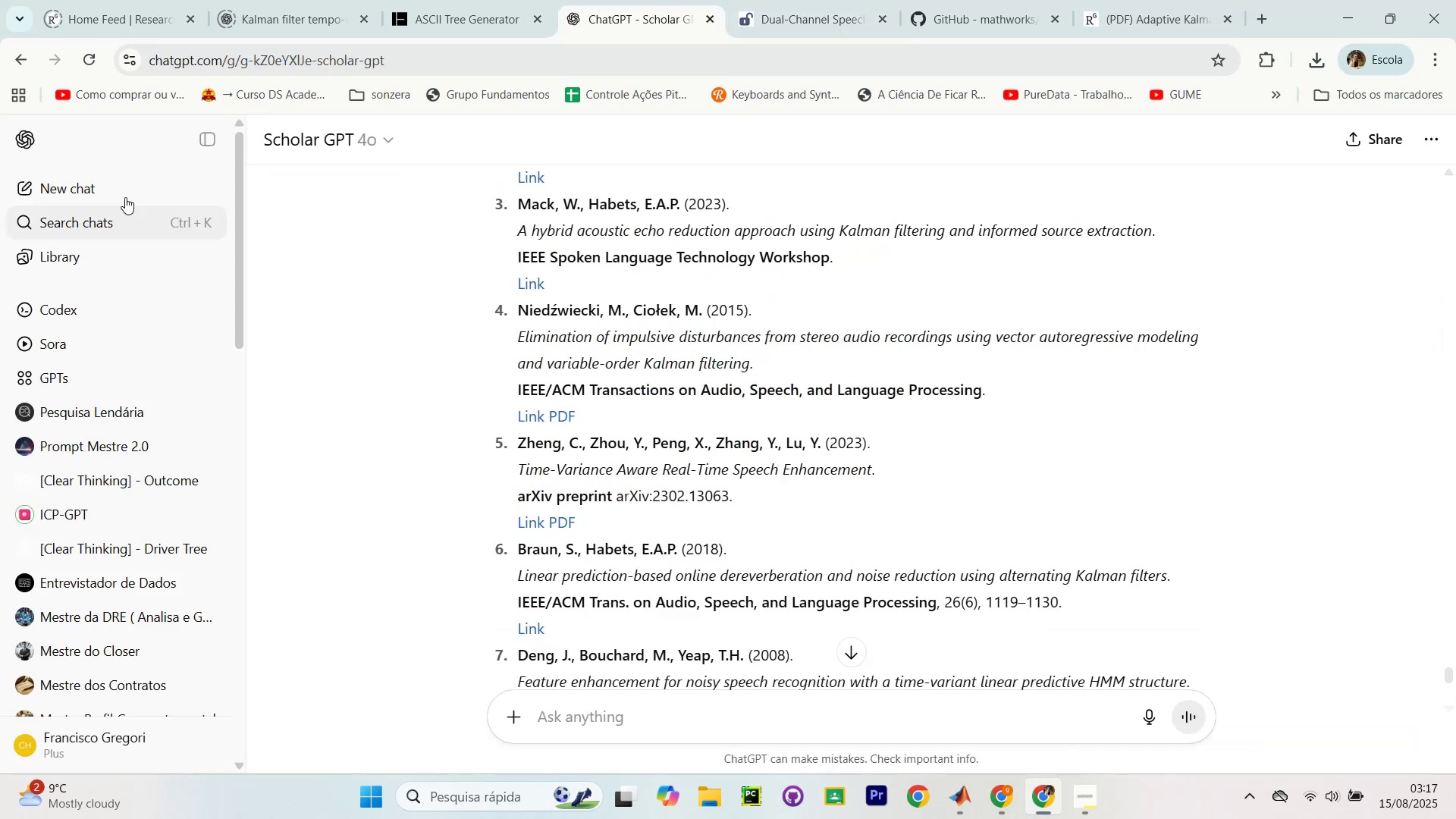 
left_click([64, 187])
 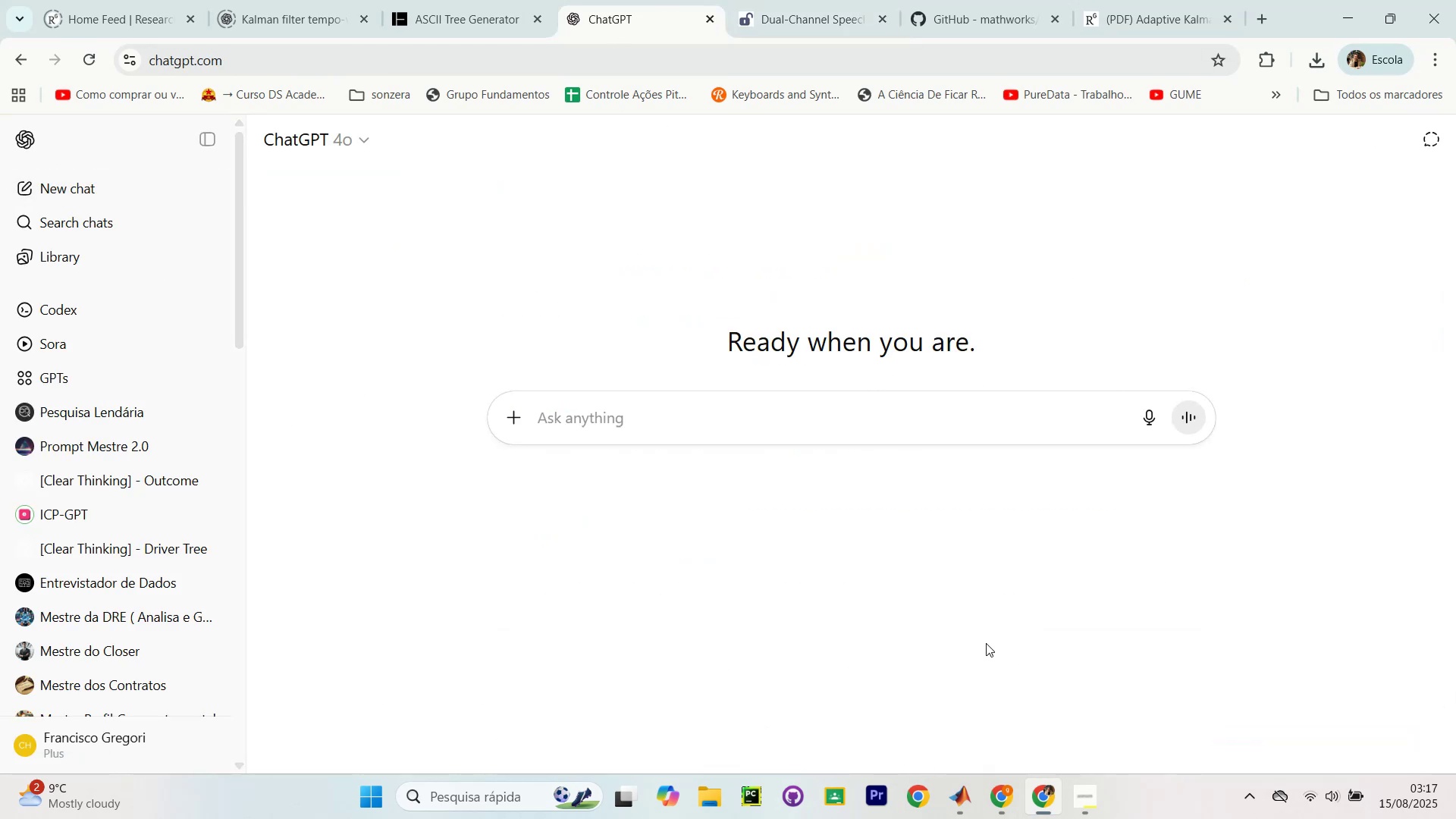 
left_click_drag(start_coordinate=[796, 403], to_coordinate=[797, 406])
 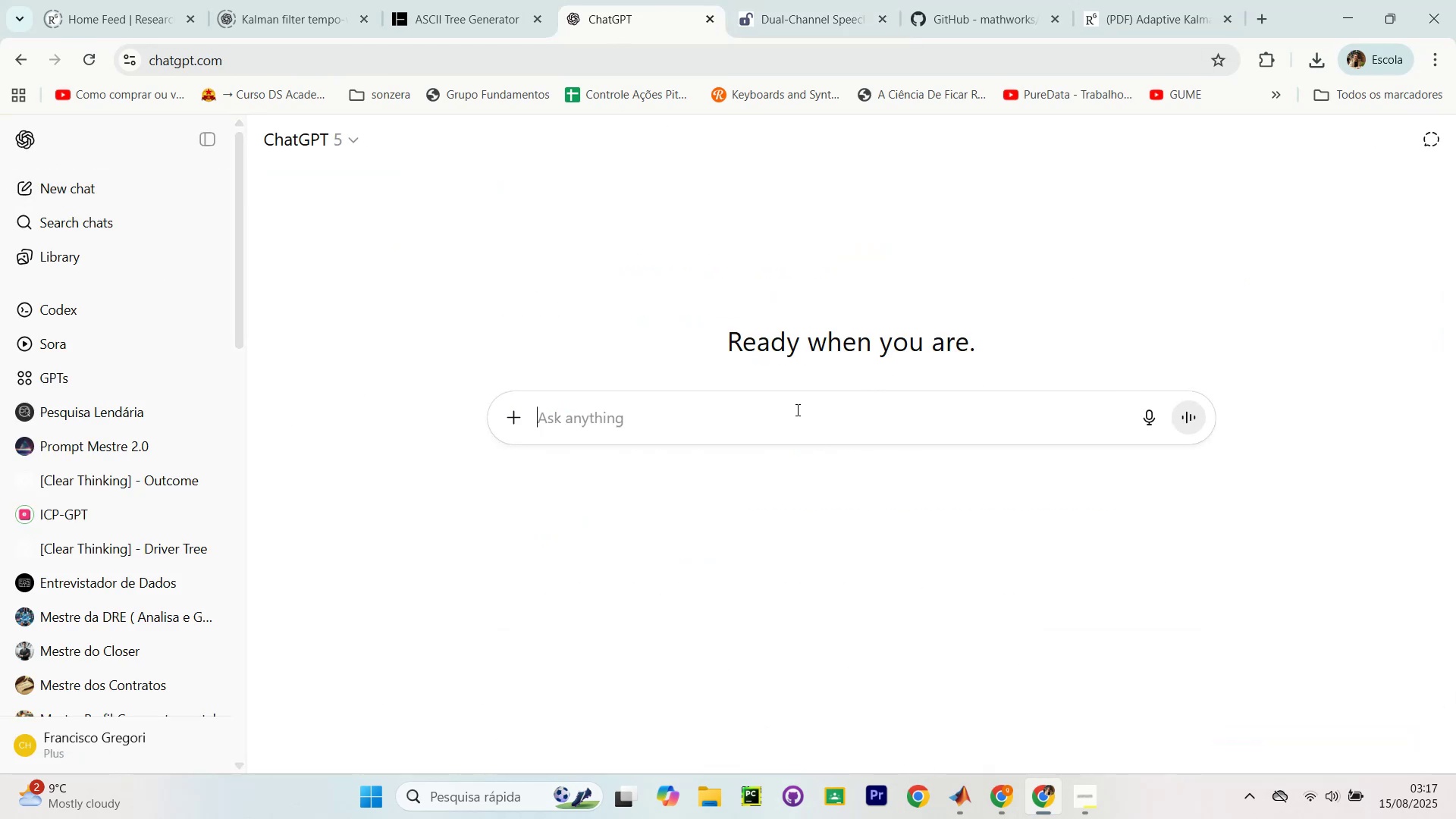 
key(Control+V)
 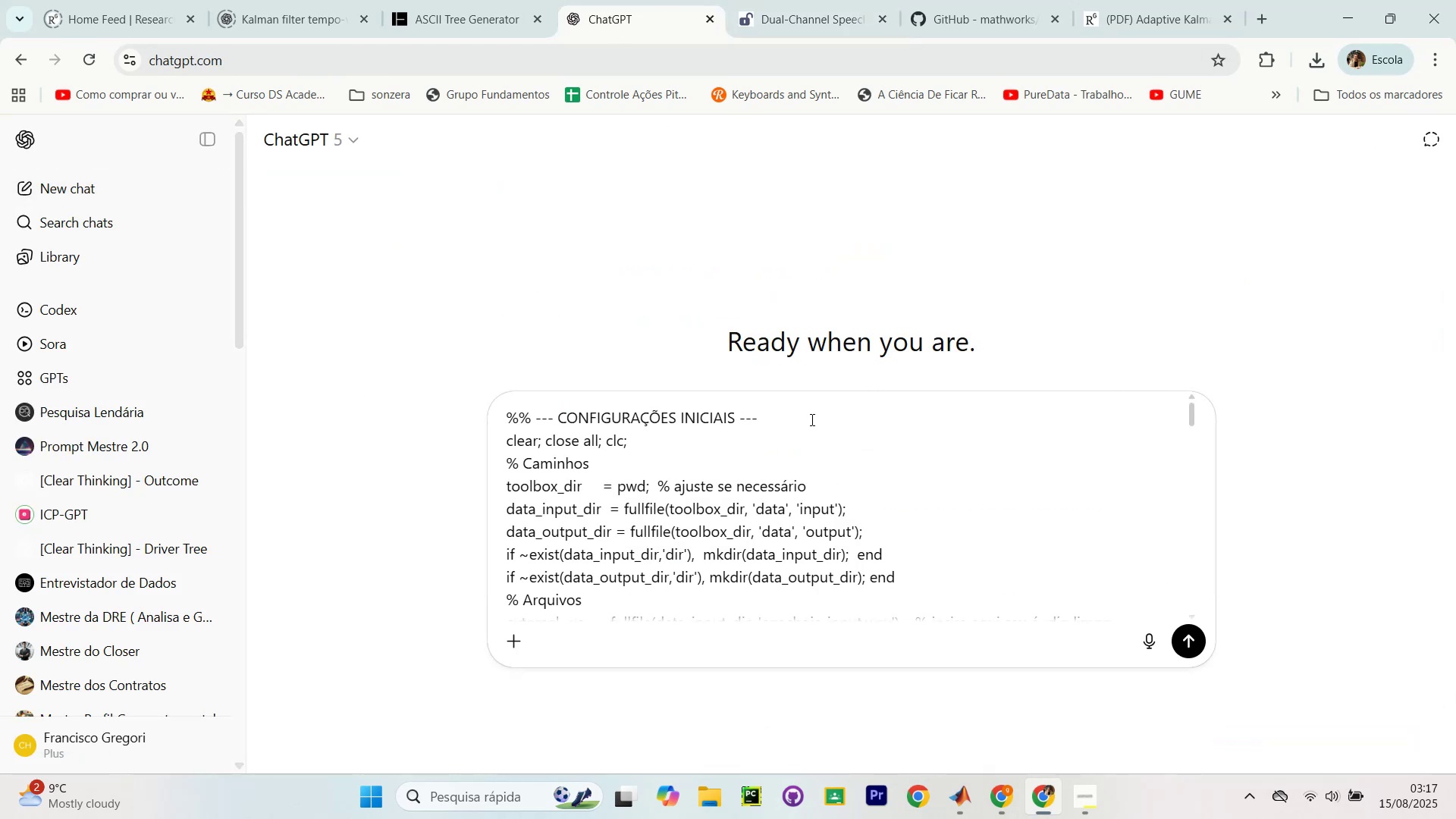 
key(Shift+Enter)
 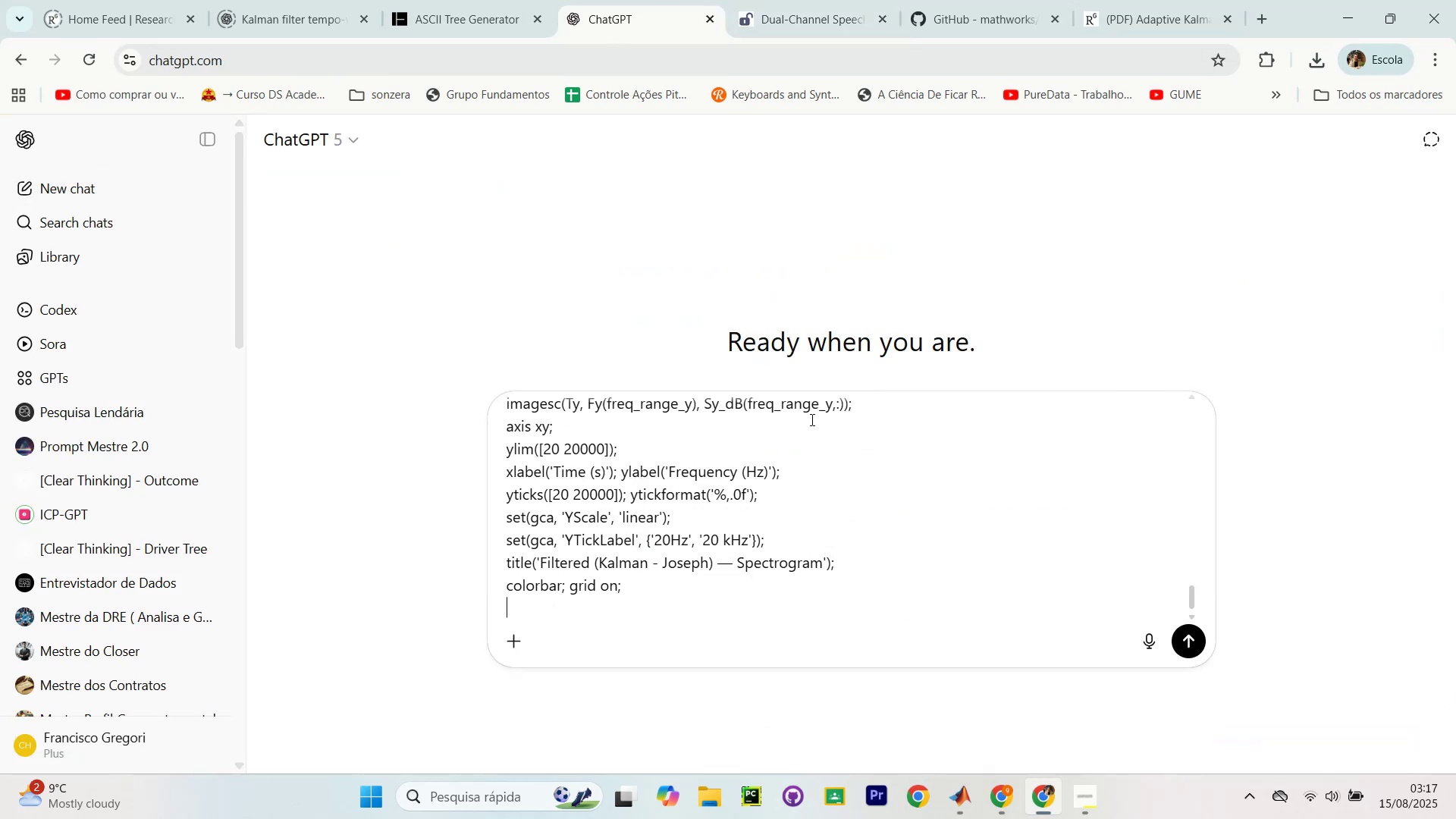 
key(Shift+Enter)
 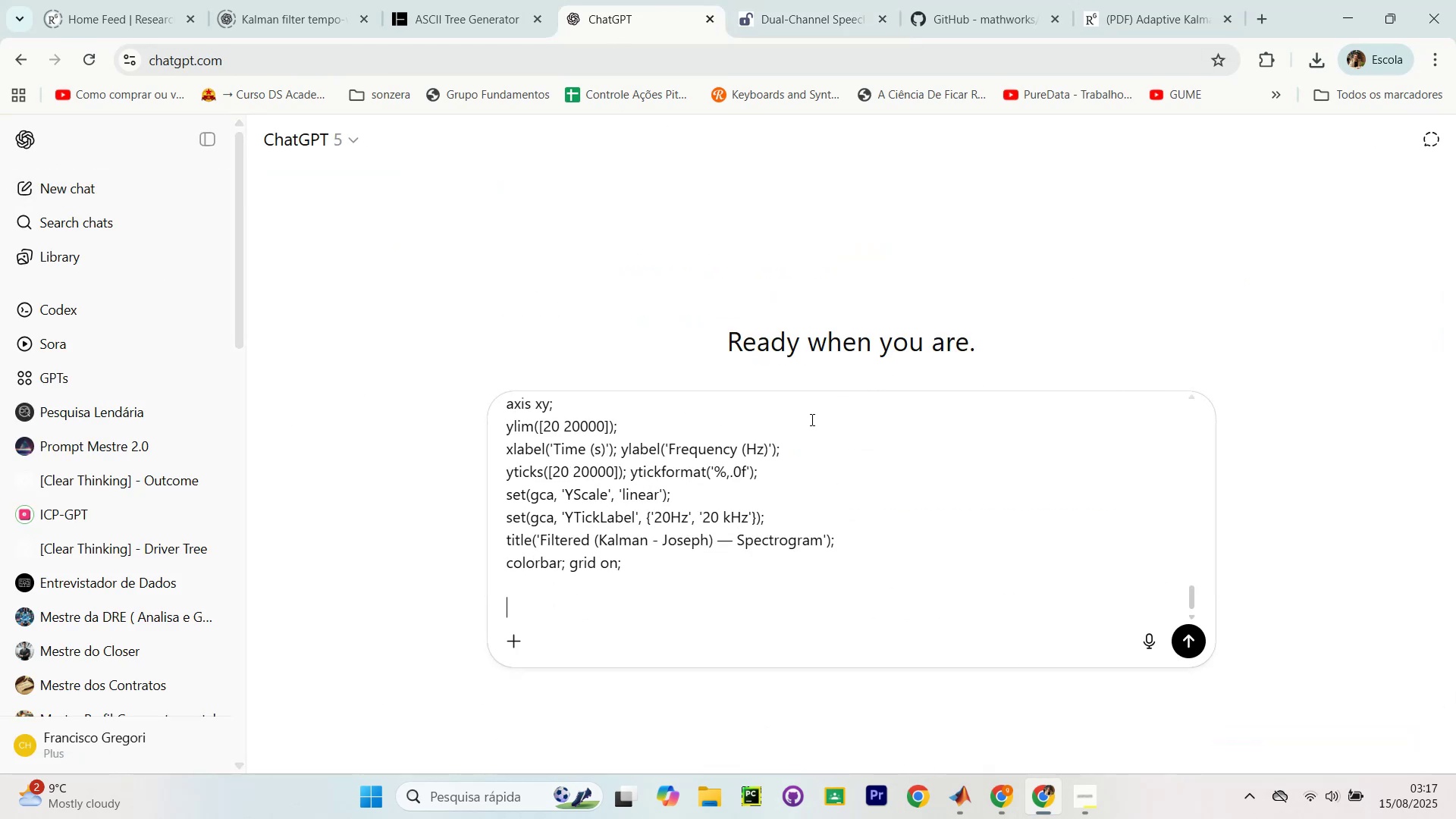 
type(n'ao at)
key(Backspace)
type(letere absolu)
key(Backspace)
key(Backspace)
key(Backspace)
type(olutamente nadda )
key(Backspace)
key(Backspace)
key(Backspace)
type(a nos codigos. Mas quero todos os comentar)
key(Backspace)
key(Backspace)
key(Backspace)
type(o codigo to)
key(Backspace)
type(tudo documentado em ingles com comentarios)
 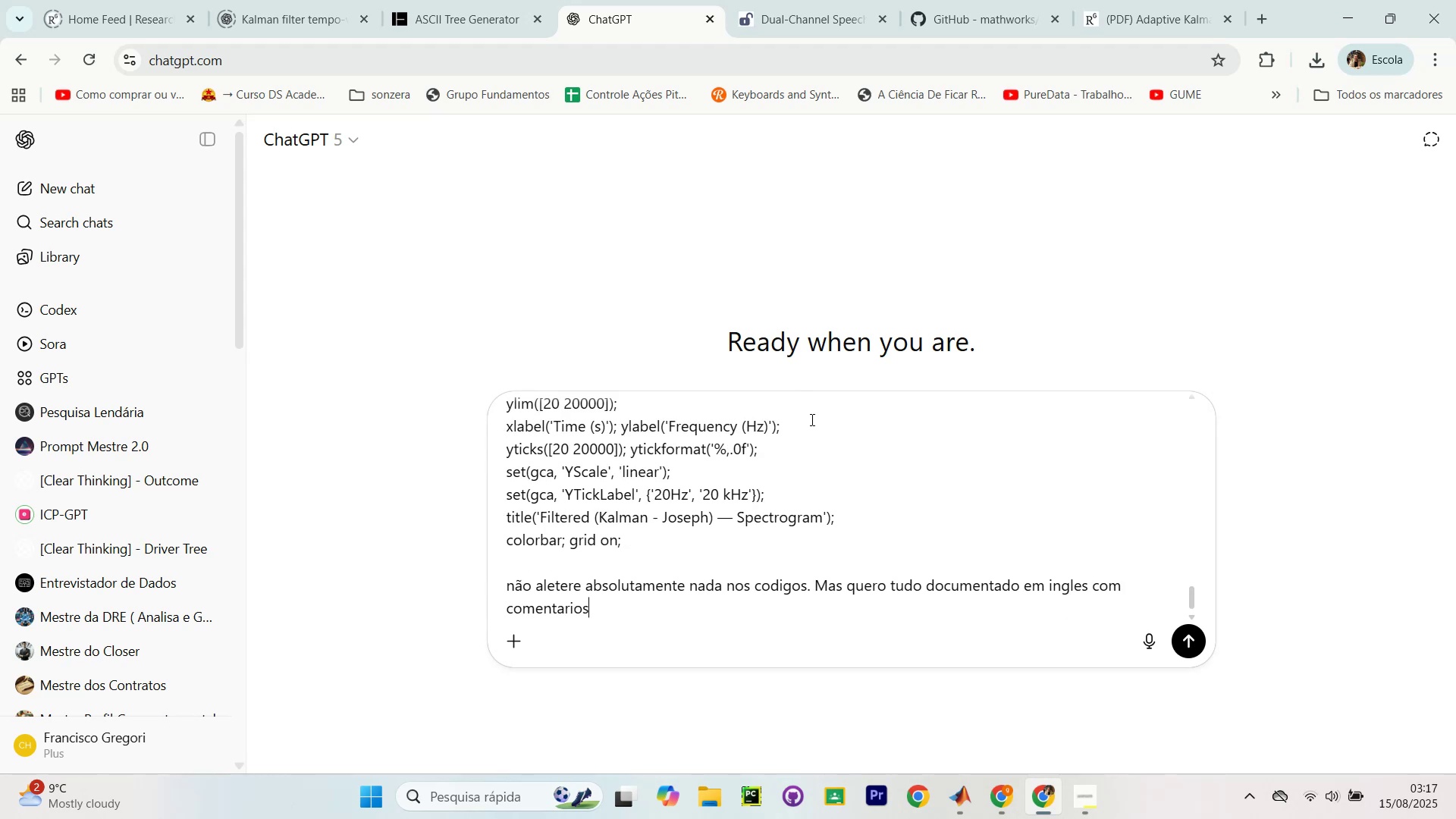 
key(Enter)
 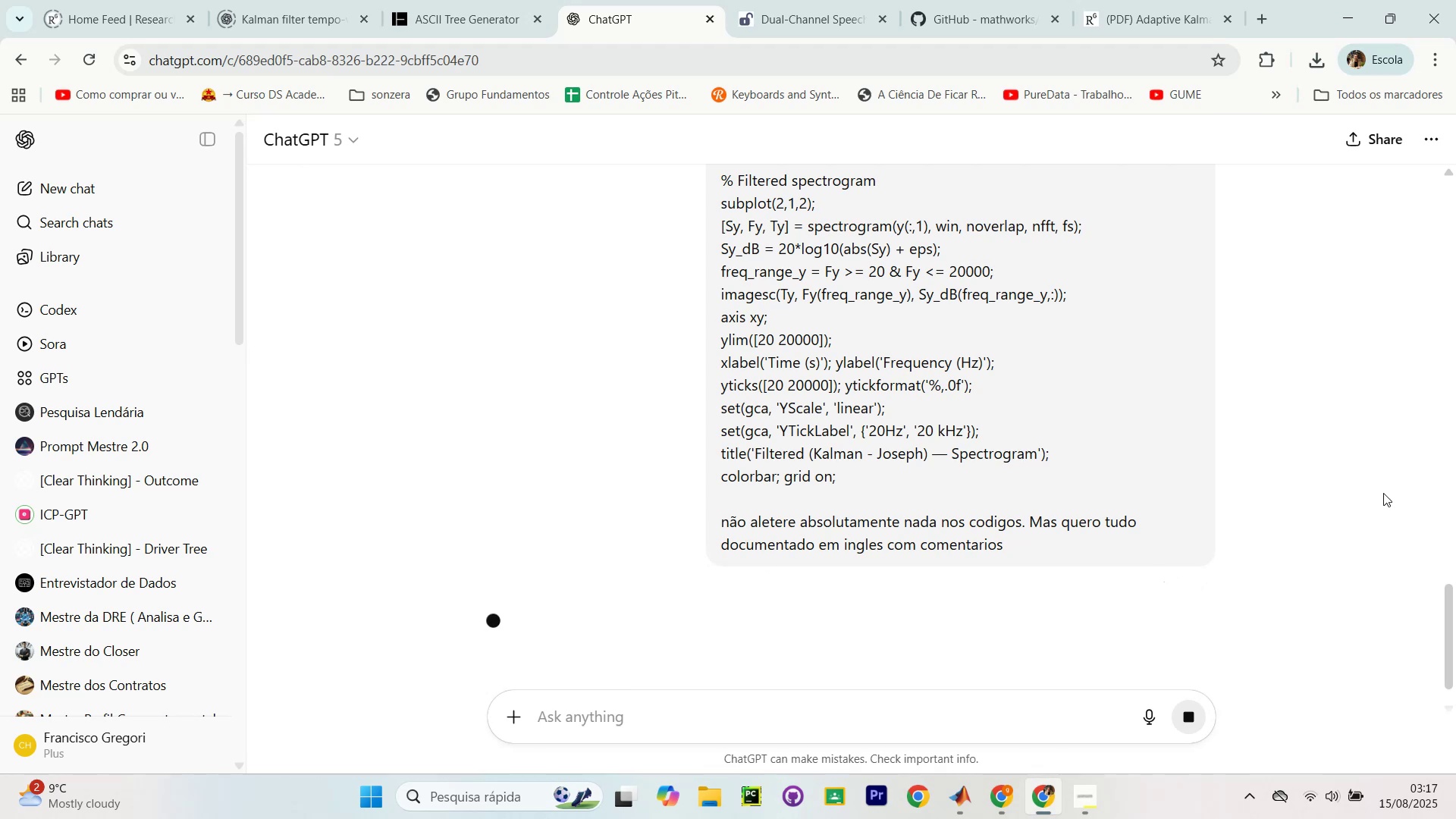 
wait(5.97)
 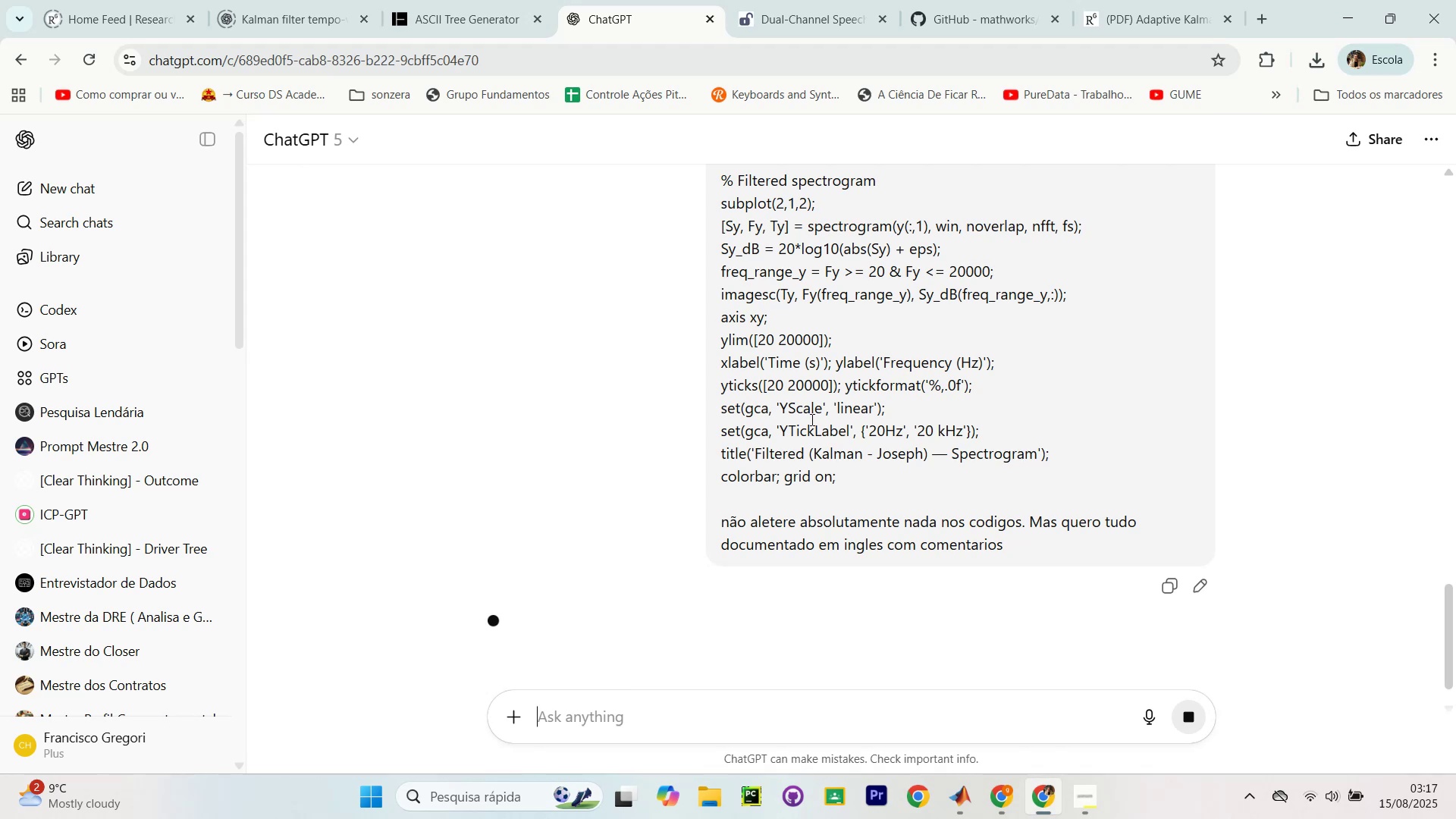 
scroll: coordinate [1301, 506], scroll_direction: down, amount: 7.0
 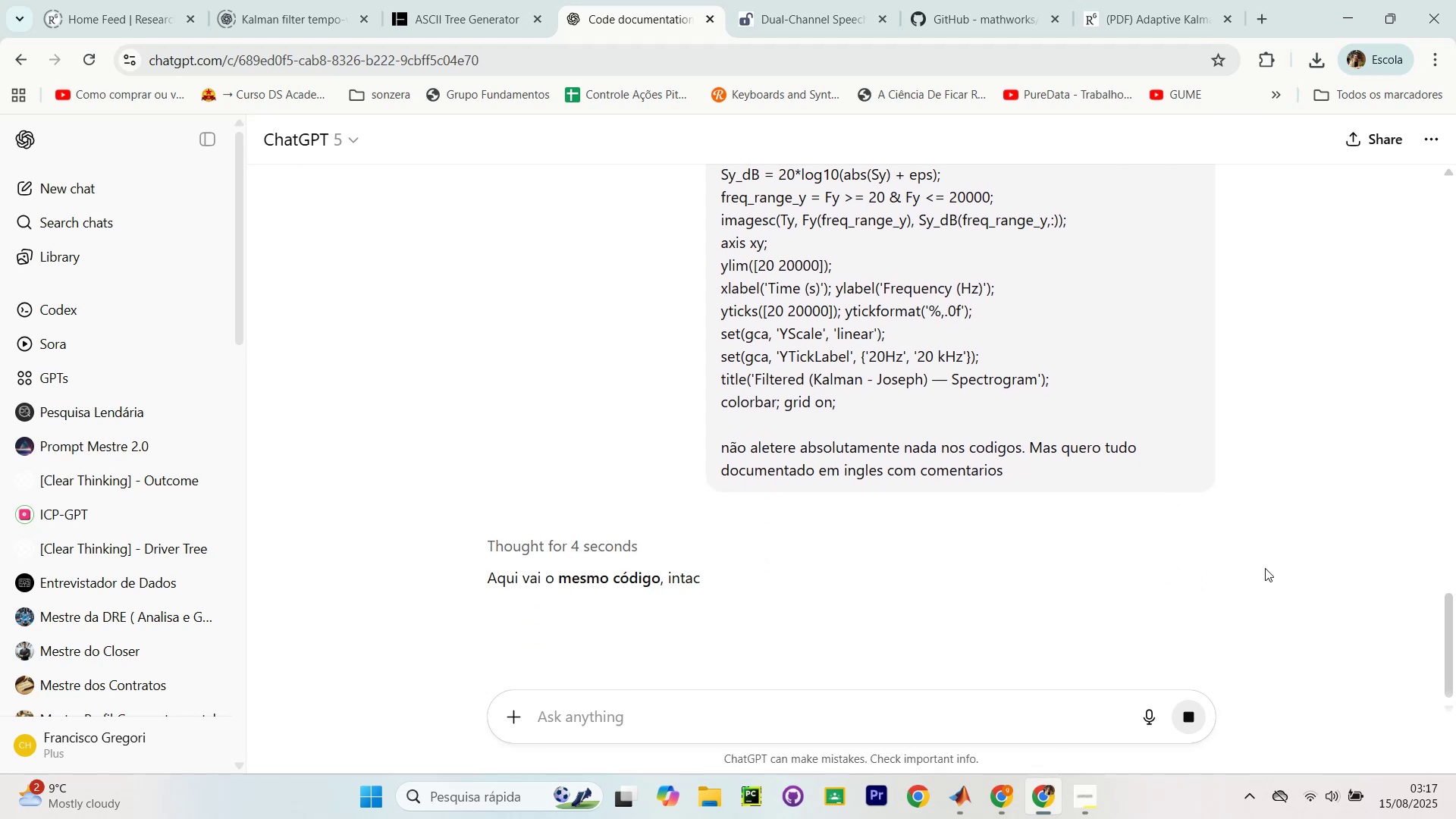 
wait(5.7)
 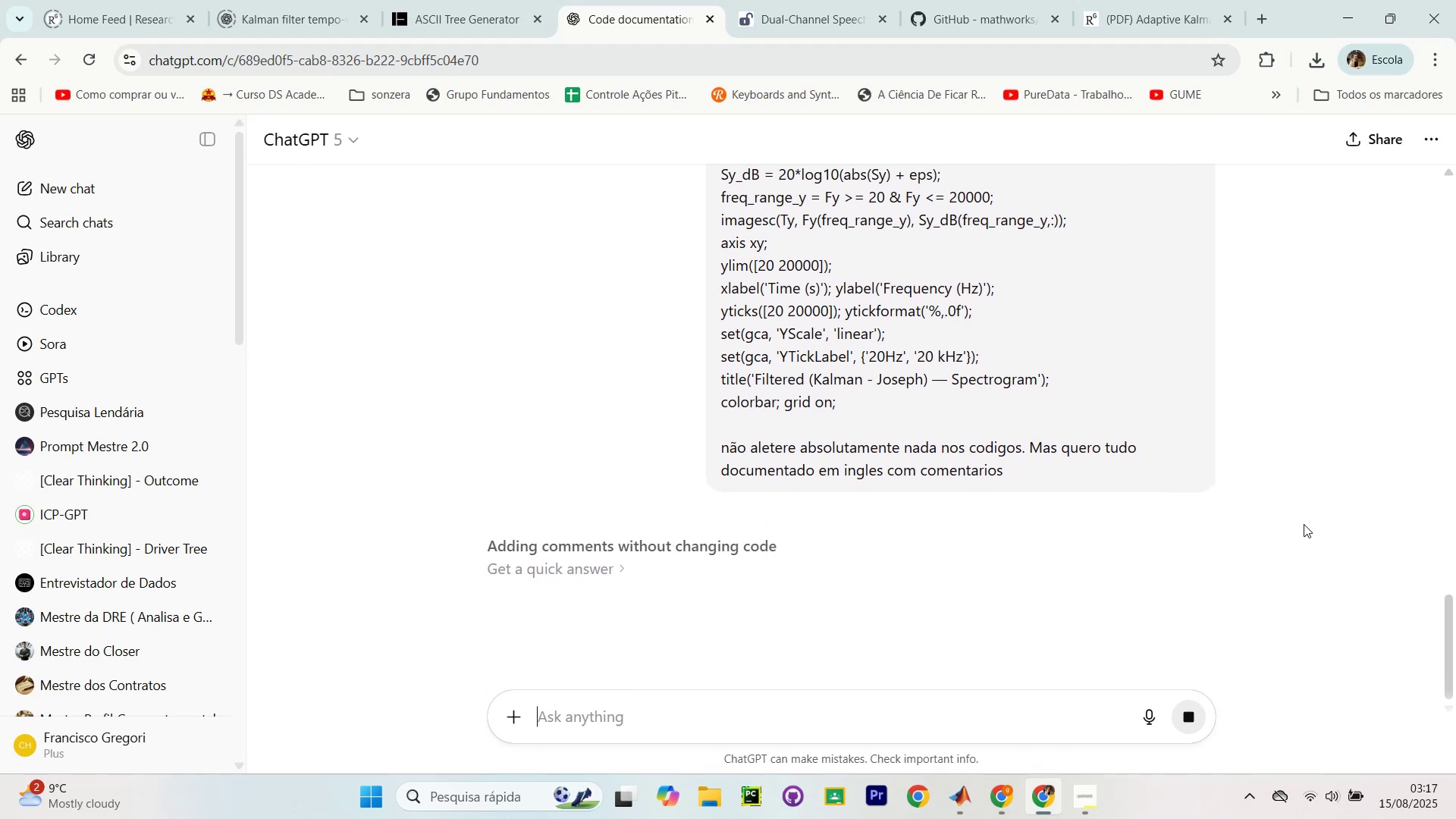 
scroll: coordinate [1257, 457], scroll_direction: down, amount: 25.0
 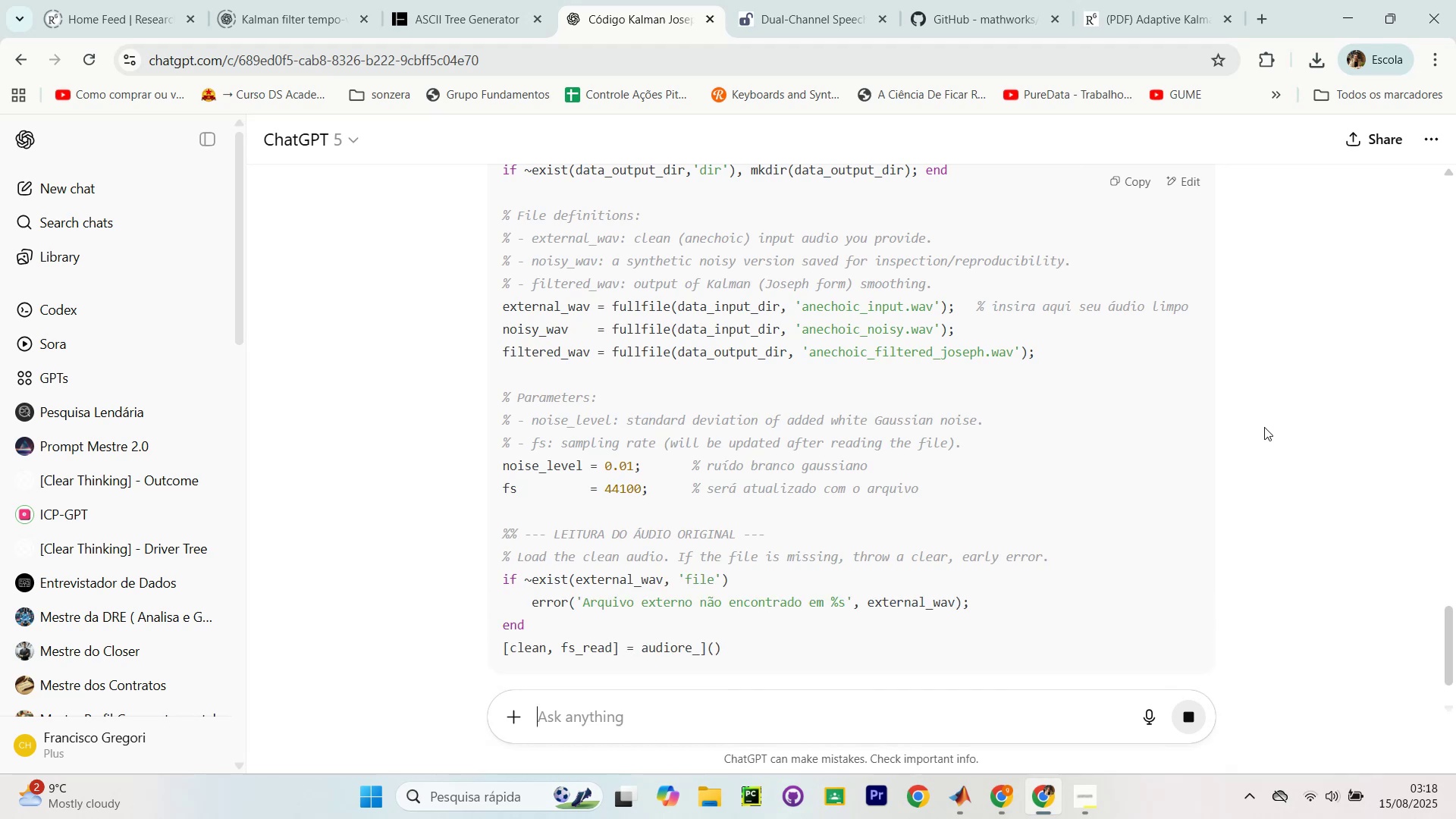 
scroll: coordinate [1268, 551], scroll_direction: down, amount: 6.0
 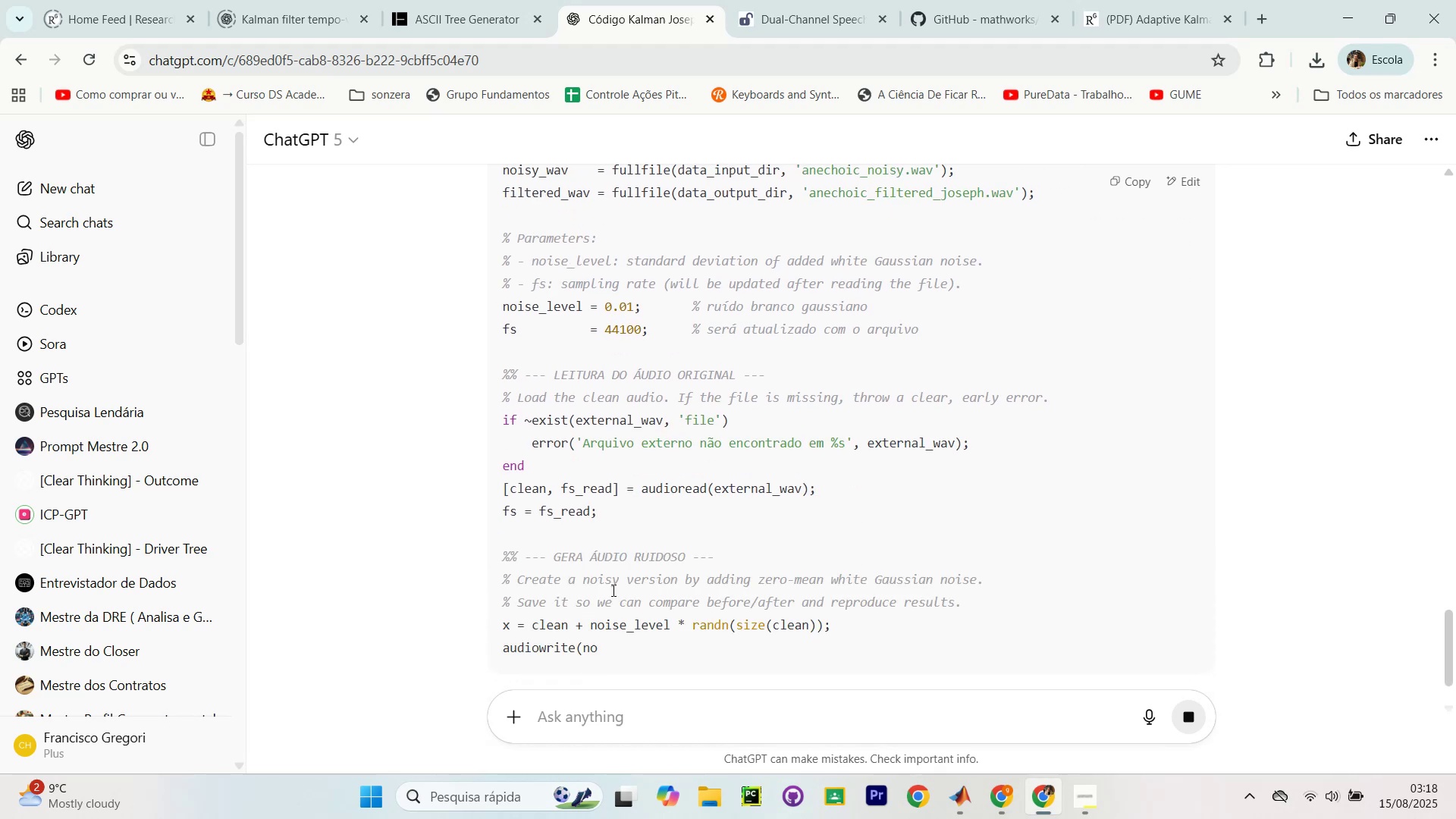 
scroll: coordinate [1274, 513], scroll_direction: up, amount: 5.0
 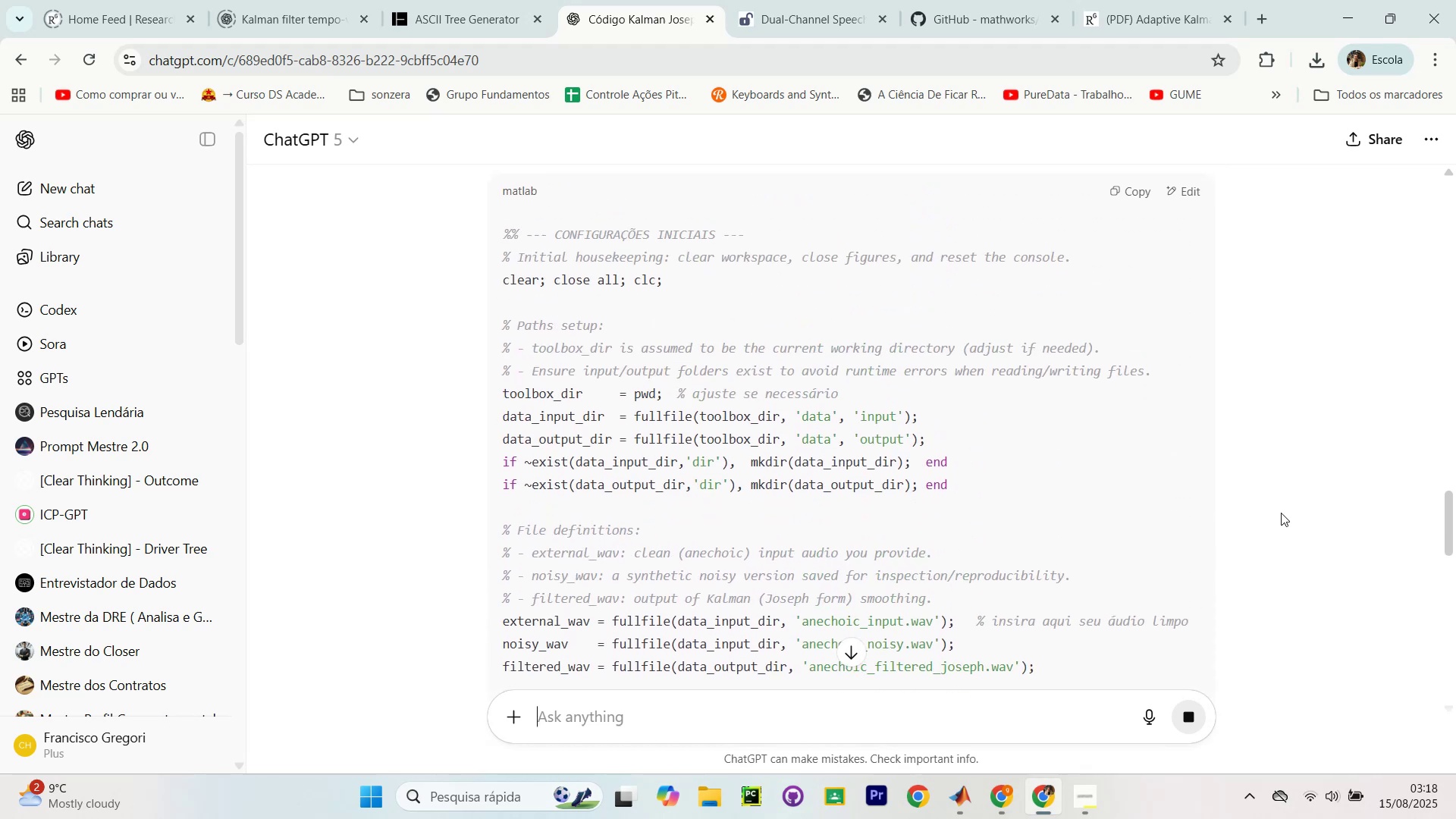 
scroll: coordinate [1319, 485], scroll_direction: down, amount: 31.0
 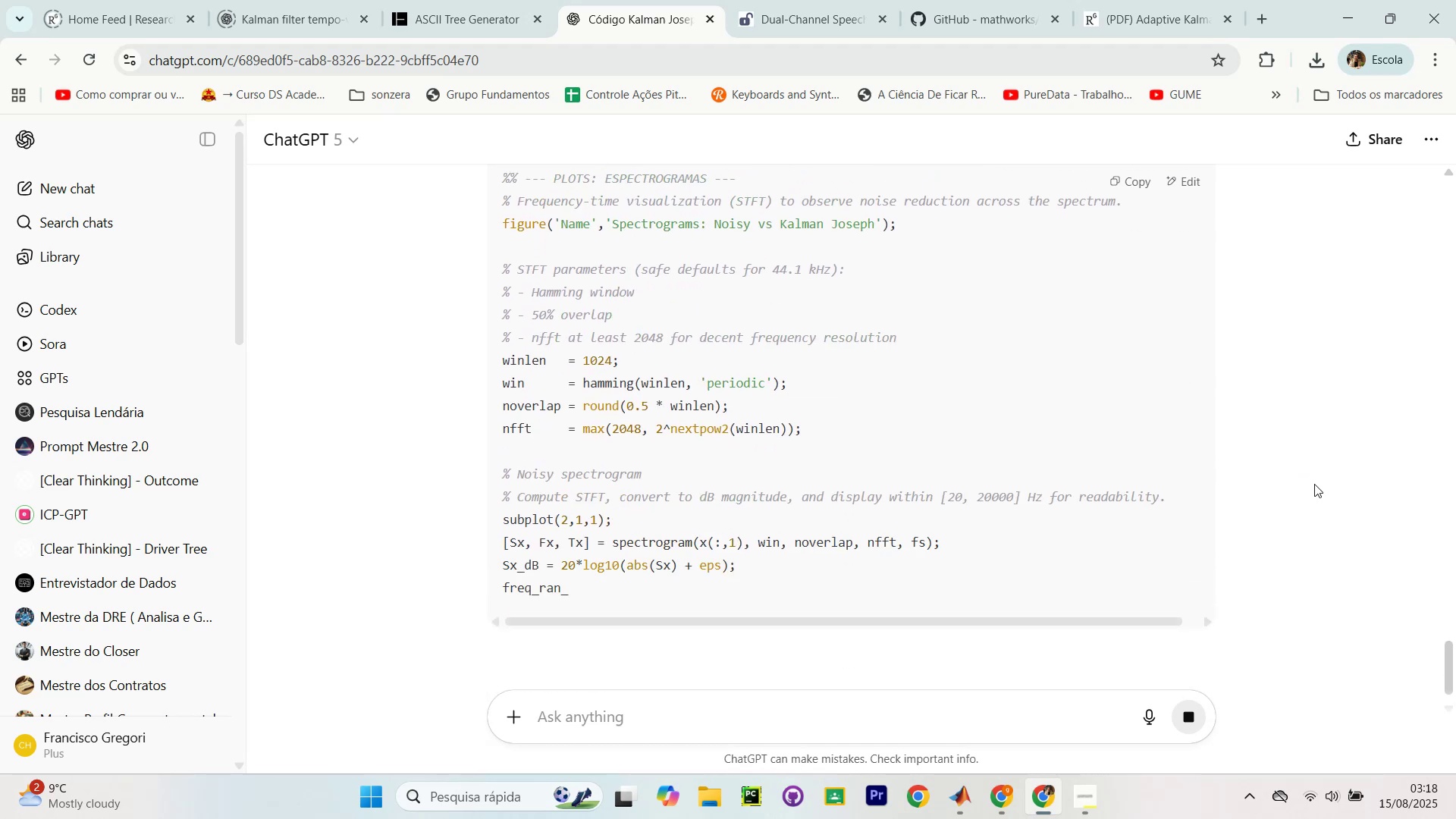 
scroll: coordinate [1304, 485], scroll_direction: down, amount: 15.0
 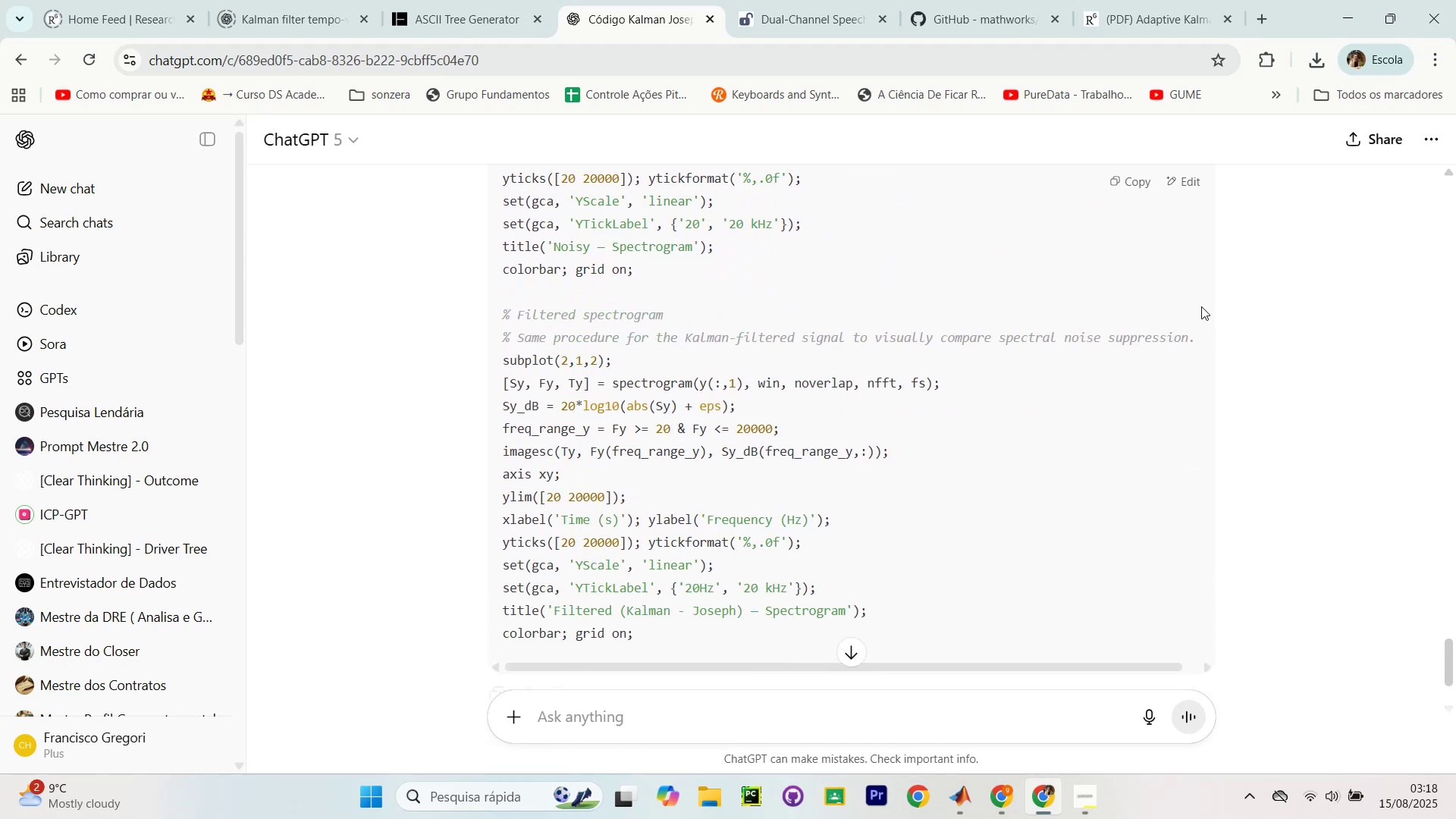 
left_click([1139, 184])
 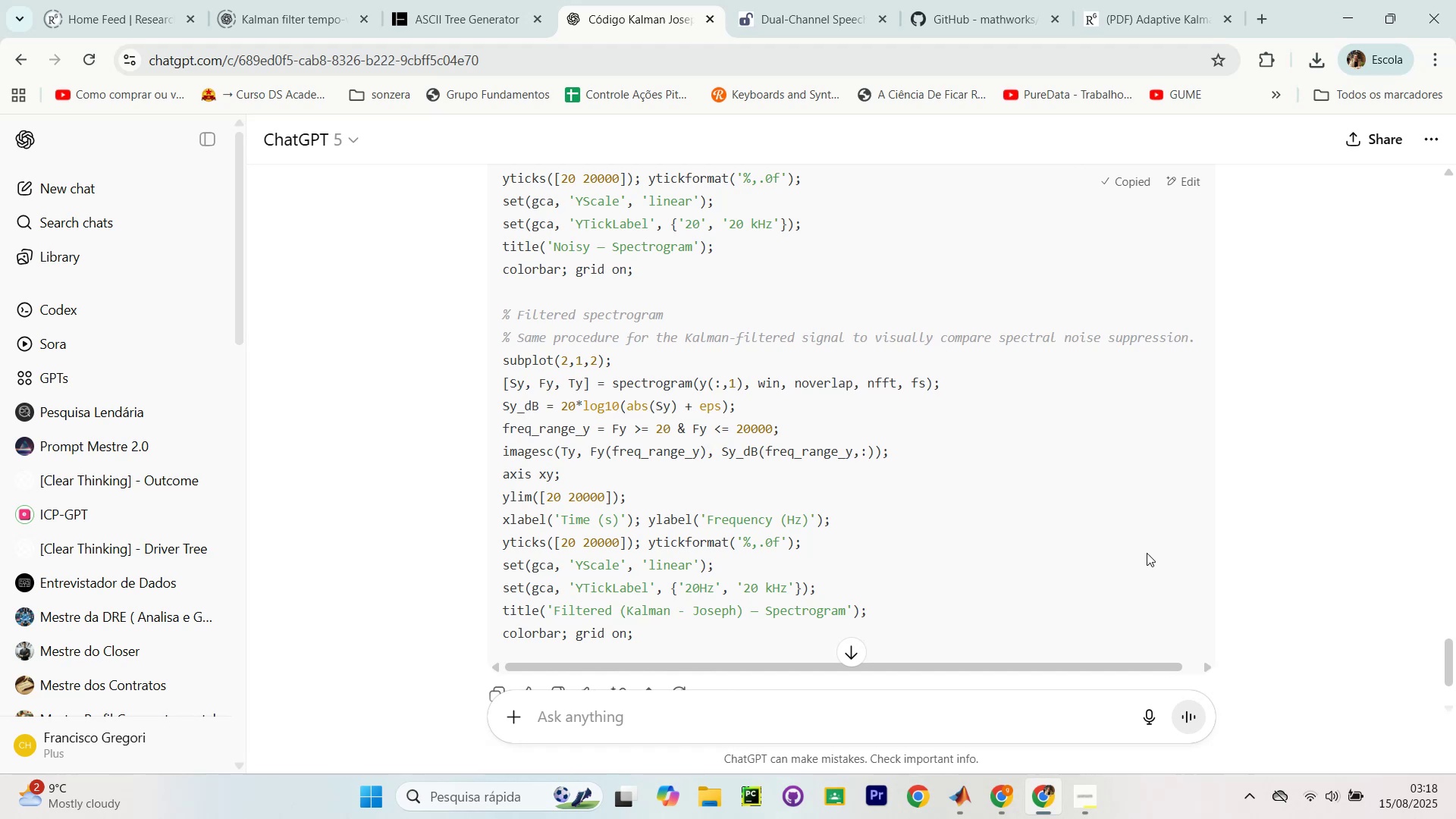 
key(Alt+Tab)
 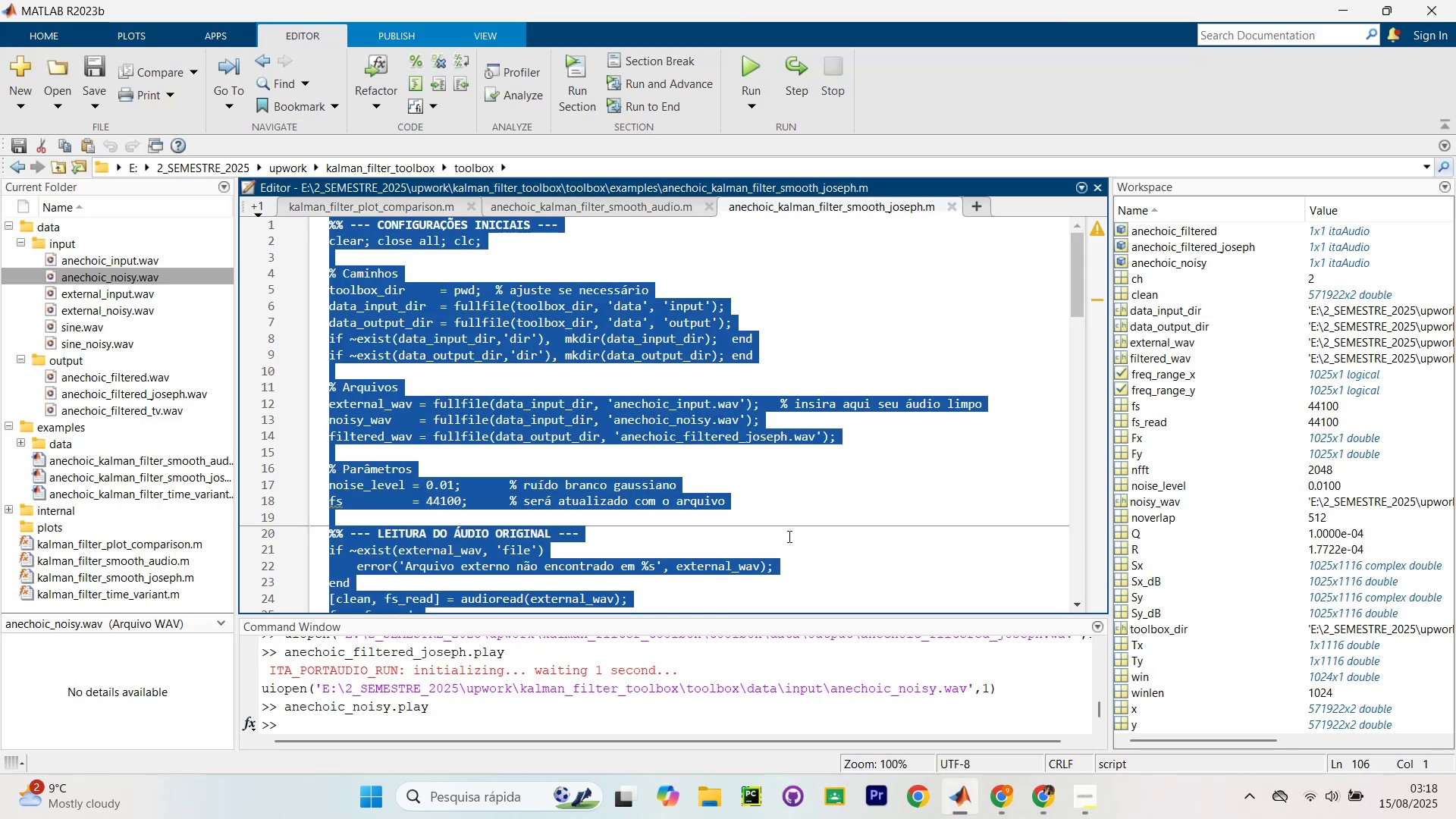 
key(Control+V)
 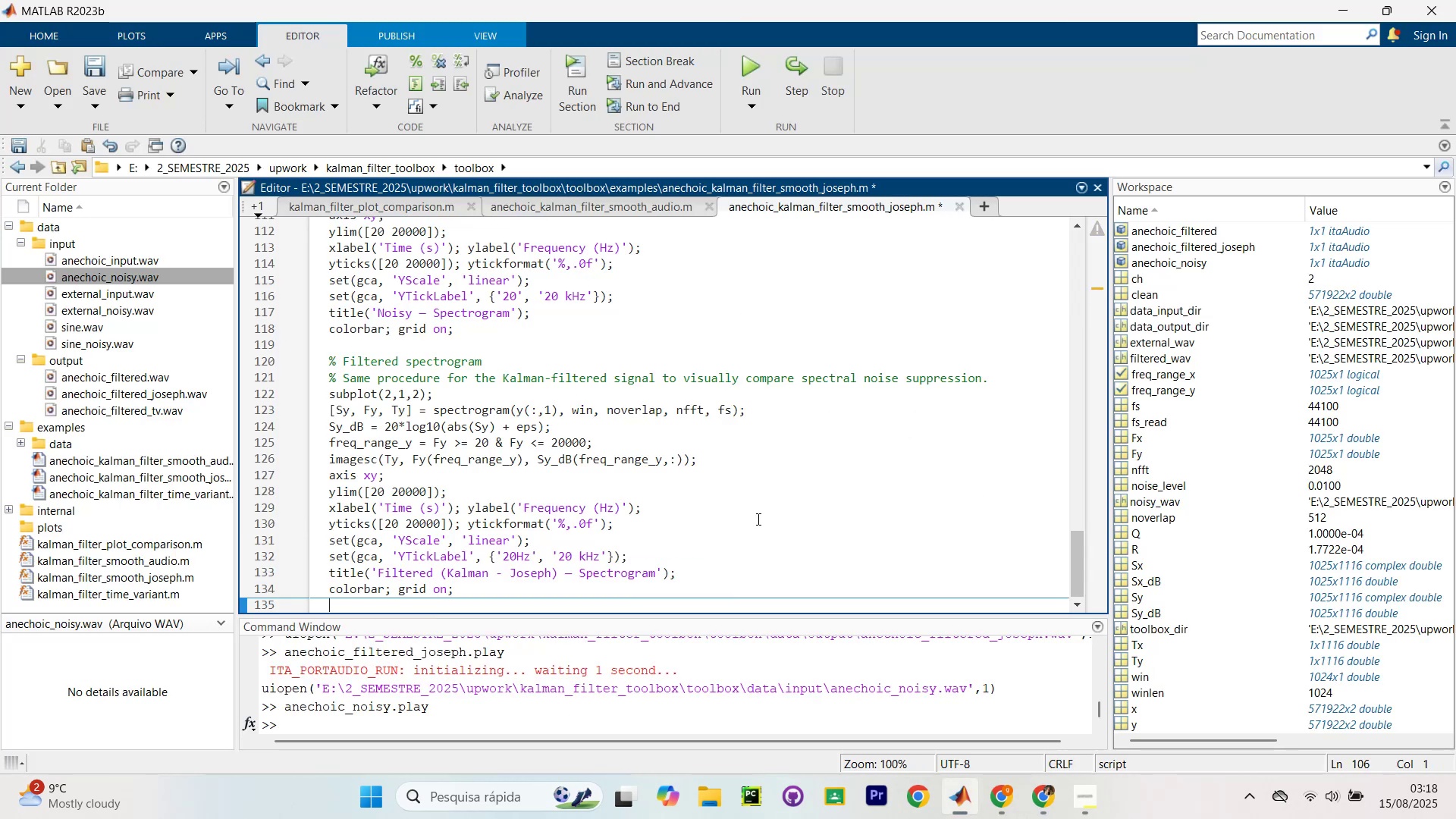 
scroll: coordinate [728, 377], scroll_direction: up, amount: 23.0
 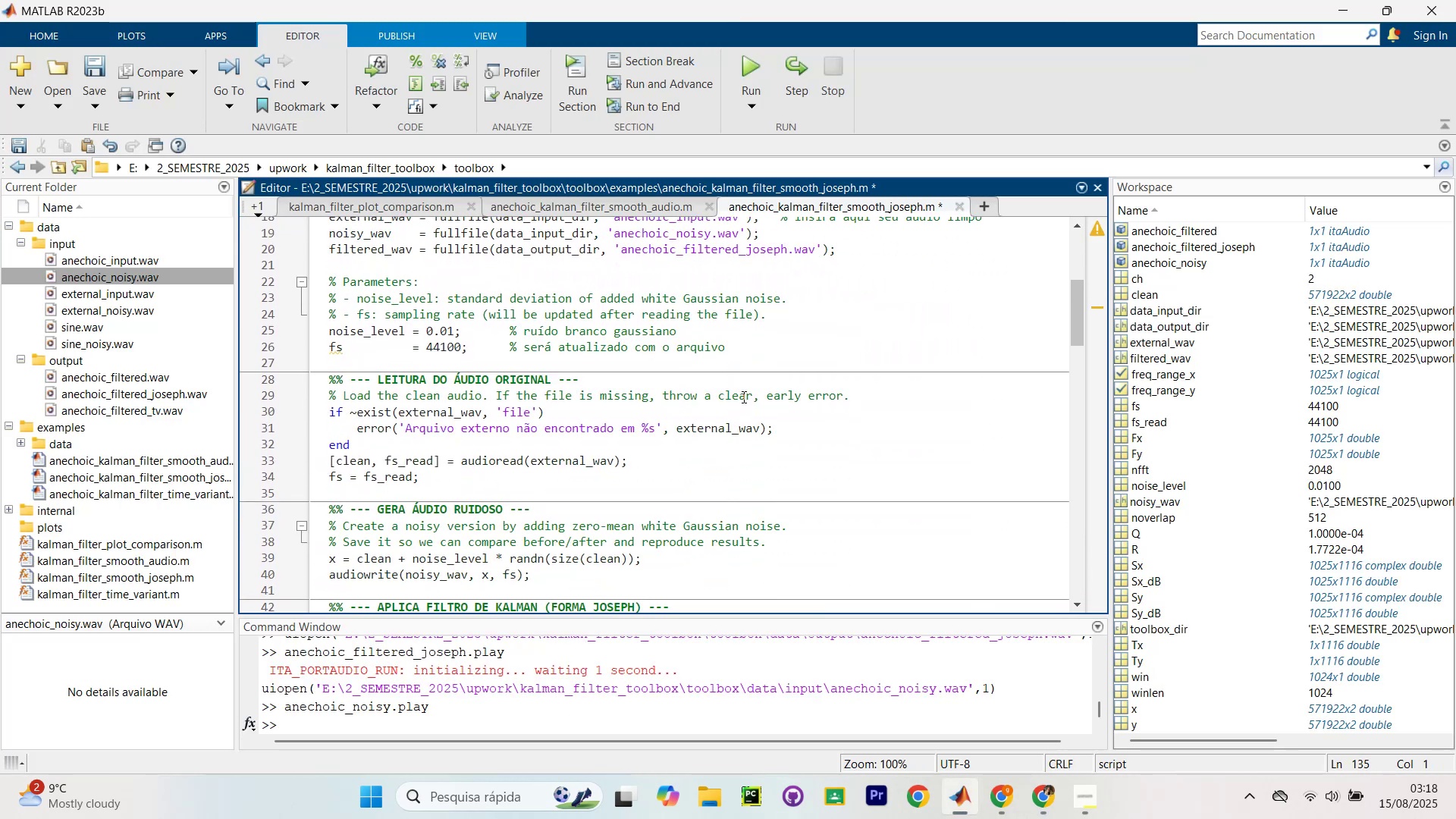 
scroll: coordinate [593, 449], scroll_direction: down, amount: 19.0
 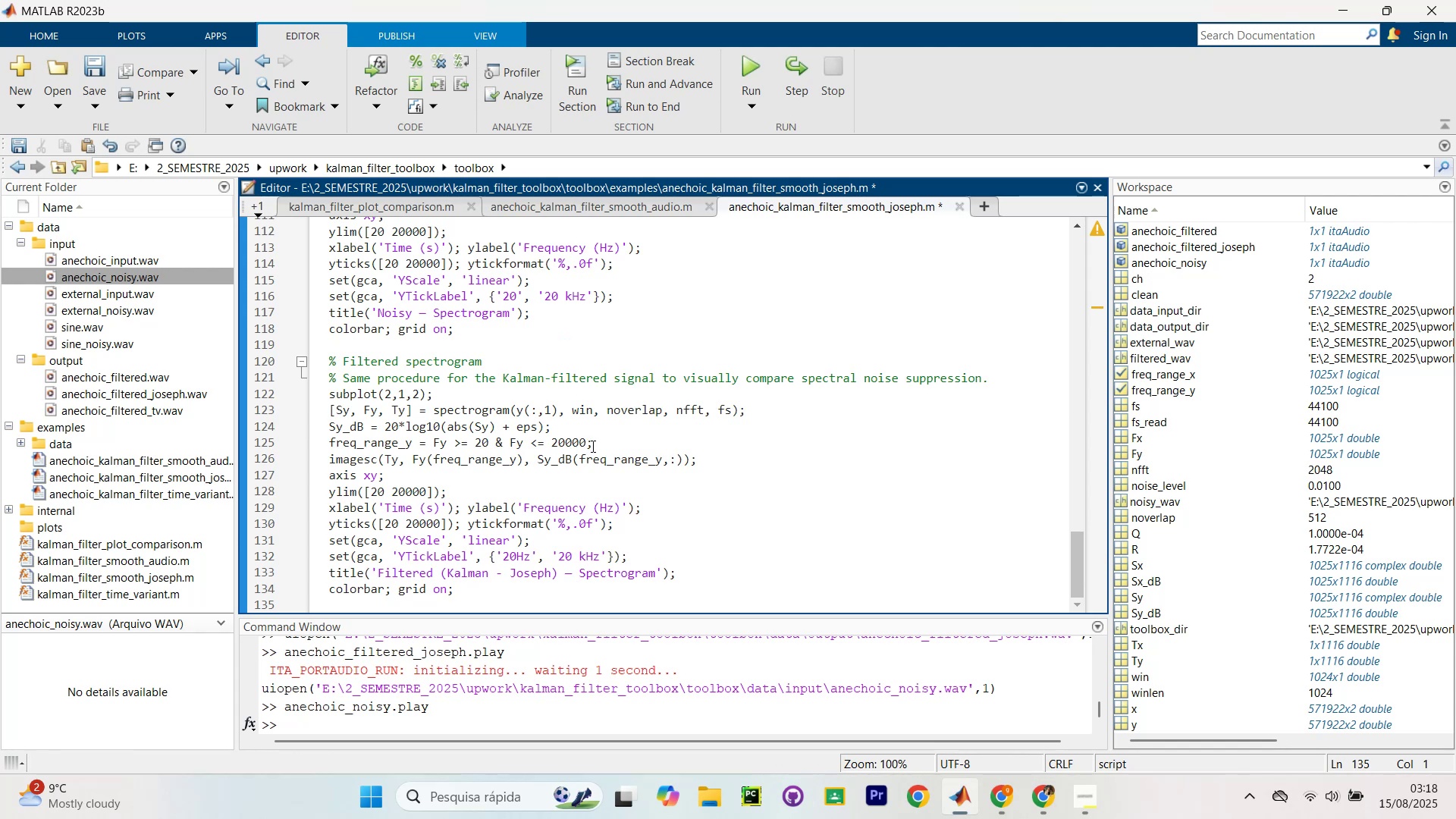 
key(Alt+AltLeft)
 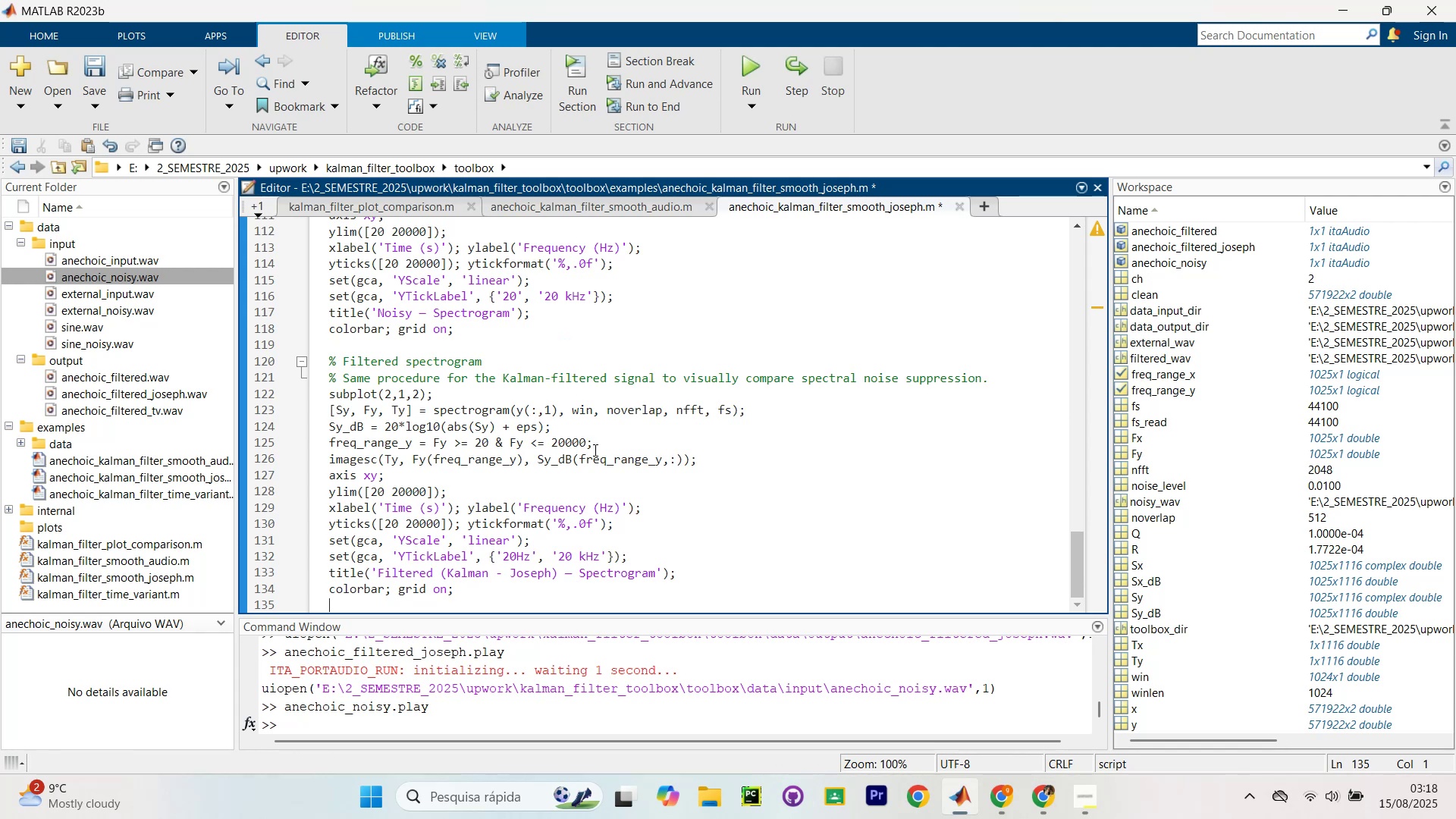 
key(Alt+Tab)
 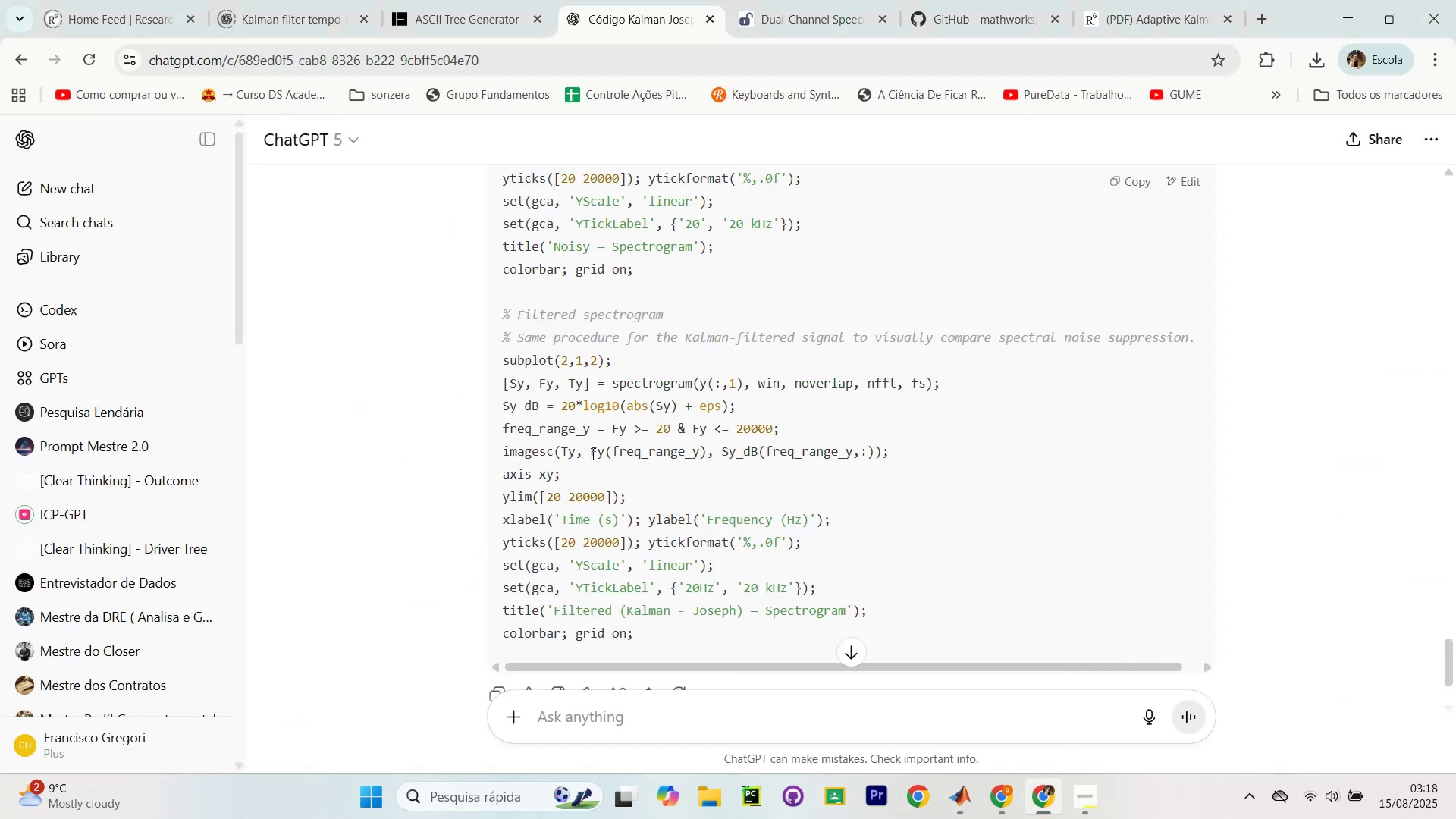 
scroll: coordinate [704, 554], scroll_direction: down, amount: 7.0
 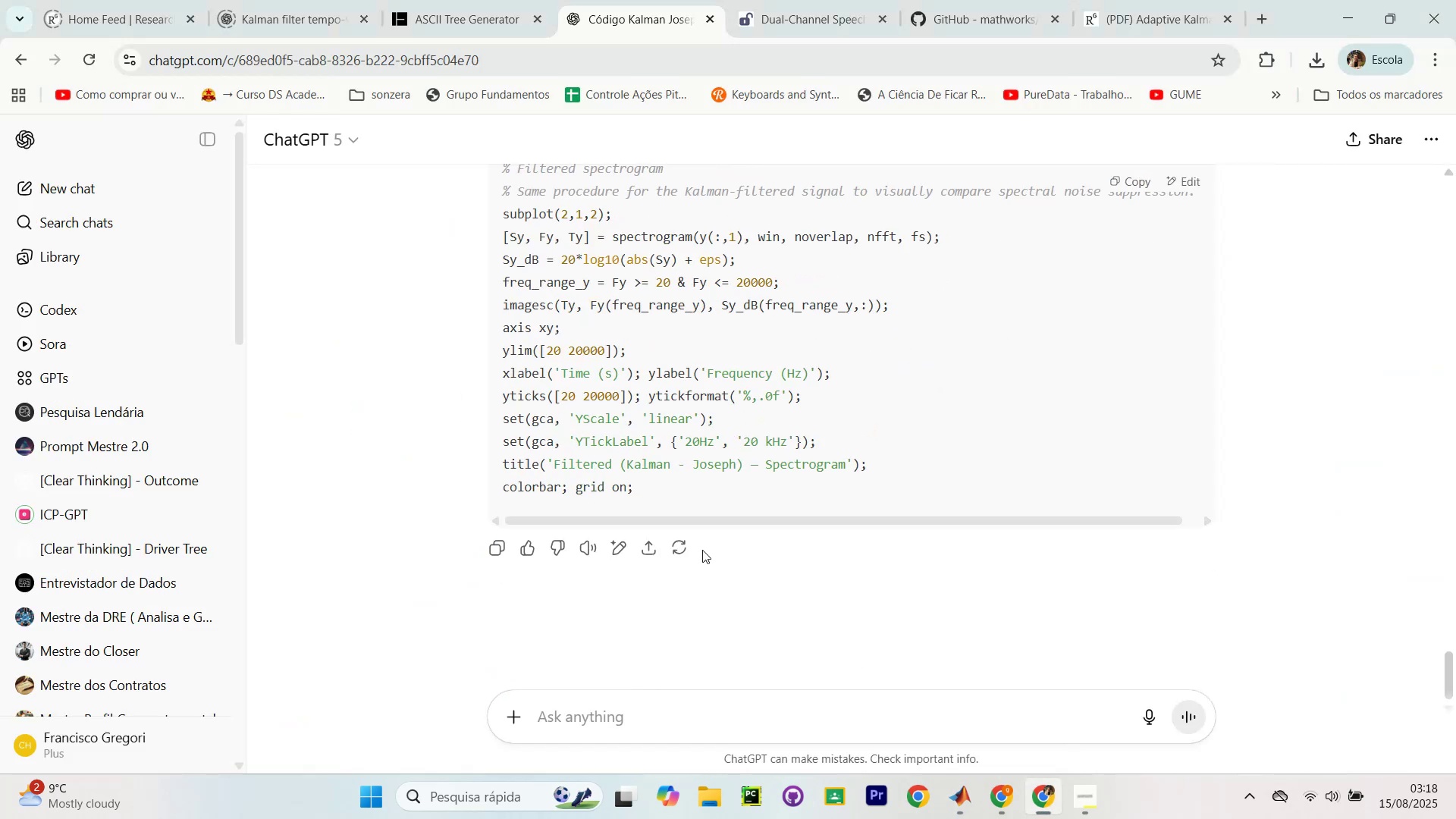 
key(Alt+AltLeft)
 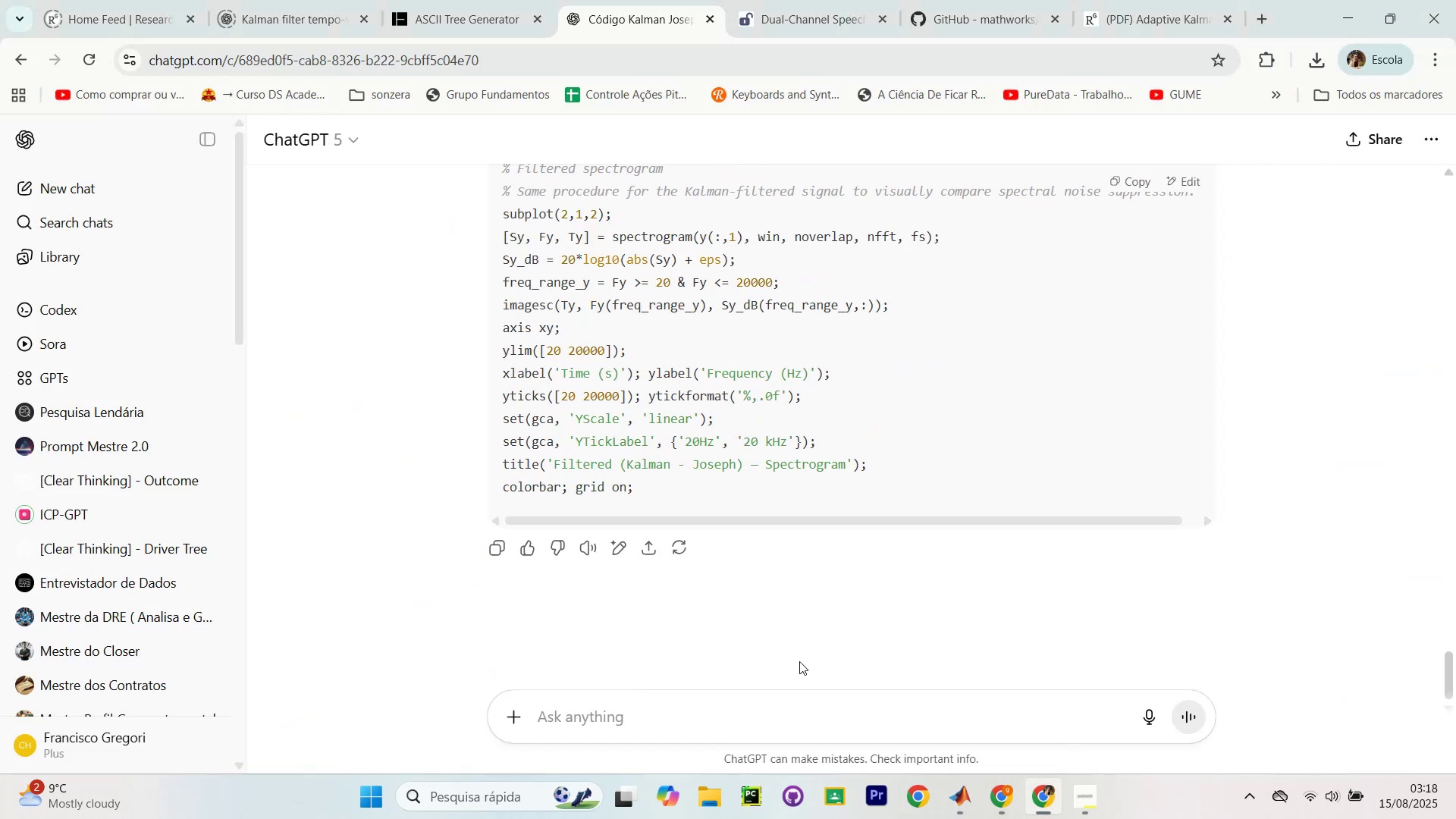 
key(Alt+Tab)
 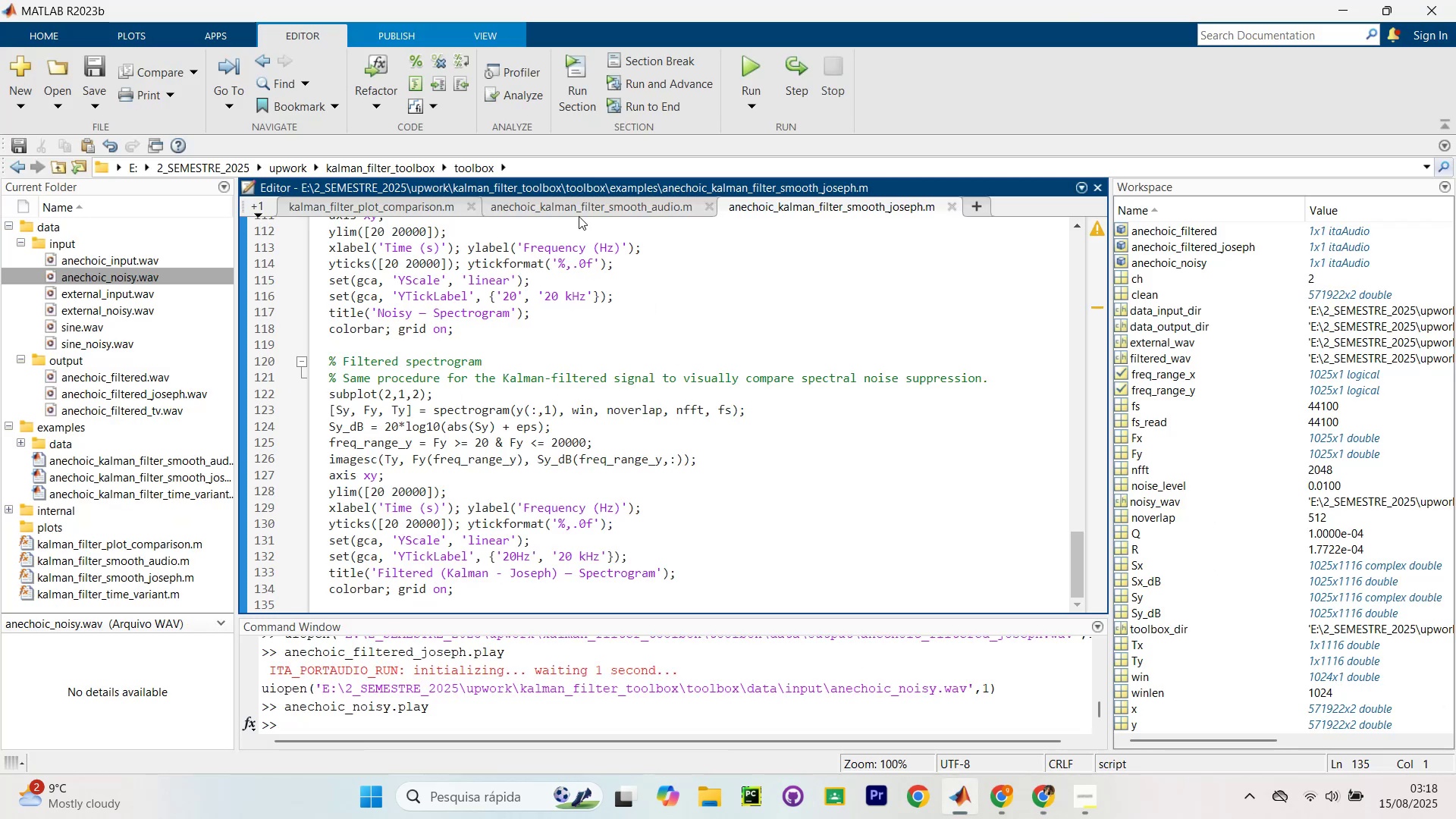 
left_click([578, 213])
 